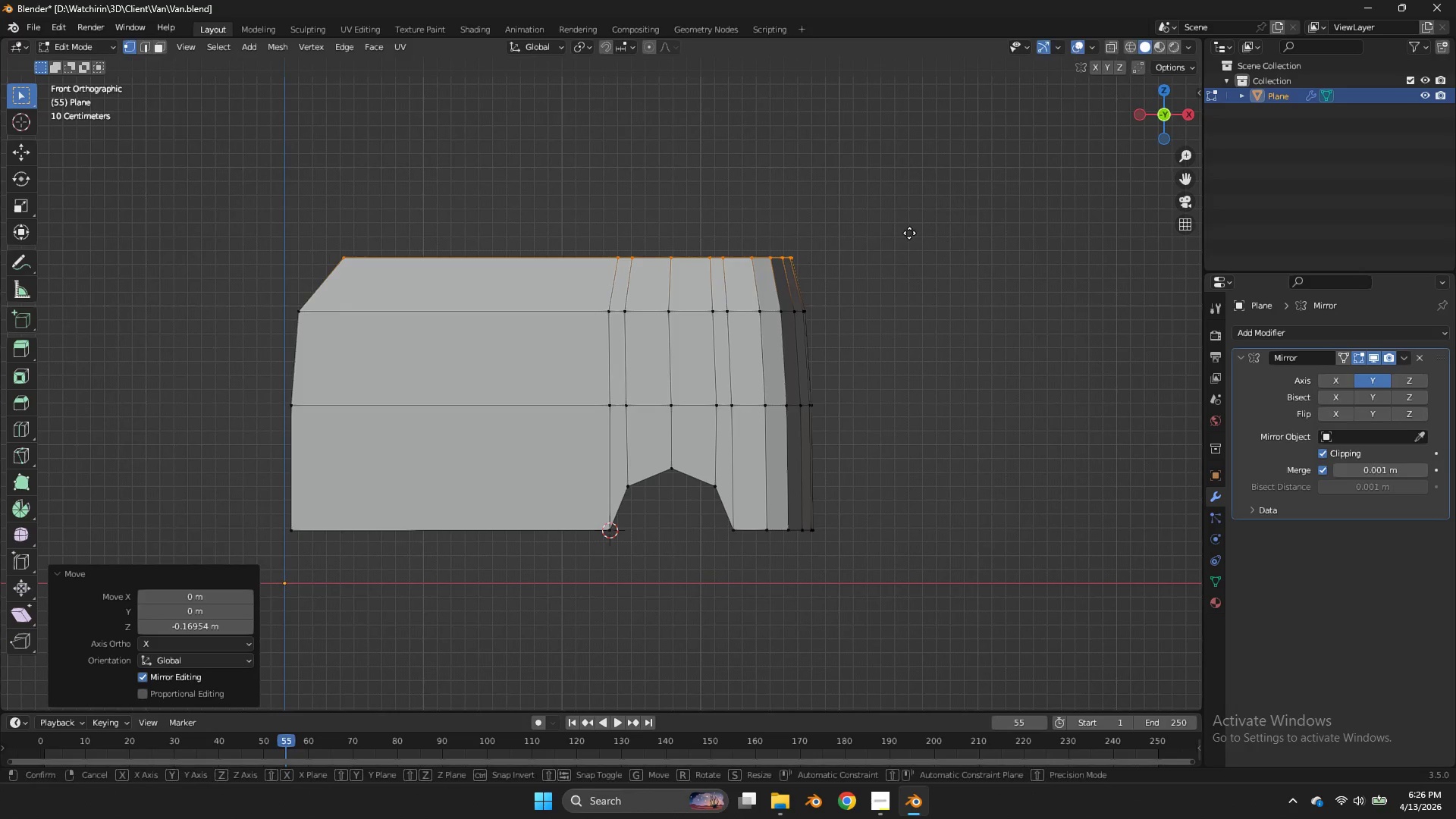 
type(gx)
 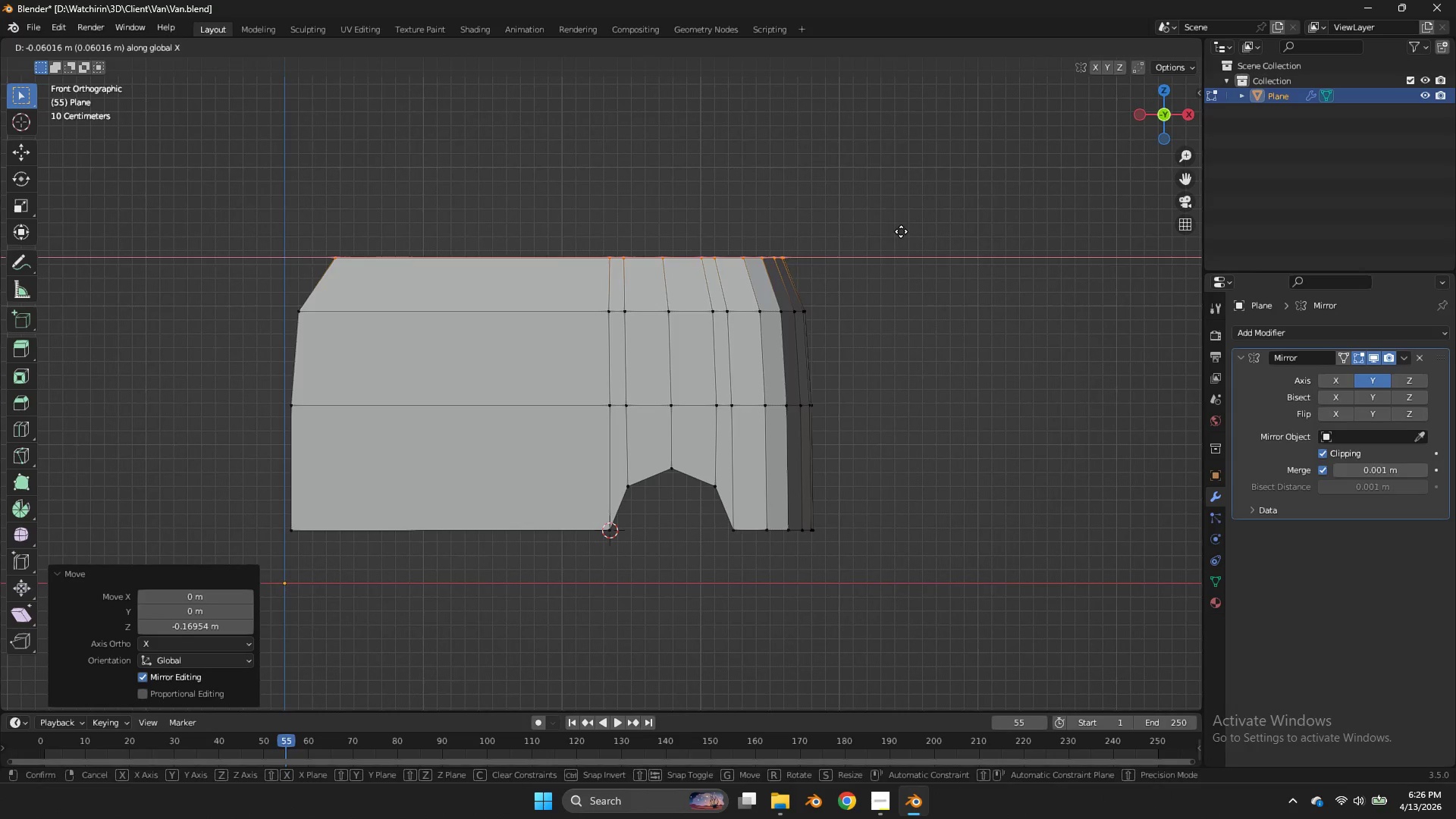 
left_click([901, 231])
 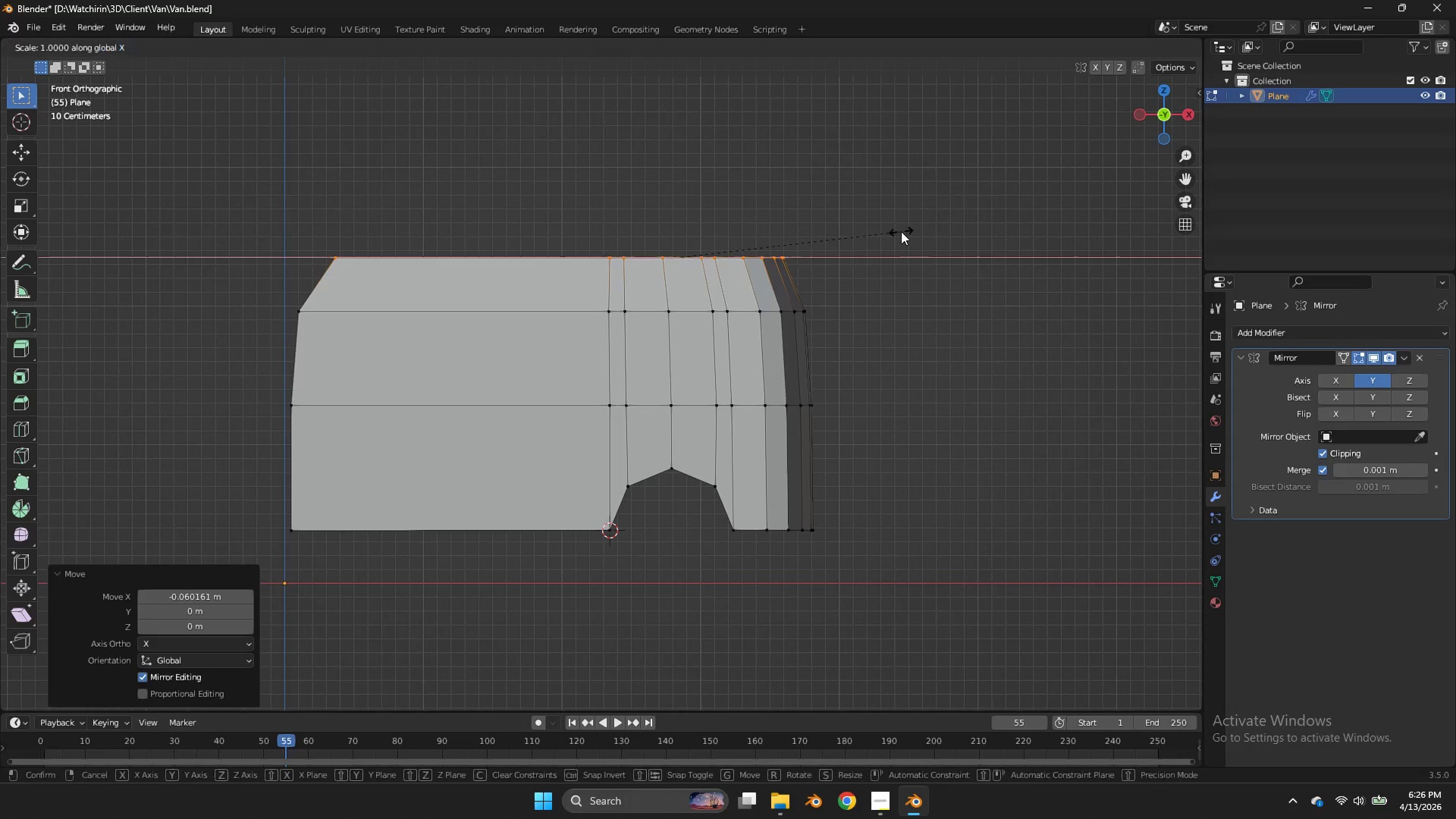 
type(sx)
 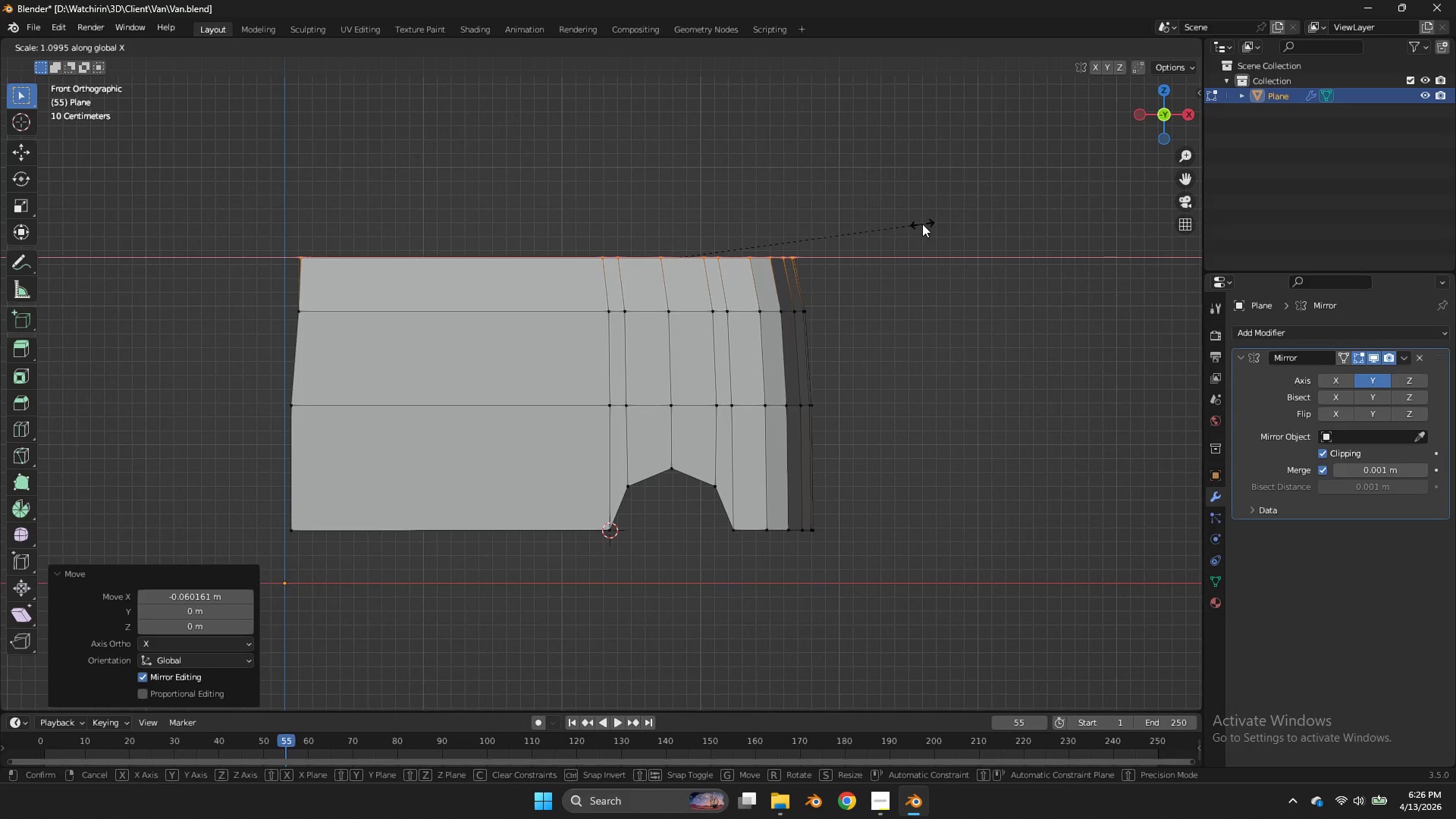 
left_click([922, 224])
 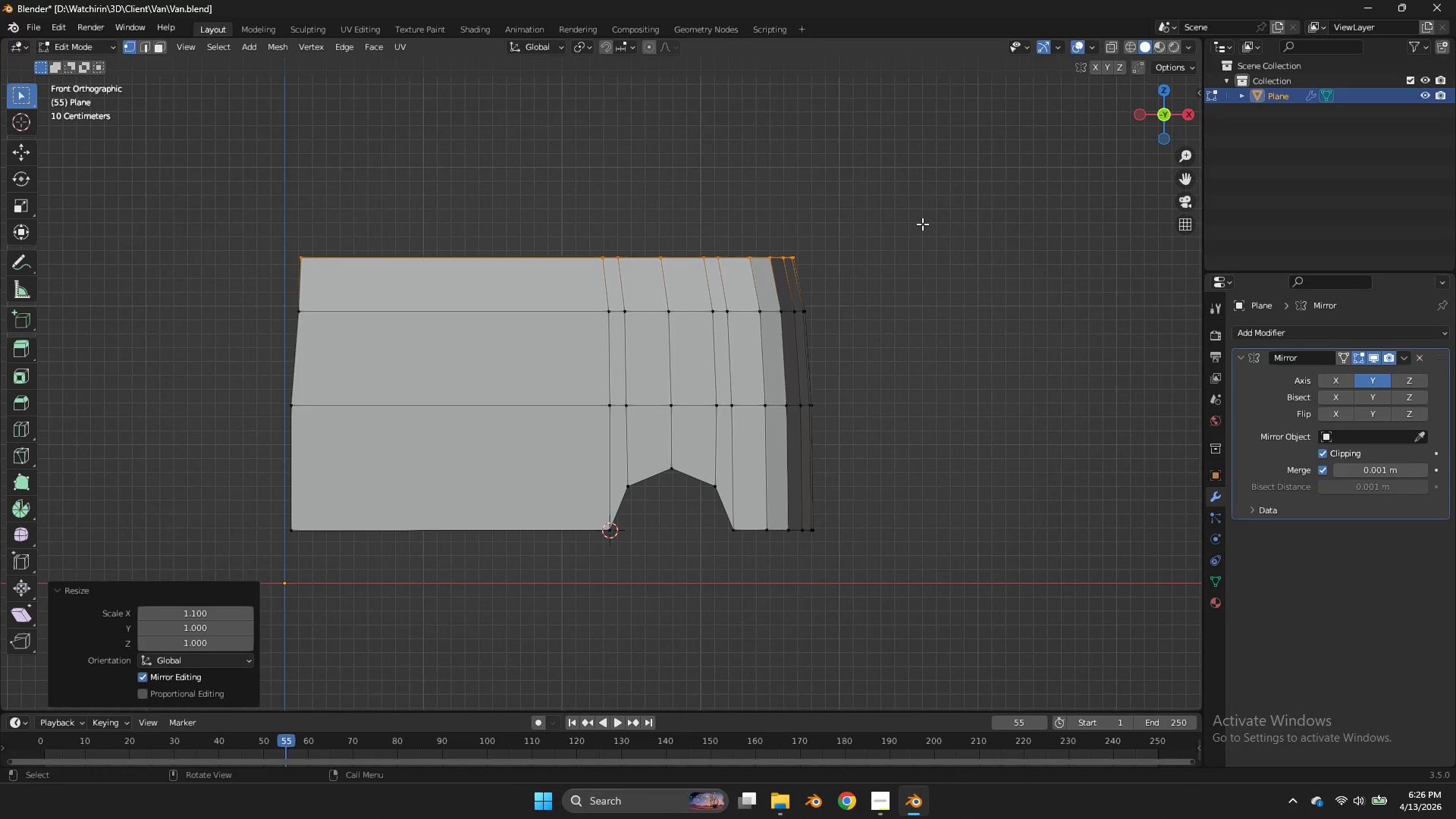 
wait(5.59)
 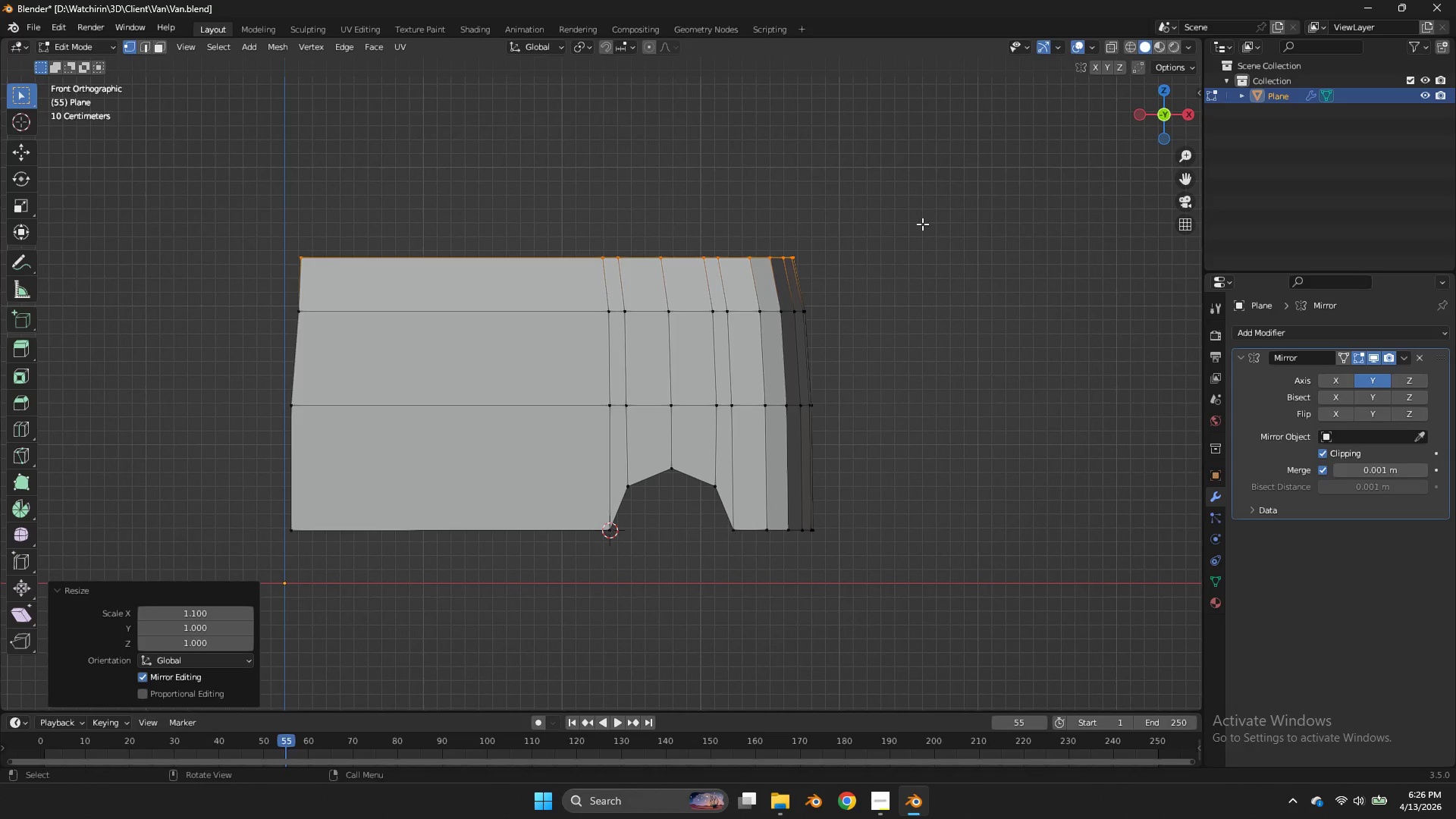 
key(X)
 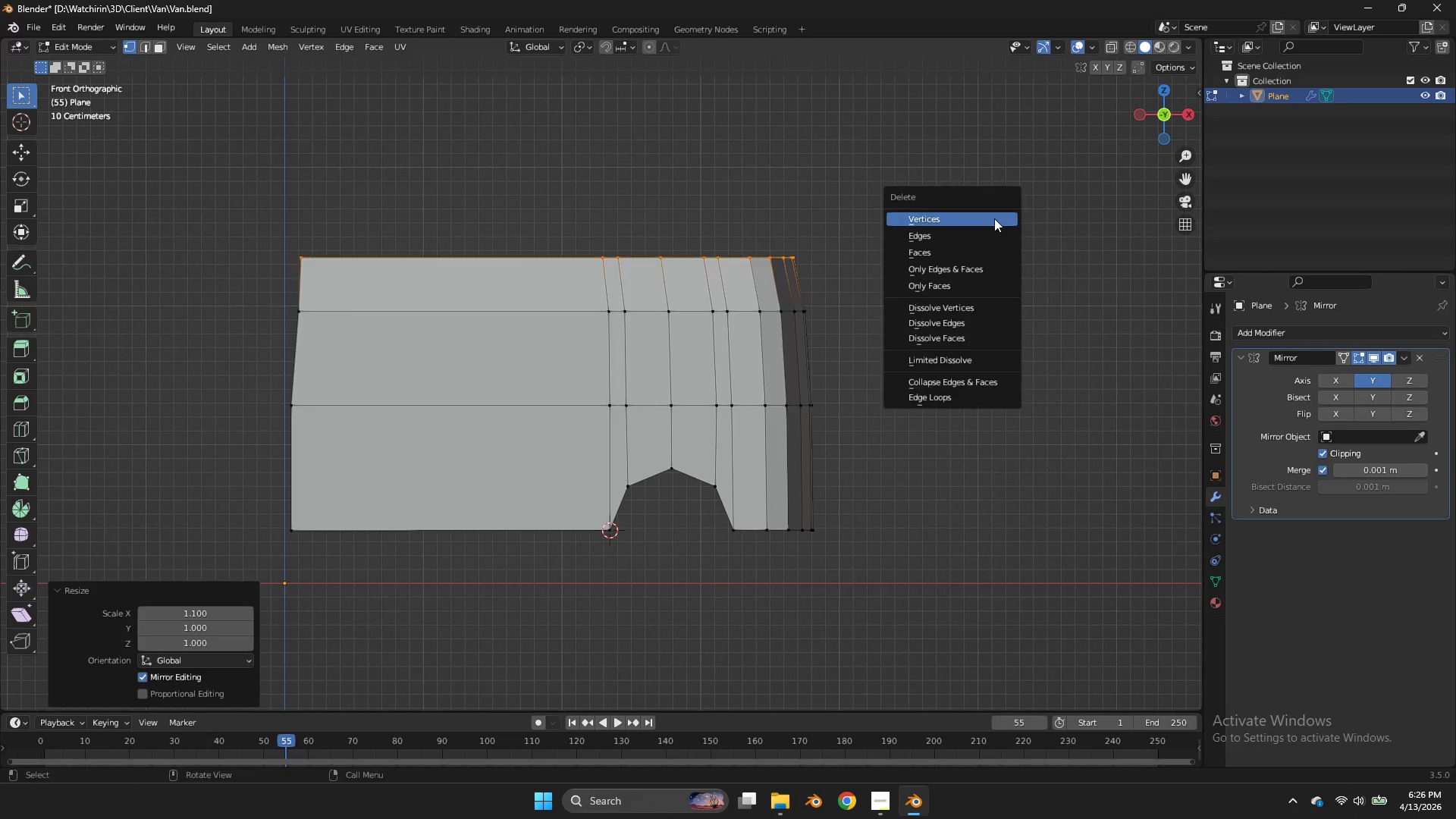 
left_click([994, 218])
 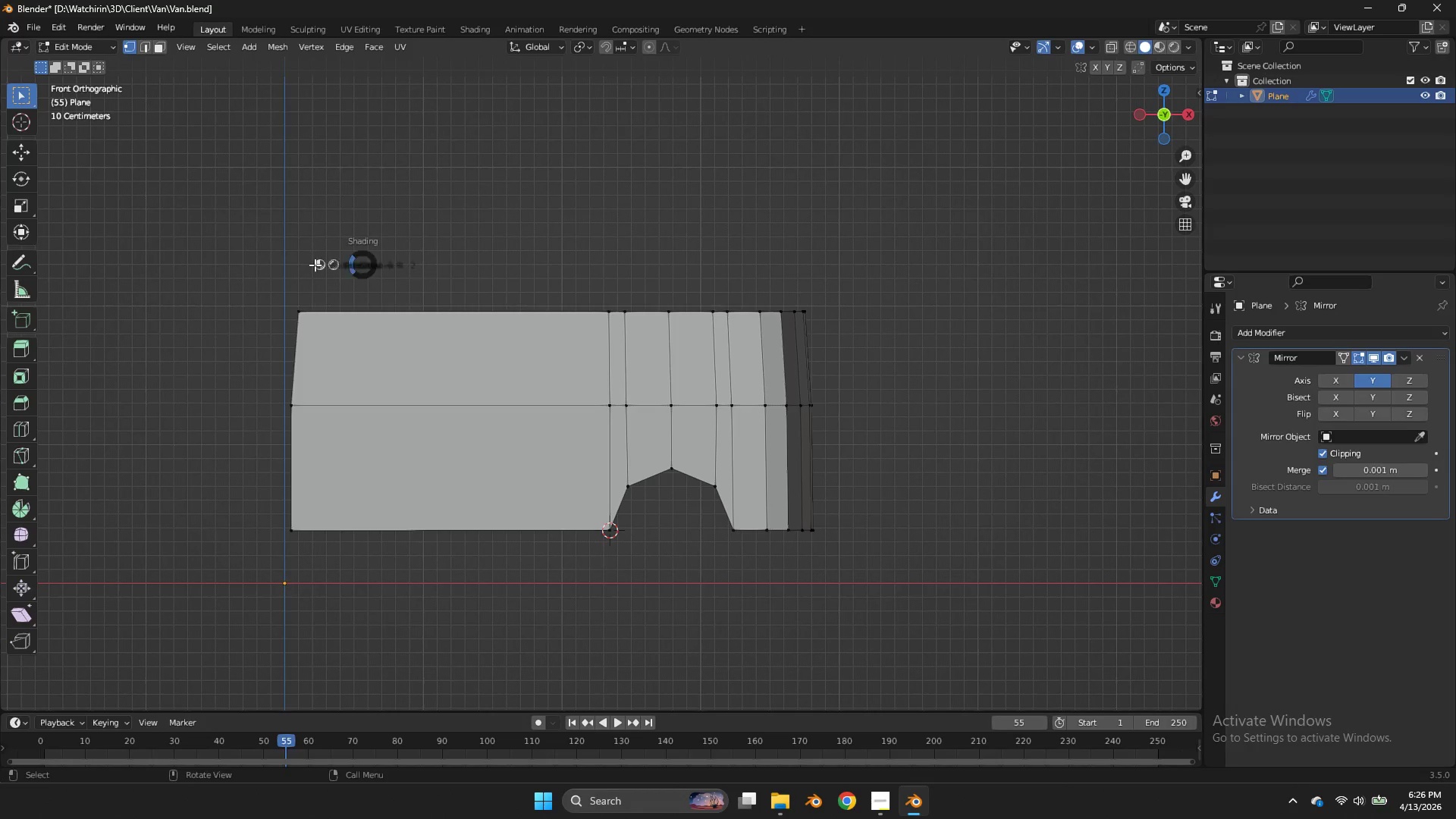 
type(zsx0)
 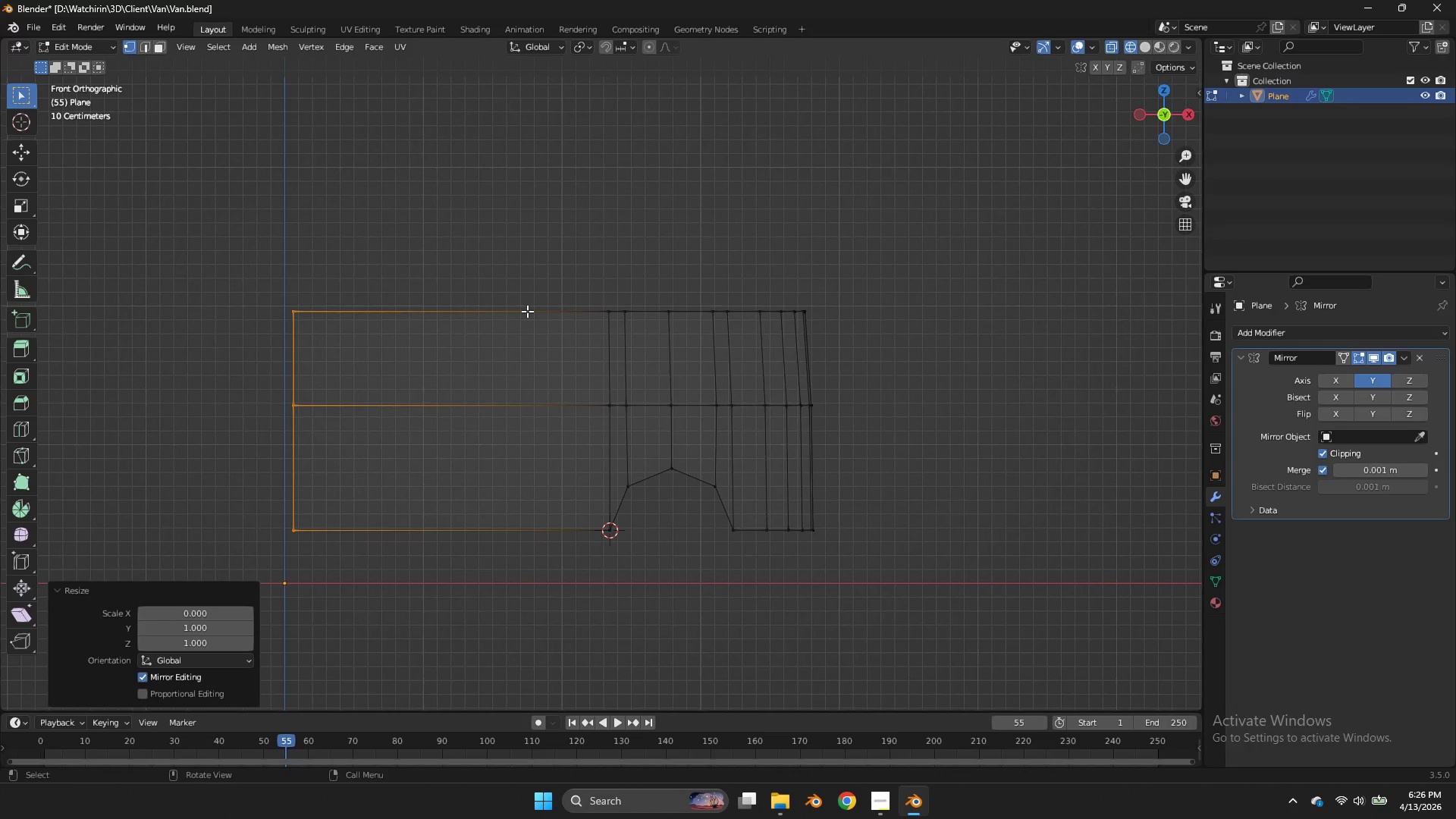 
left_click_drag(start_coordinate=[347, 251], to_coordinate=[231, 577])
 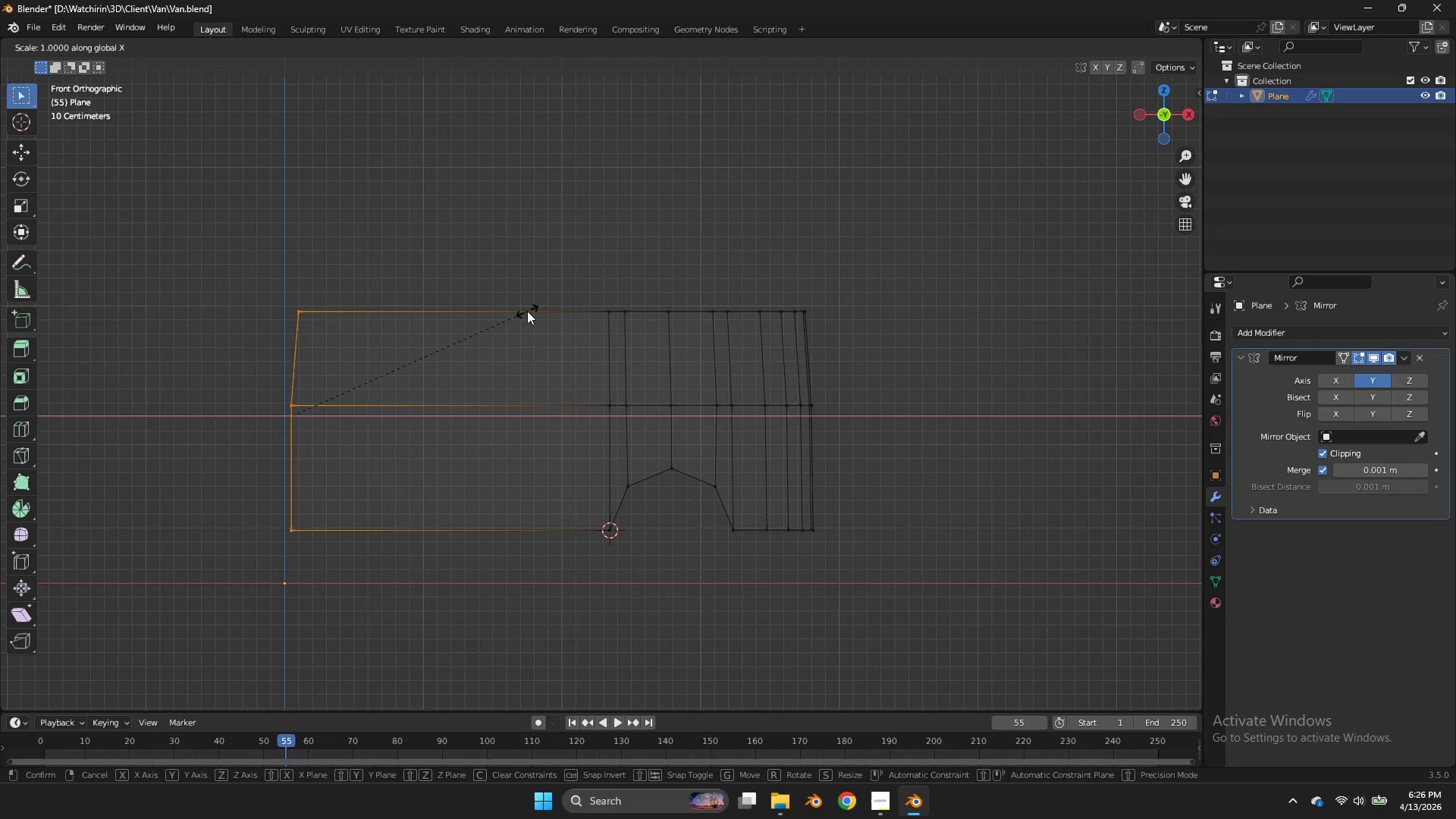 
key(Enter)
 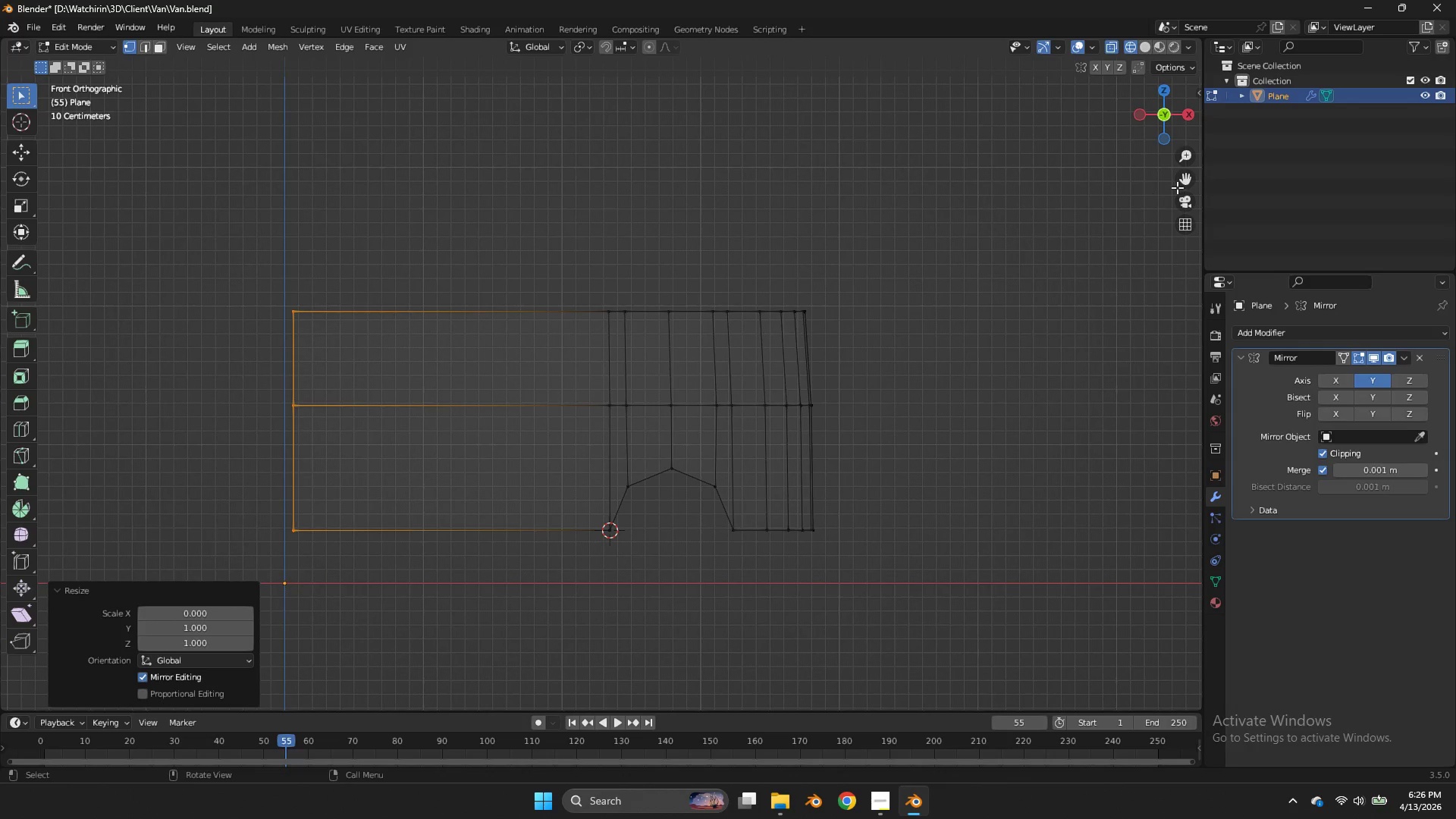 
left_click_drag(start_coordinate=[1186, 179], to_coordinate=[202, 160])
 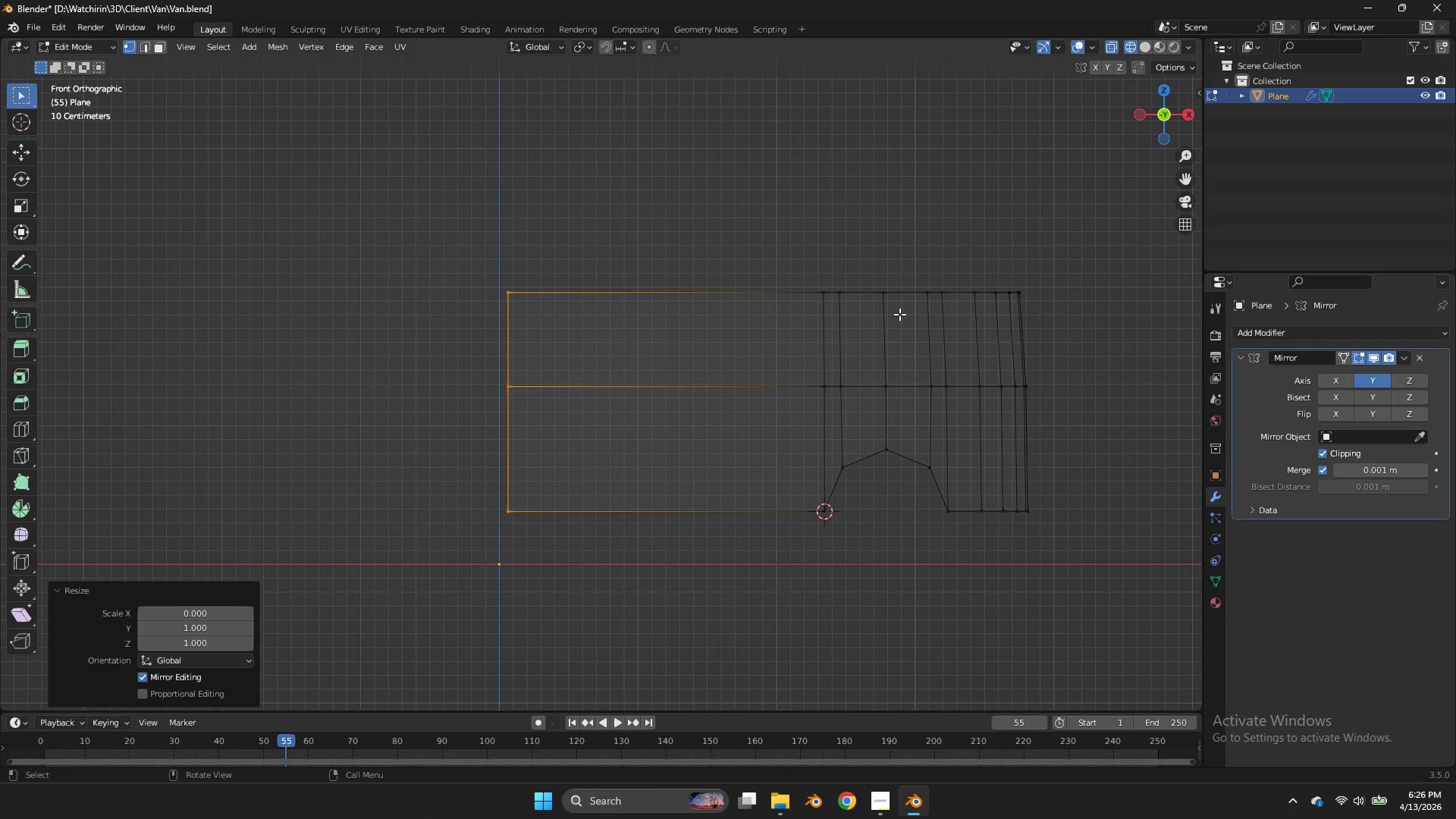 
double_click([1186, 179])
 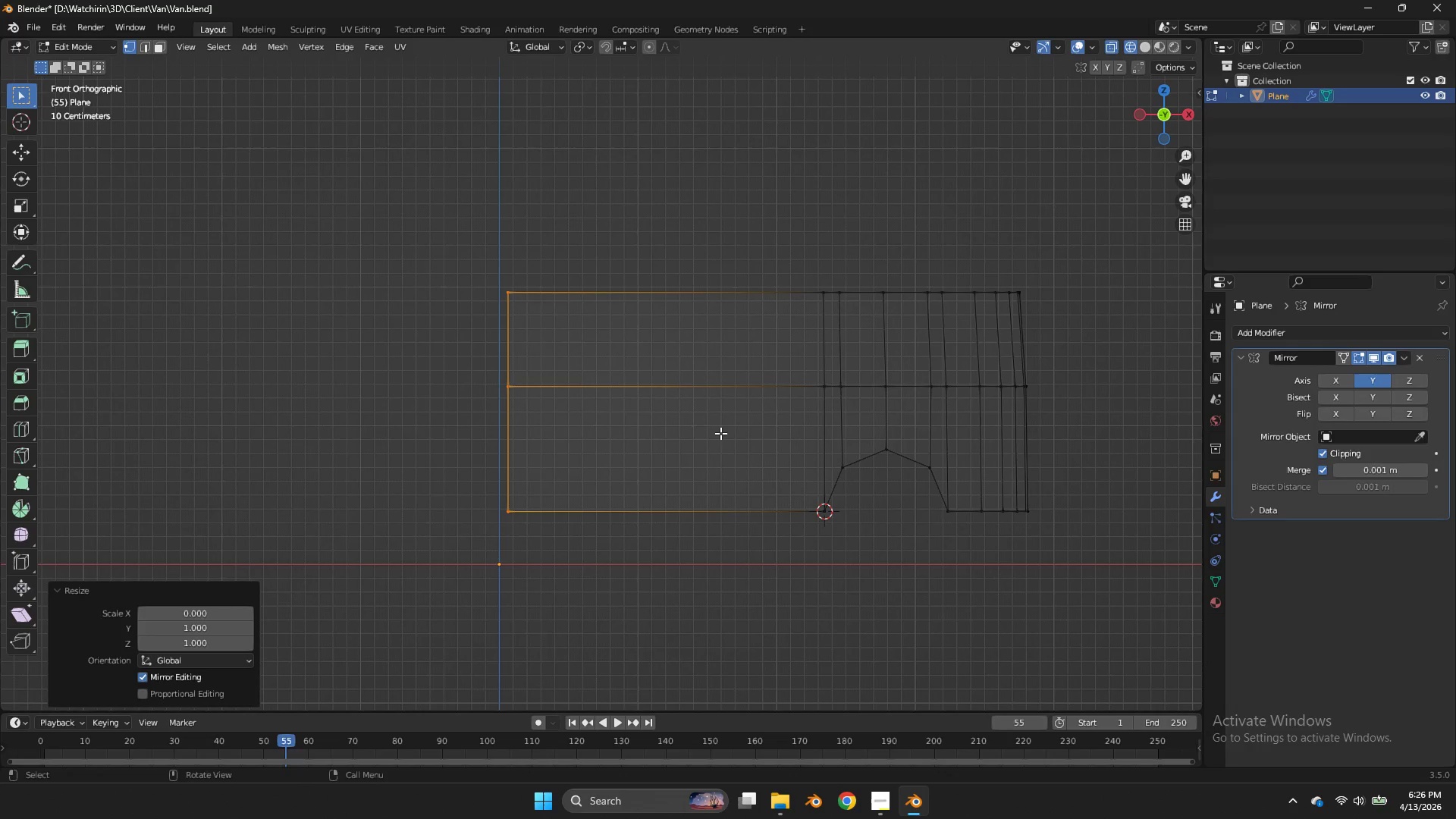 
wait(6.44)
 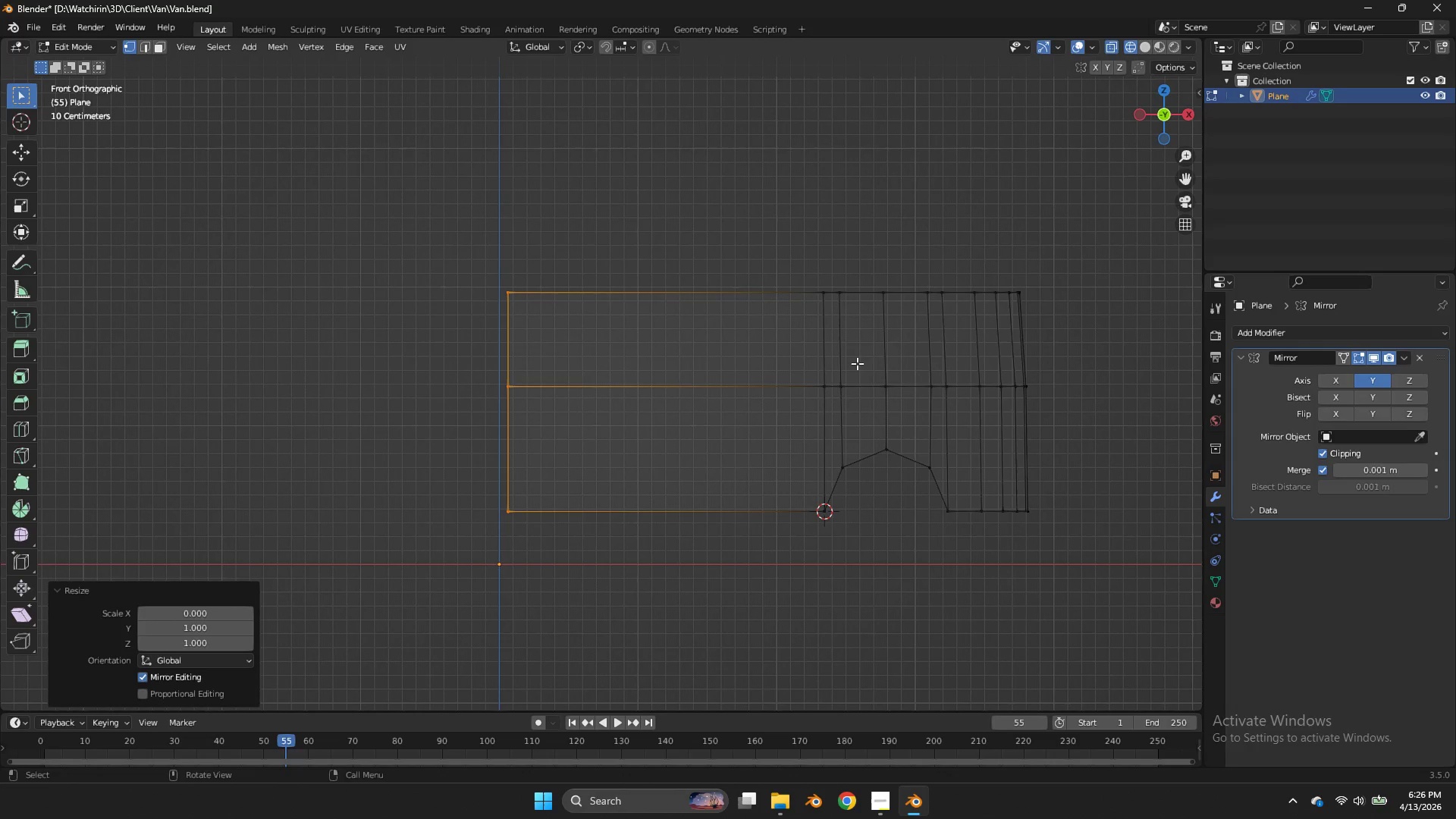 
left_click_drag(start_coordinate=[953, 550], to_coordinate=[810, 265])
 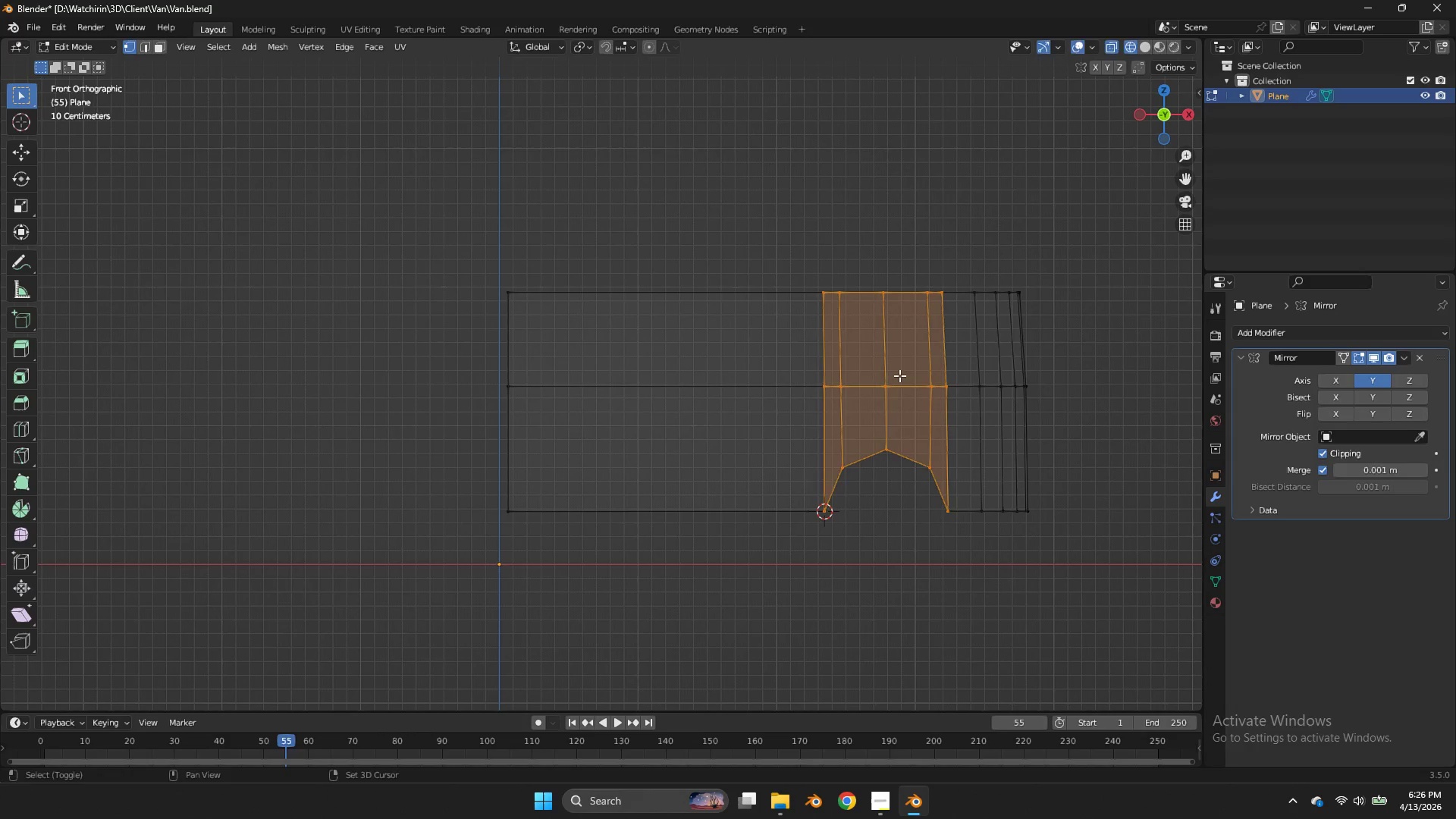 
type(Dx)
 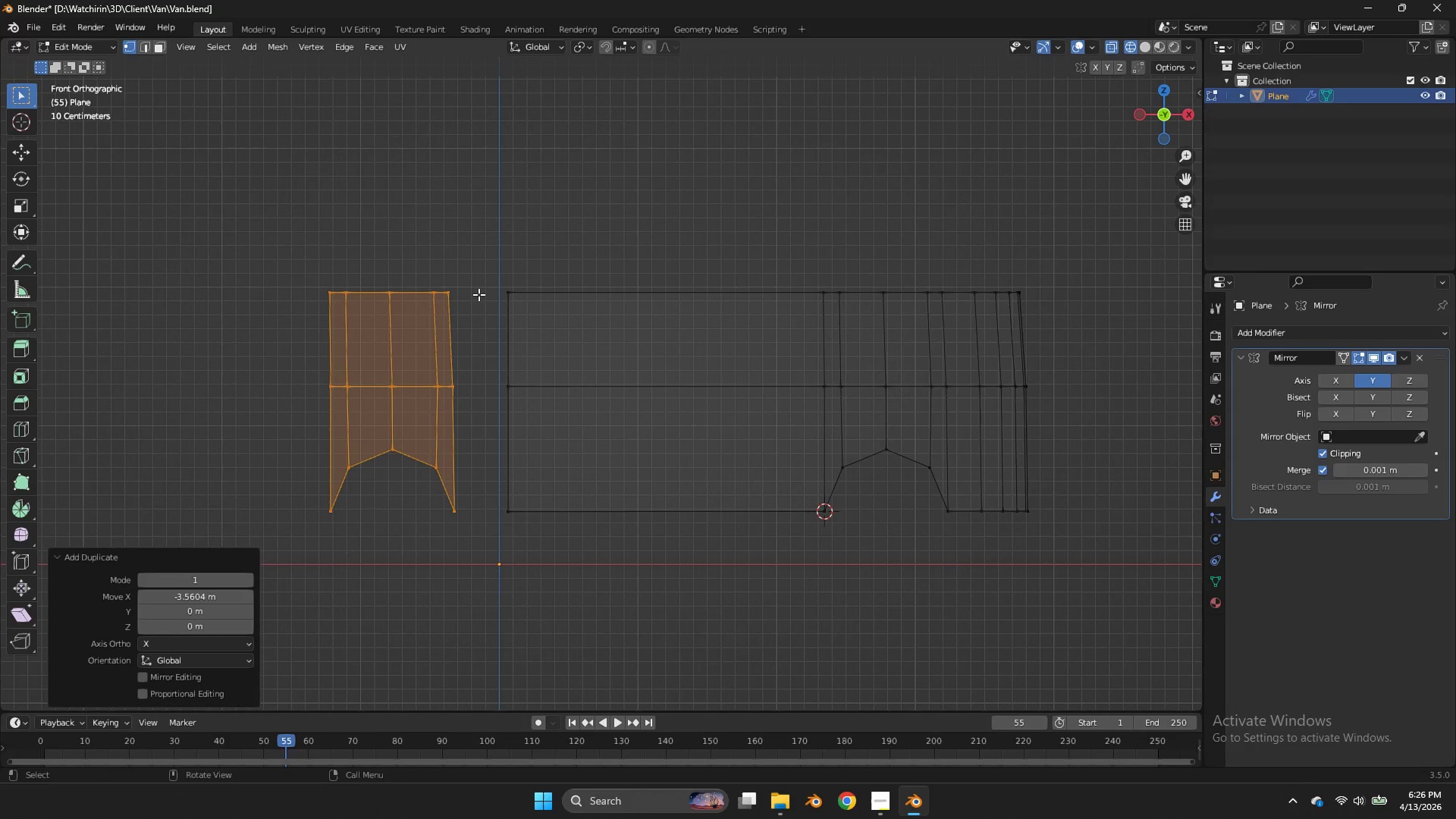 
left_click_drag(start_coordinate=[507, 268], to_coordinate=[446, 539])
 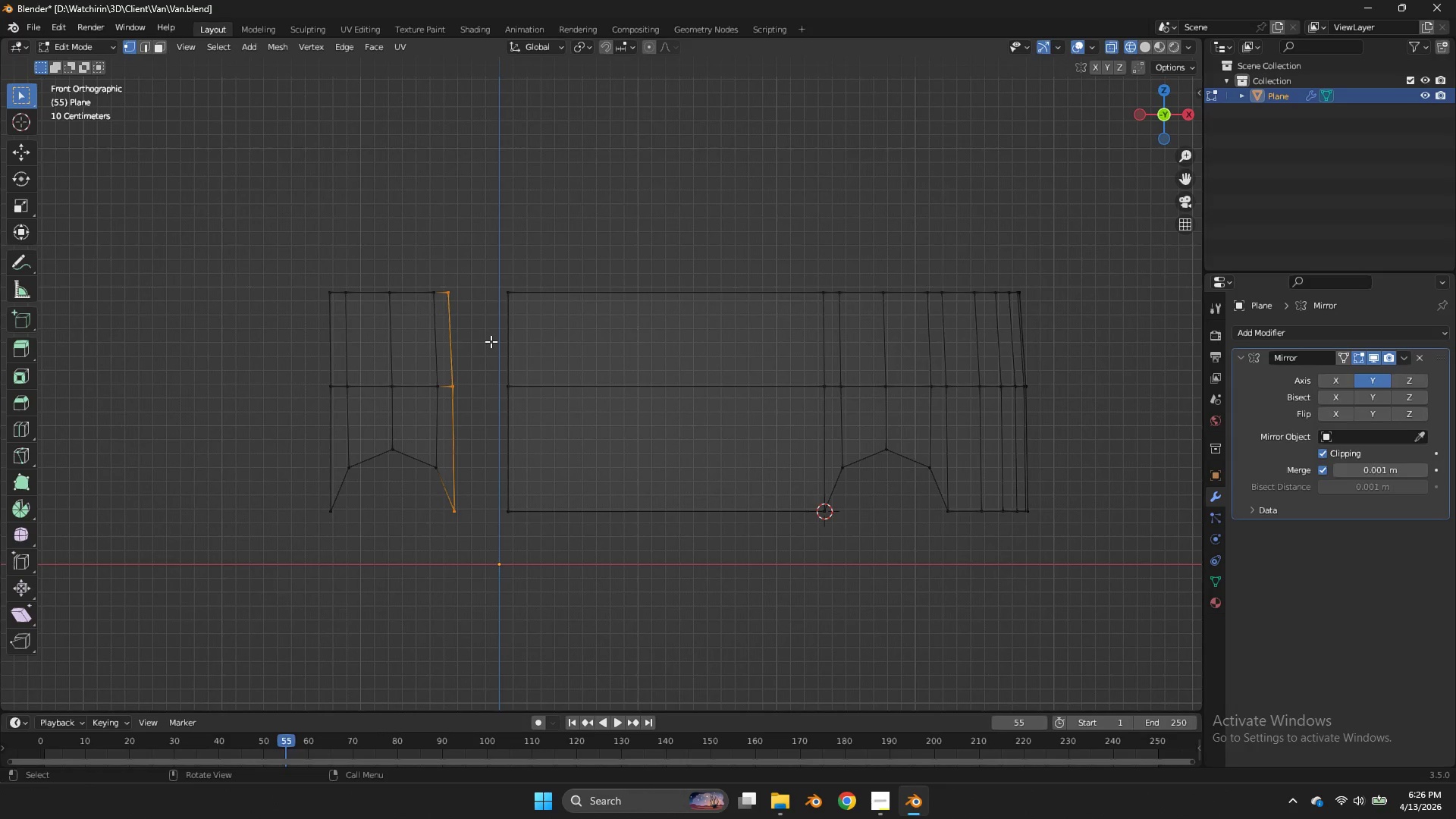 
type(sx0)
 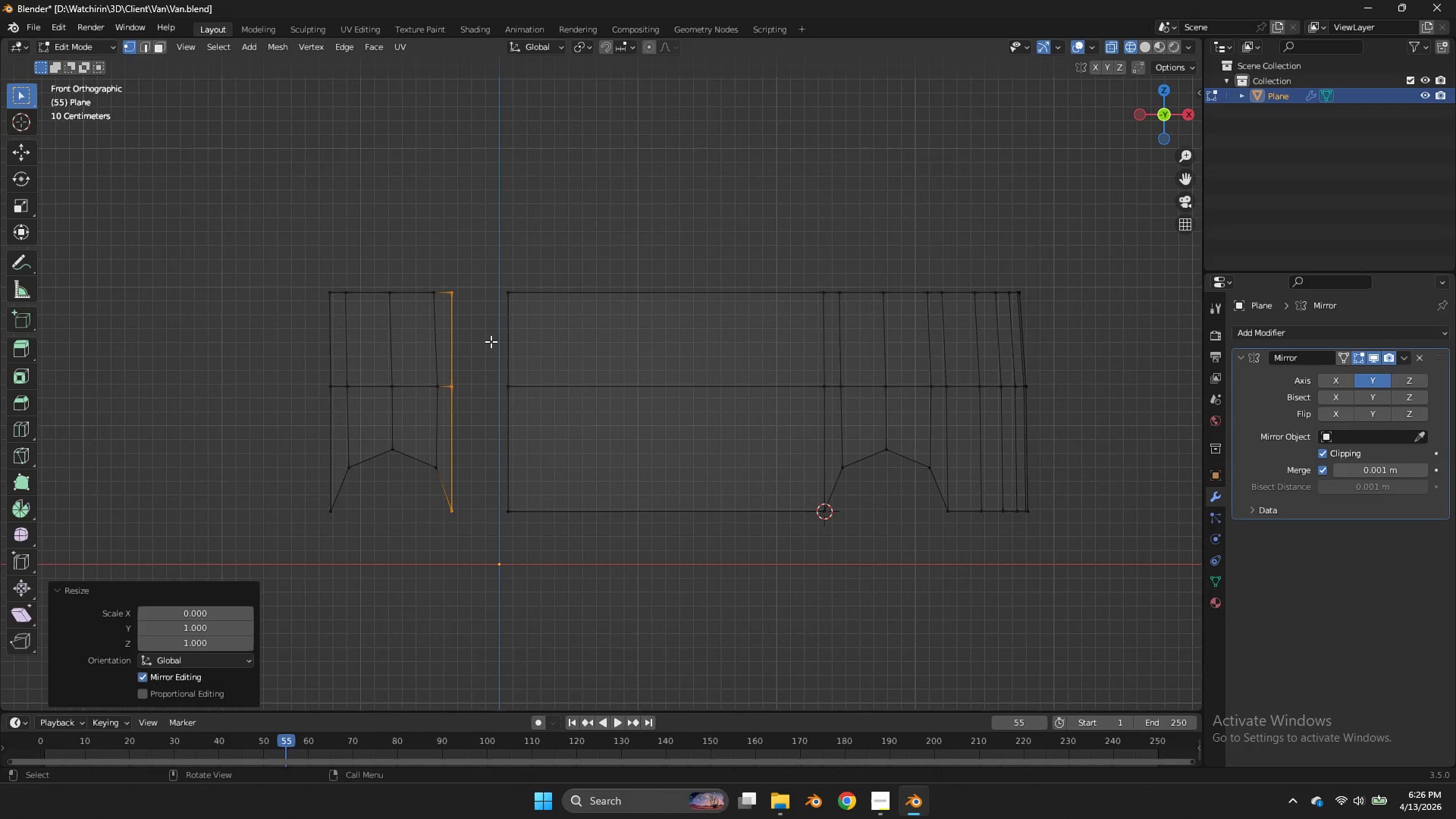 
key(Enter)
 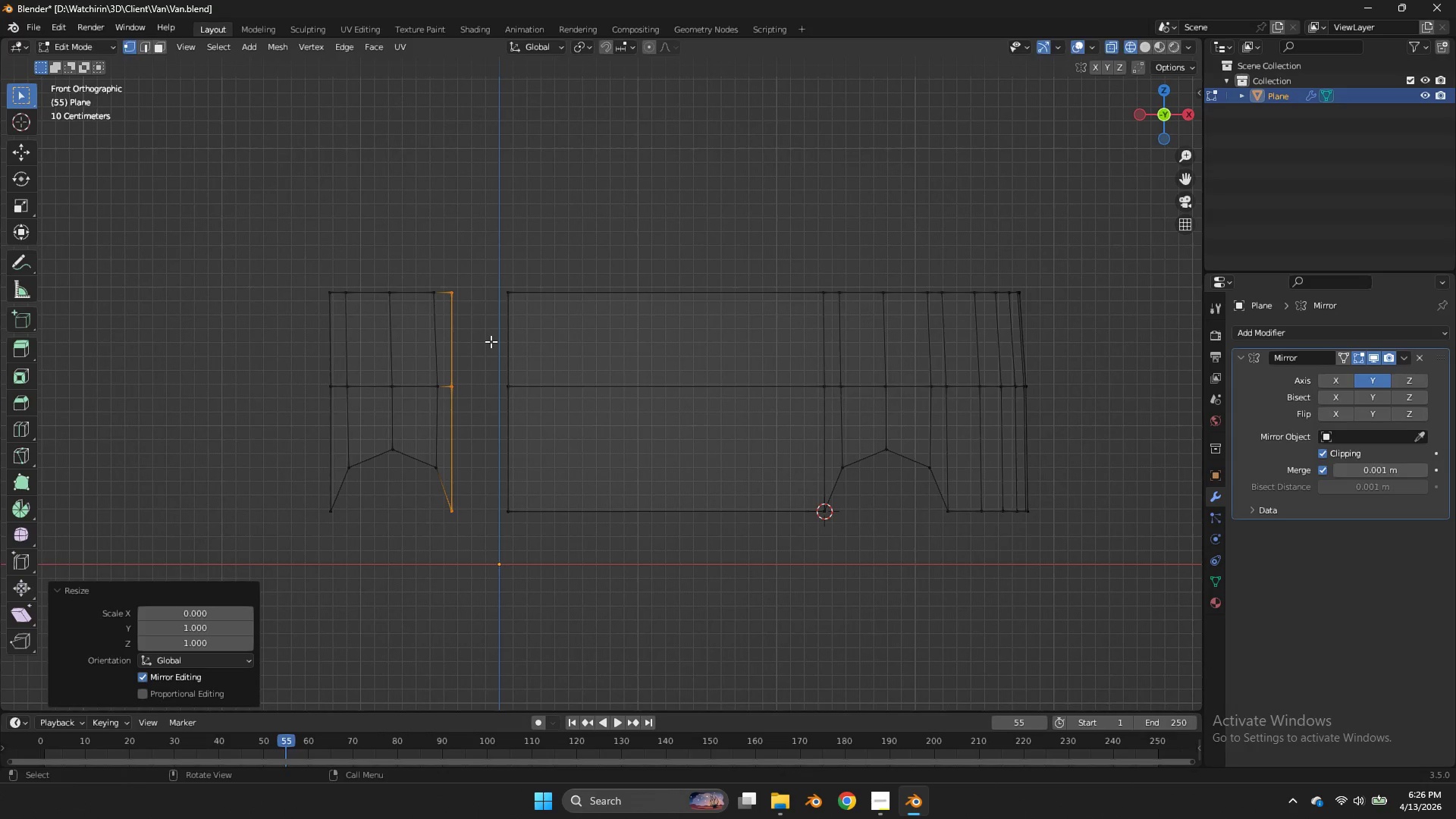 
type(gx)
 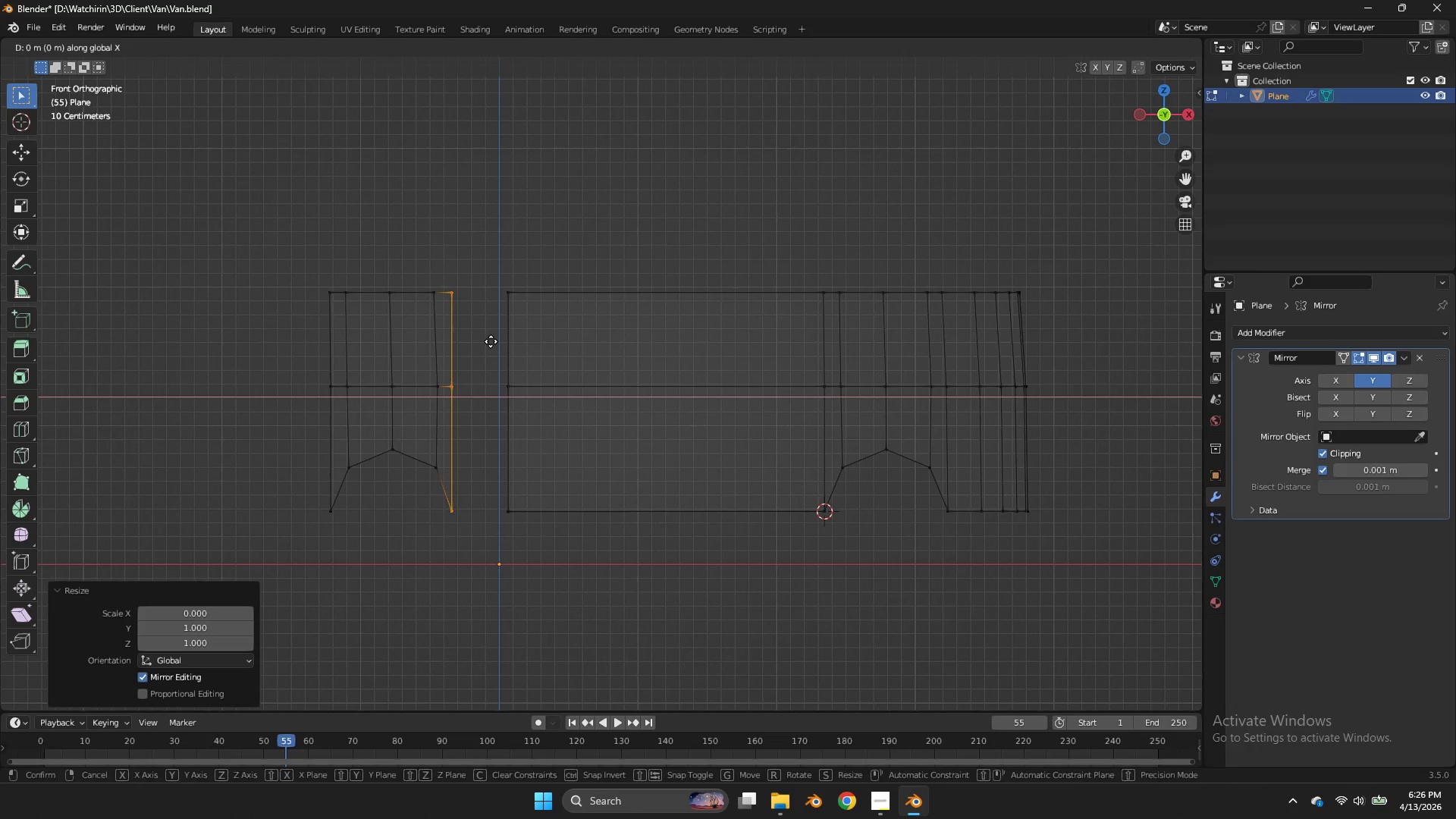 
hold_key(key=ShiftLeft, duration=1.03)
double_click([513, 344])
 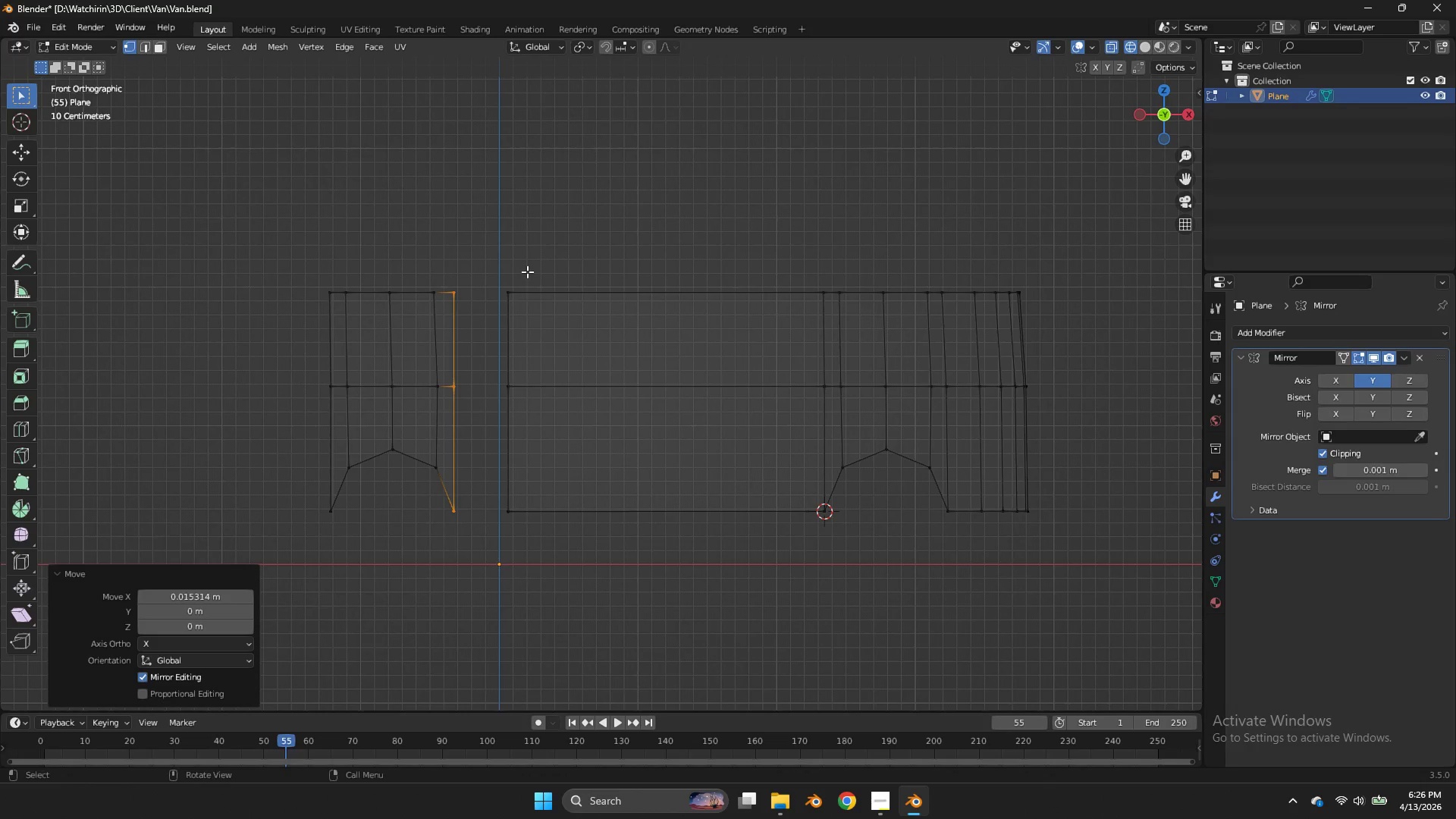 
left_click_drag(start_coordinate=[527, 271], to_coordinate=[447, 394])
 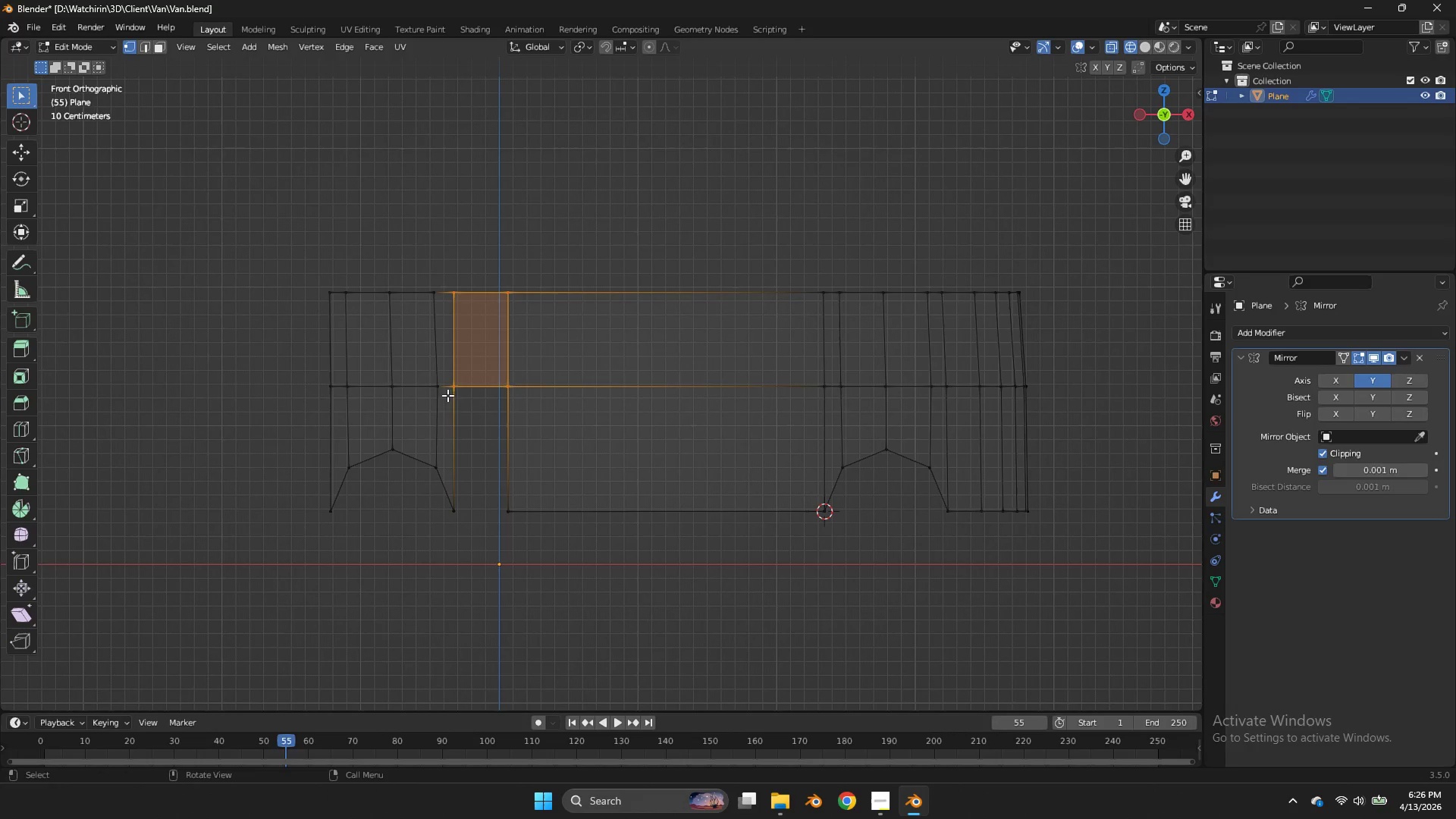 
key(F)
 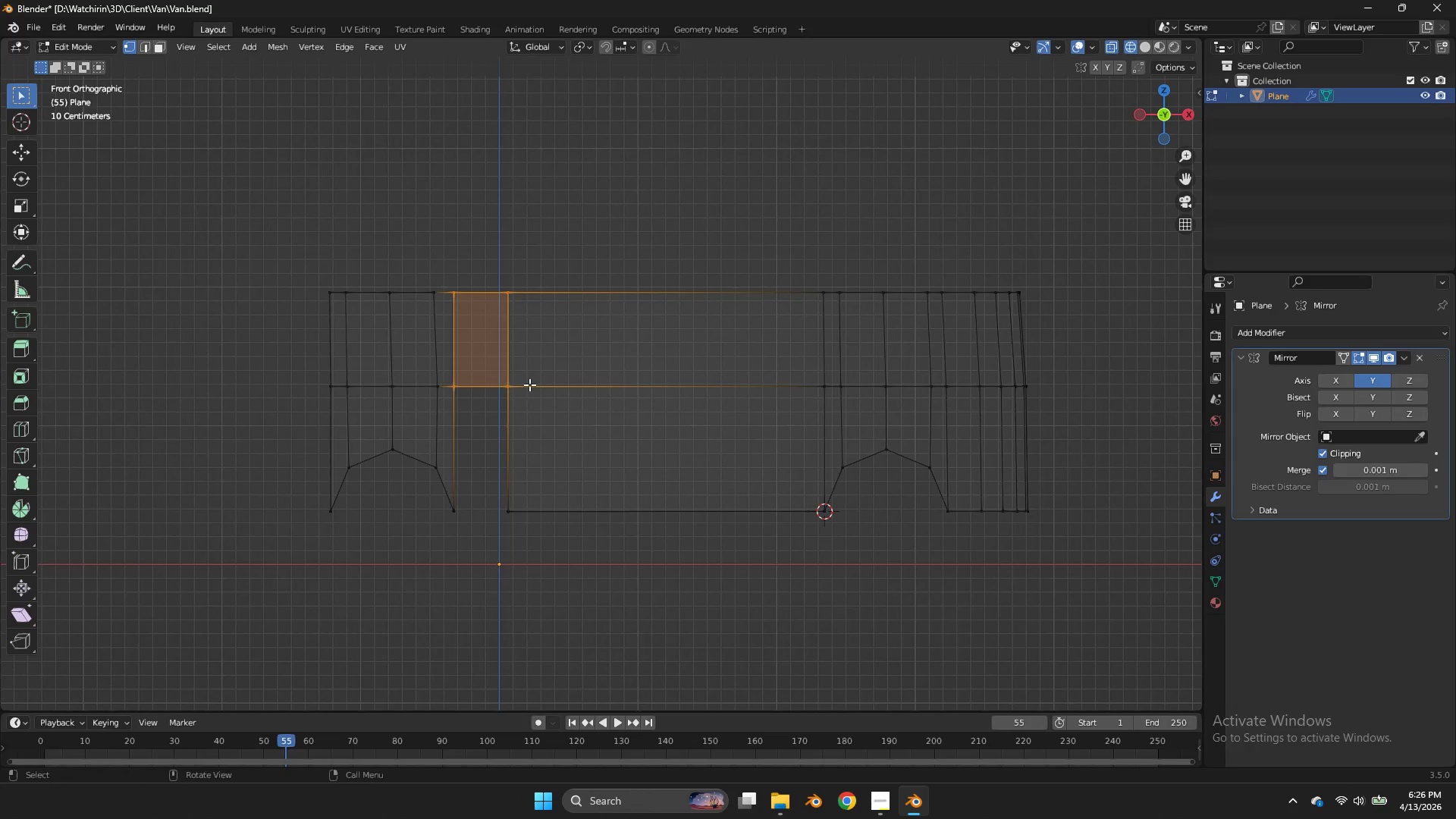 
left_click([529, 384])
 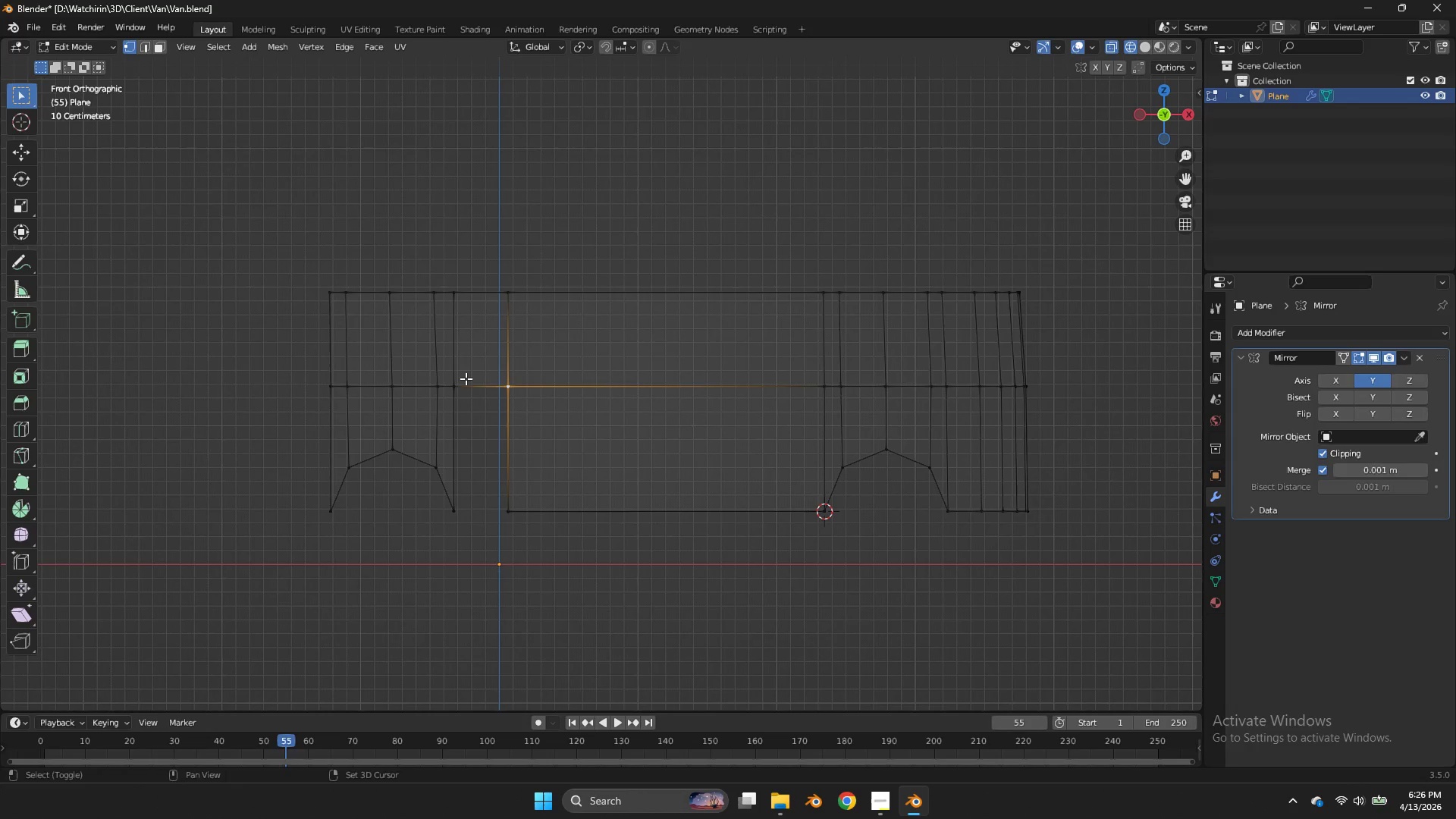 
key(Shift+ShiftLeft)
 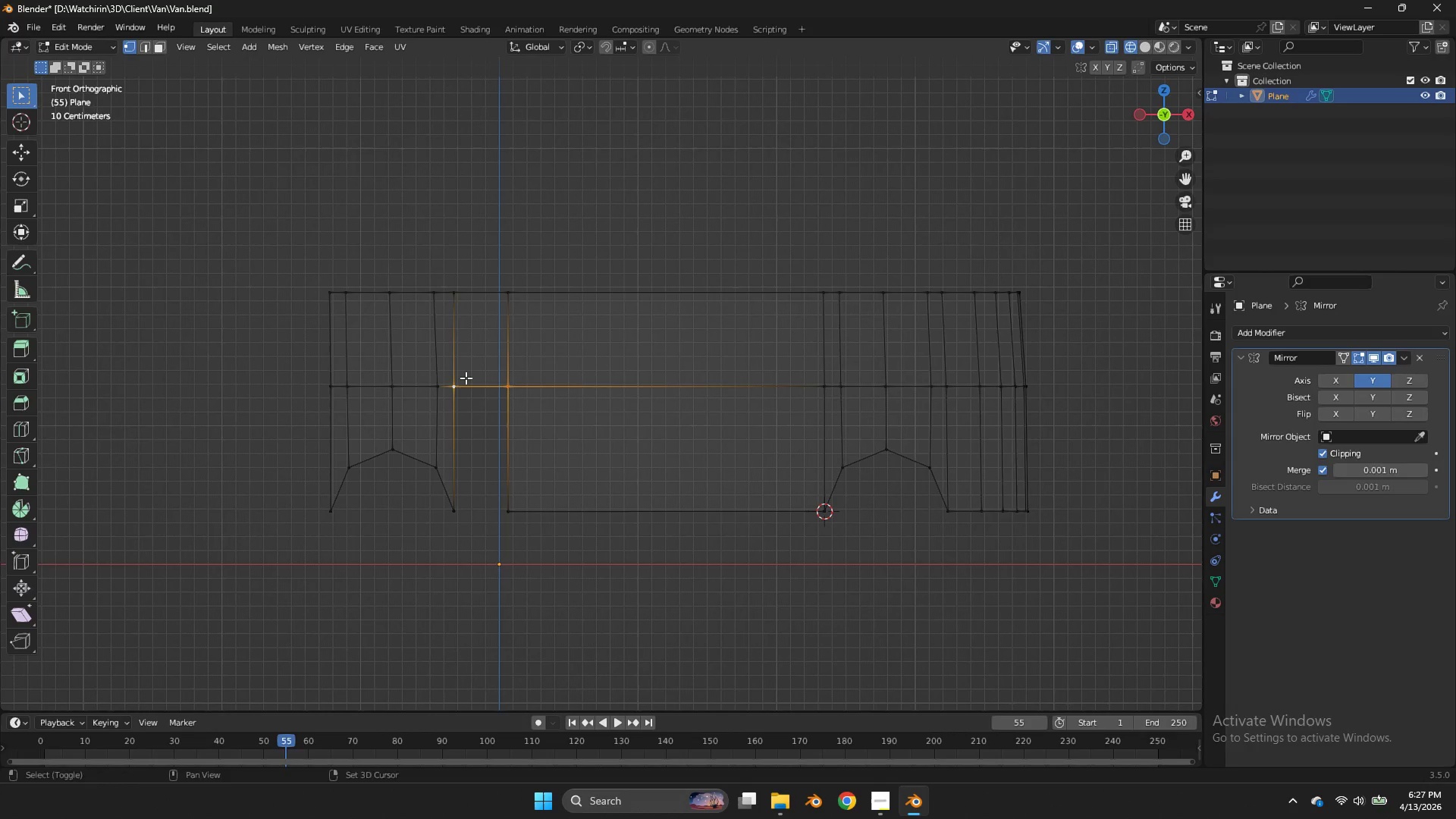 
left_click([466, 378])
 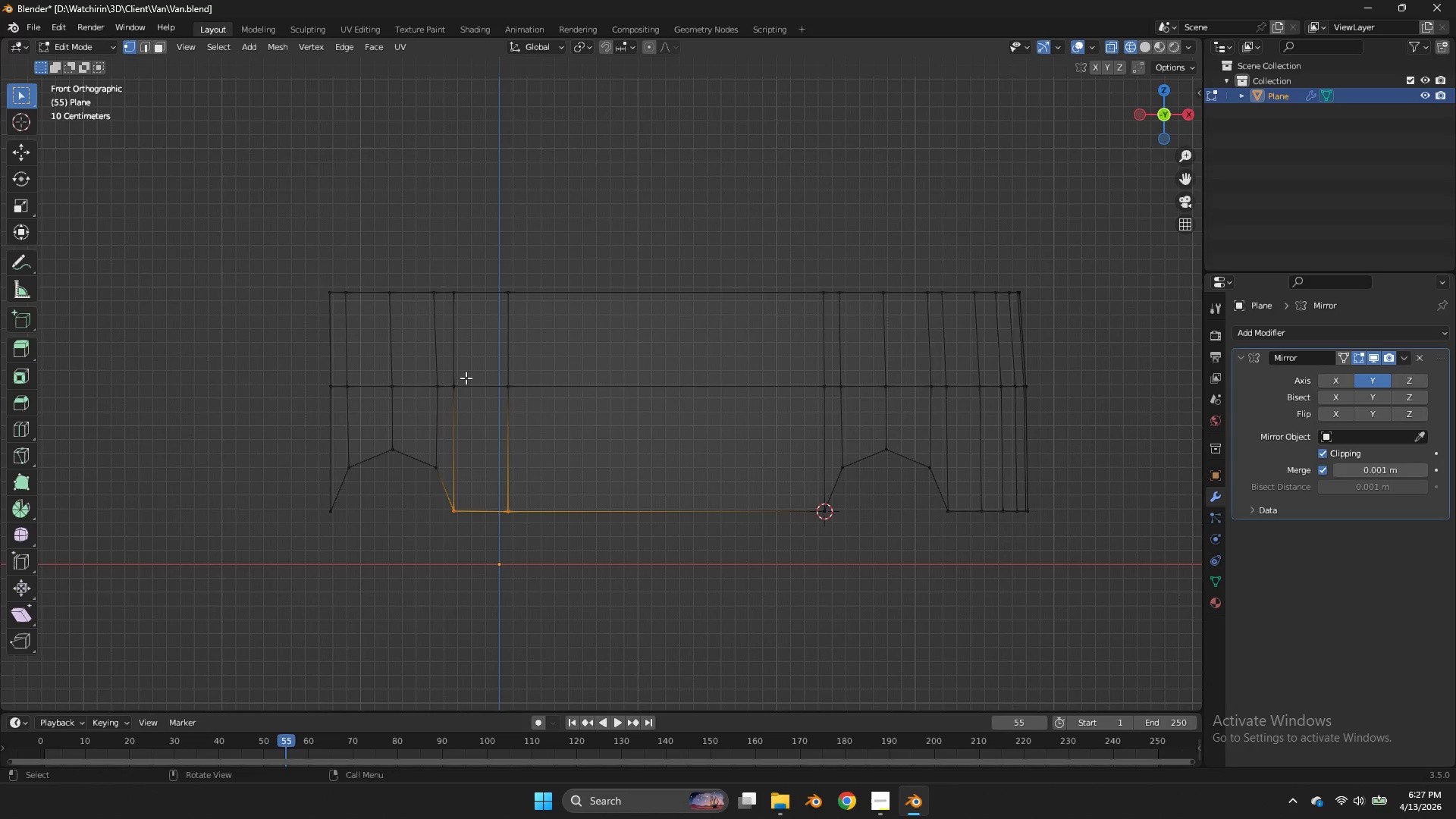 
key(F)
 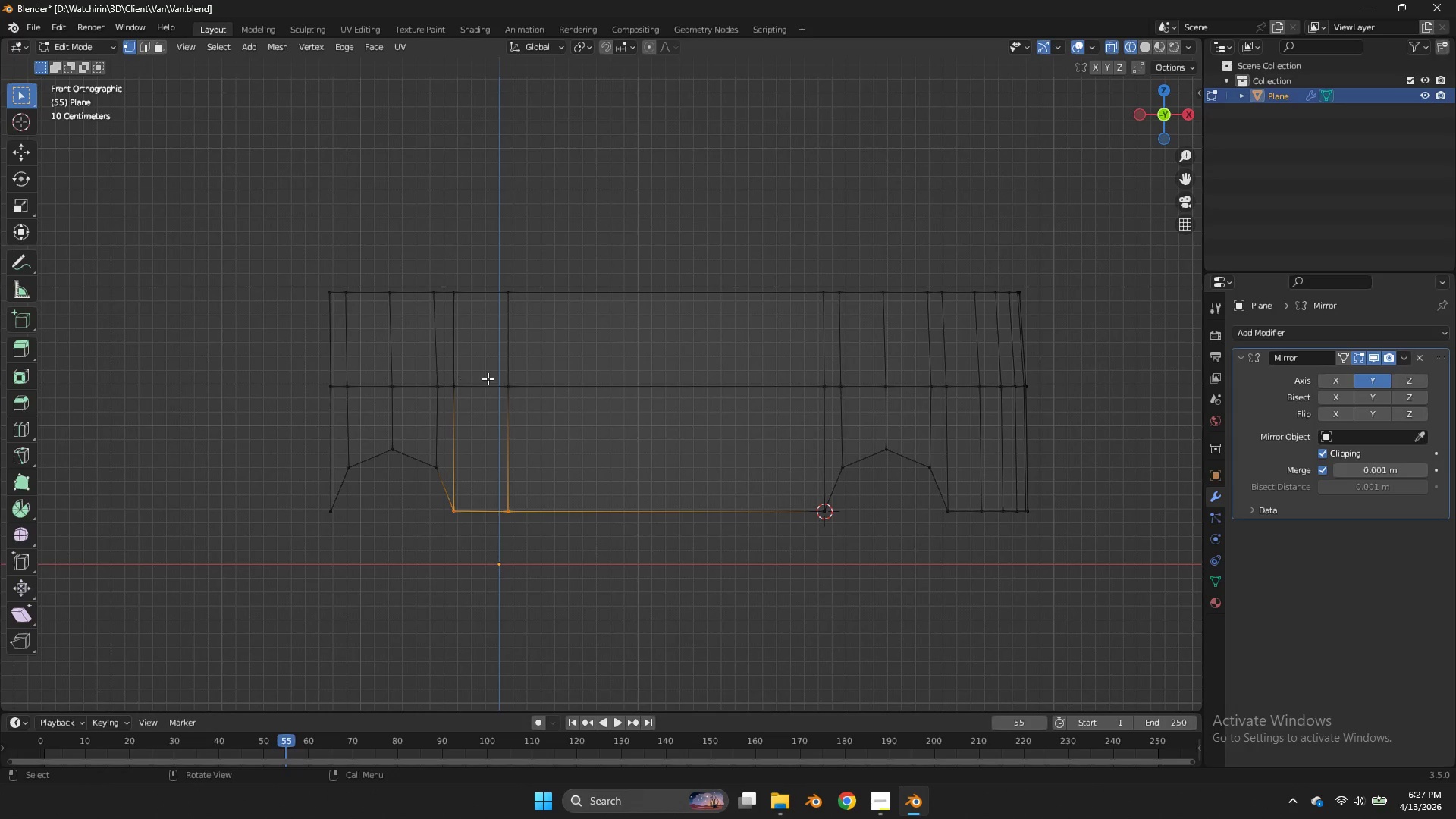 
key(Z)
 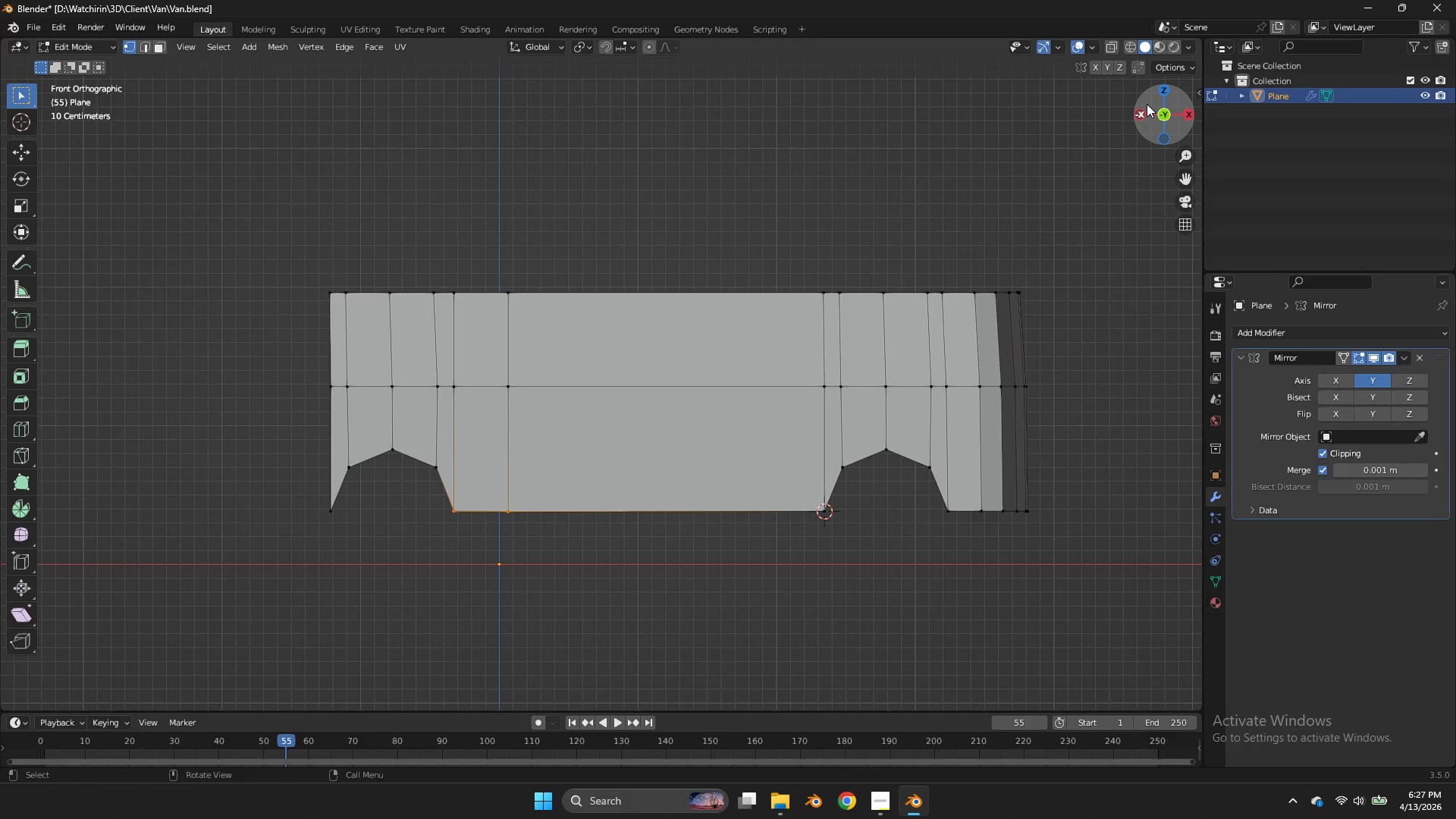 
left_click_drag(start_coordinate=[1161, 105], to_coordinate=[1175, 133])
 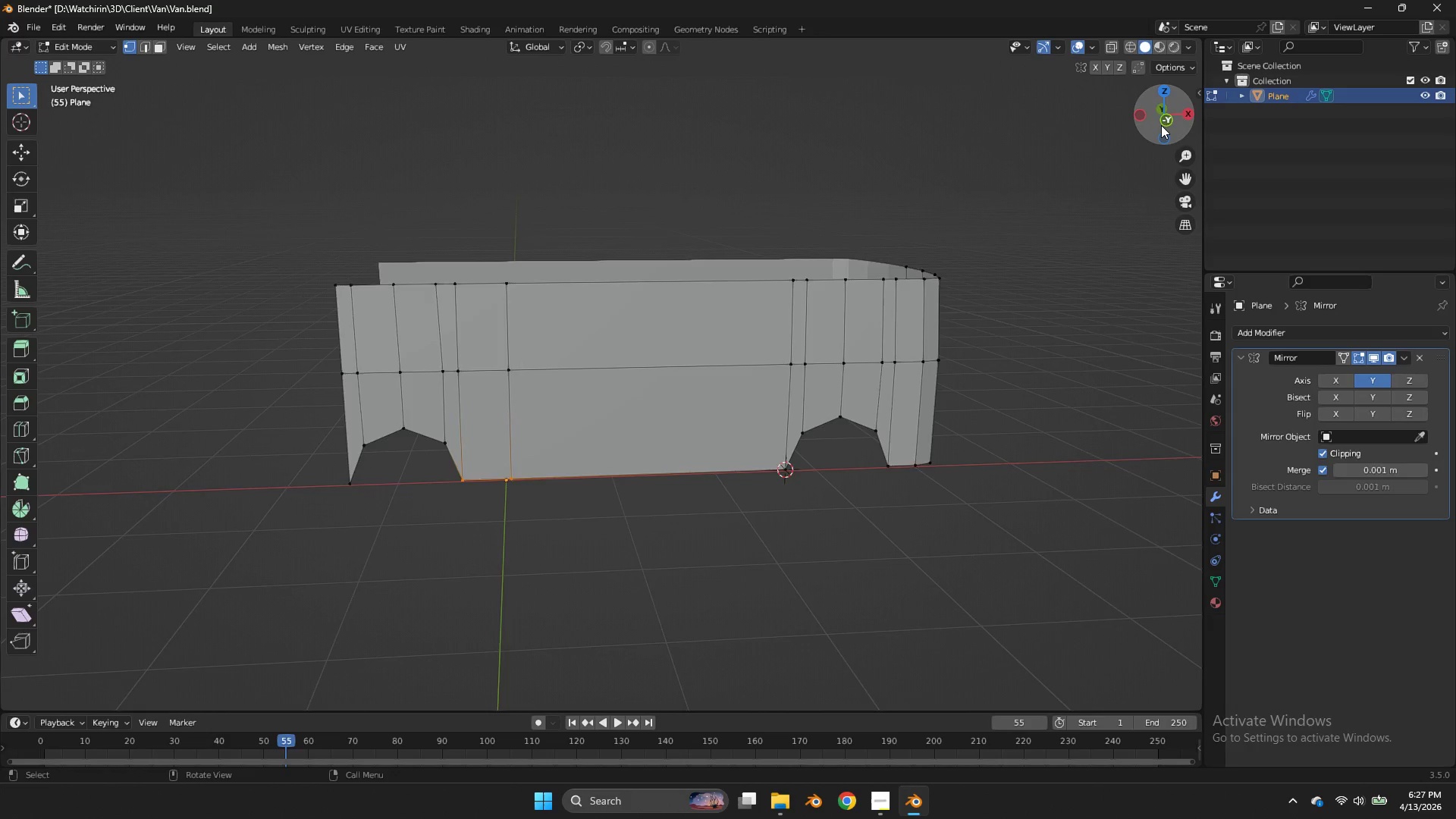 
left_click([1161, 125])
 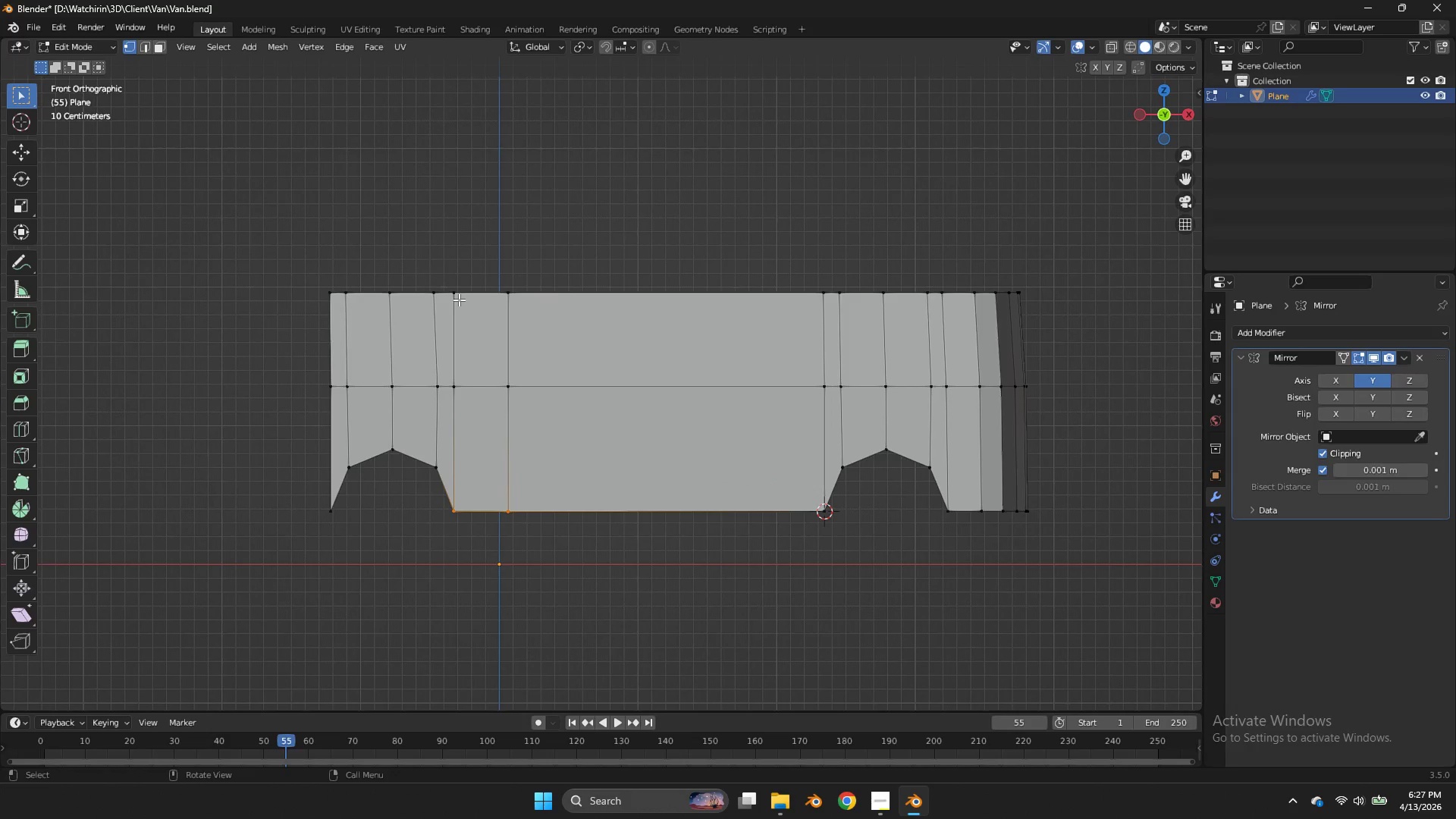 
key(Z)
 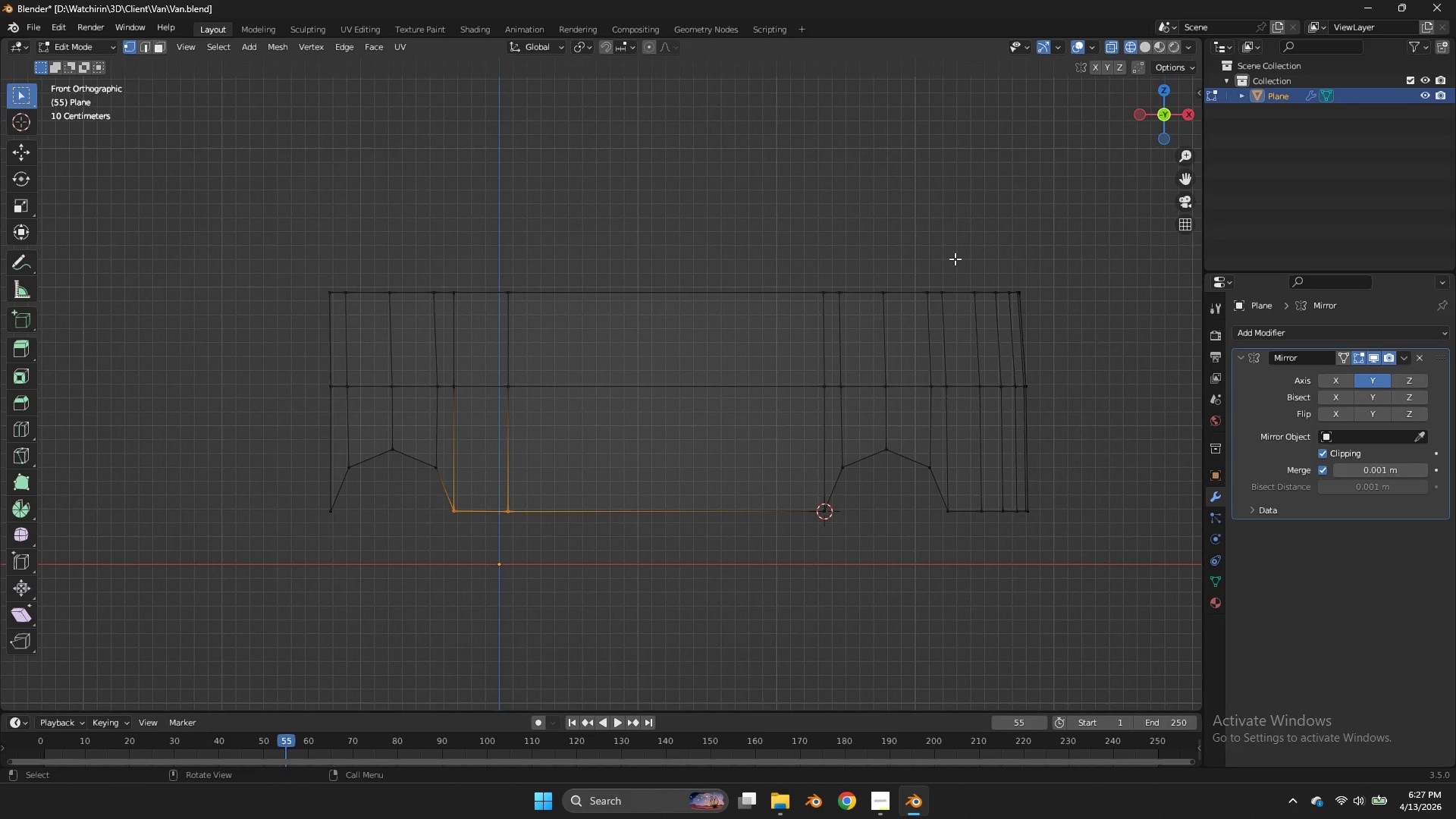 
left_click_drag(start_coordinate=[1096, 254], to_coordinate=[277, 337])
 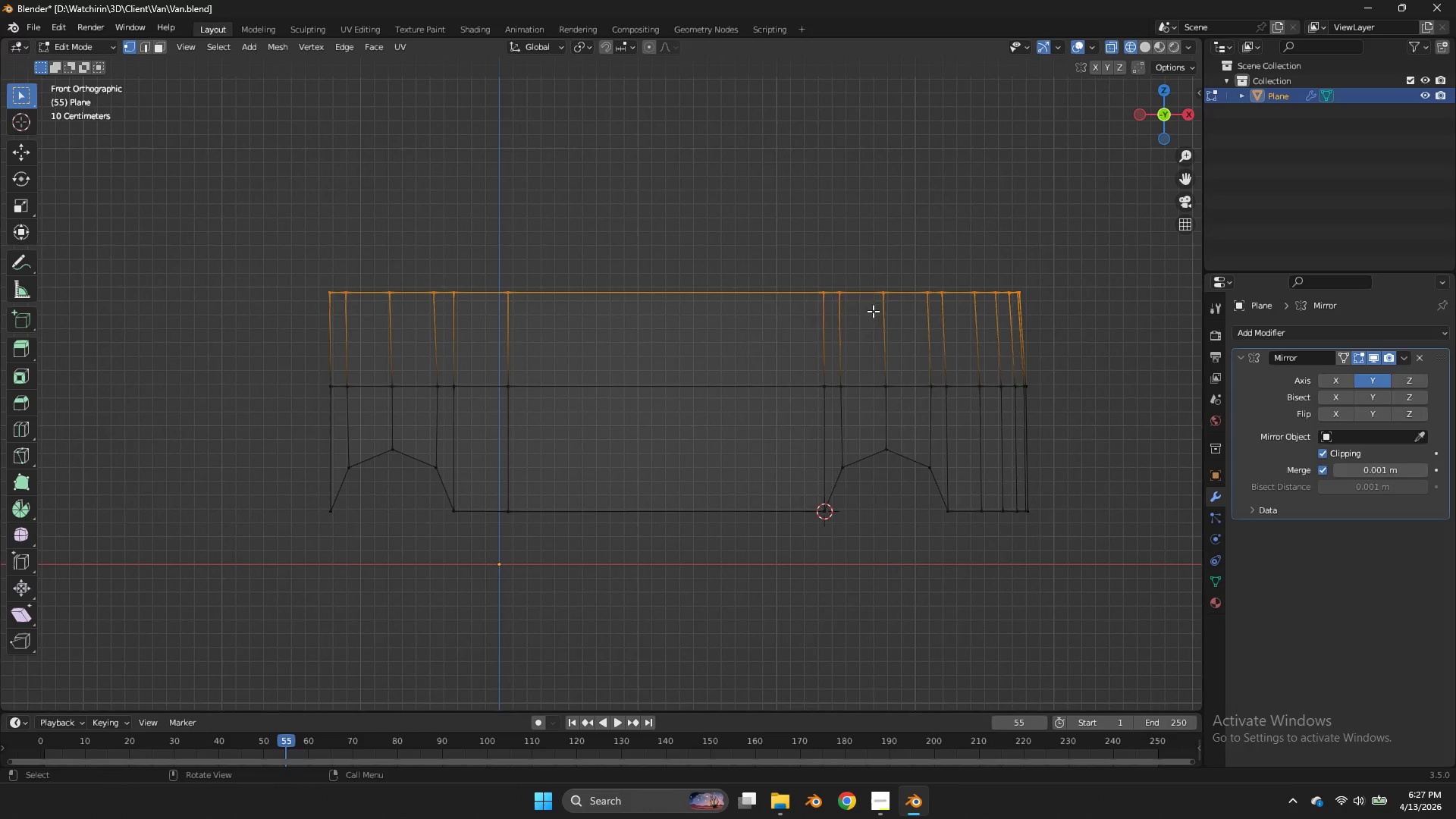 
key(X)
 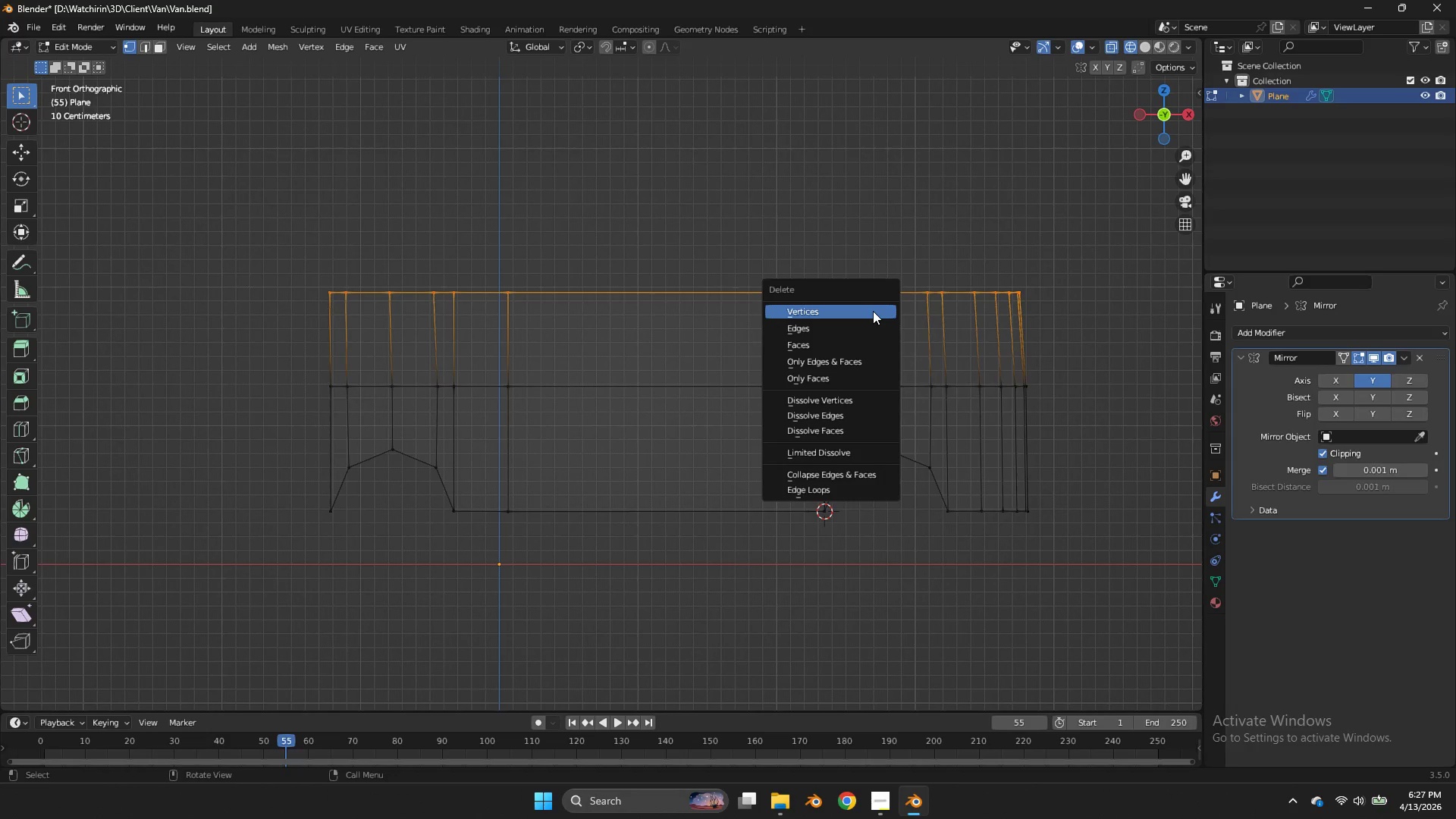 
left_click([873, 311])
 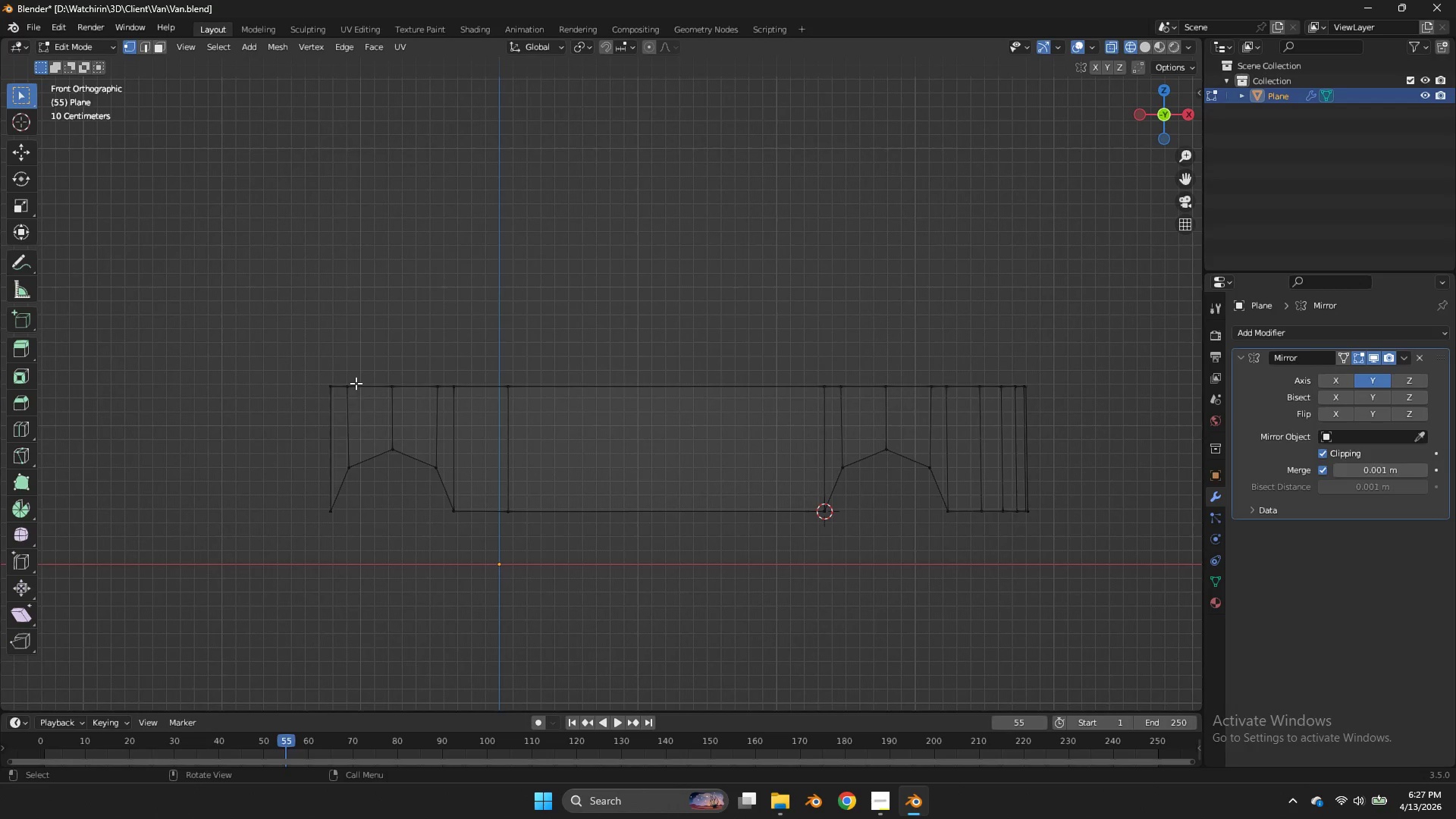 
left_click_drag(start_coordinate=[345, 369], to_coordinate=[293, 522])
 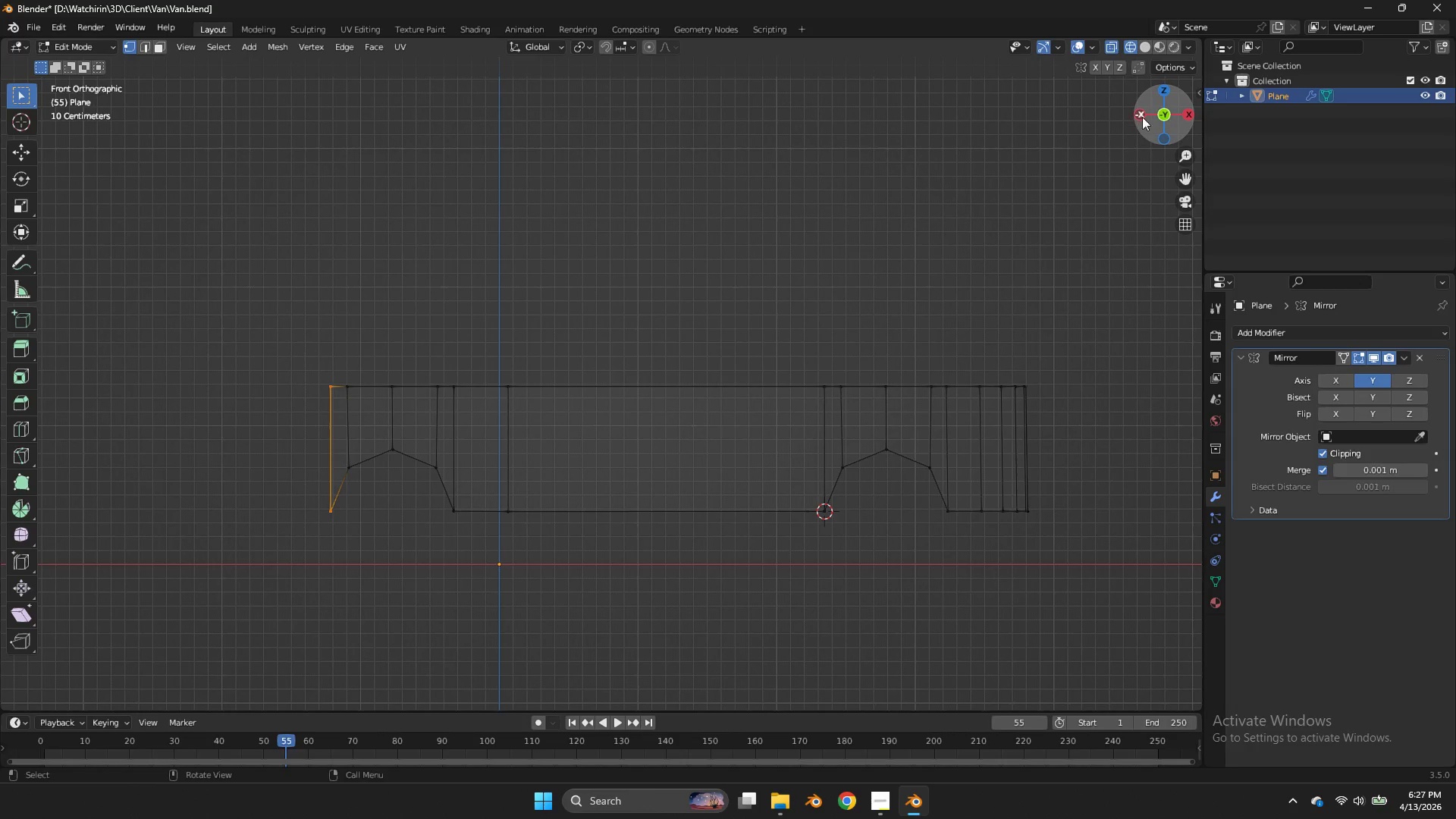 
left_click([1166, 96])
 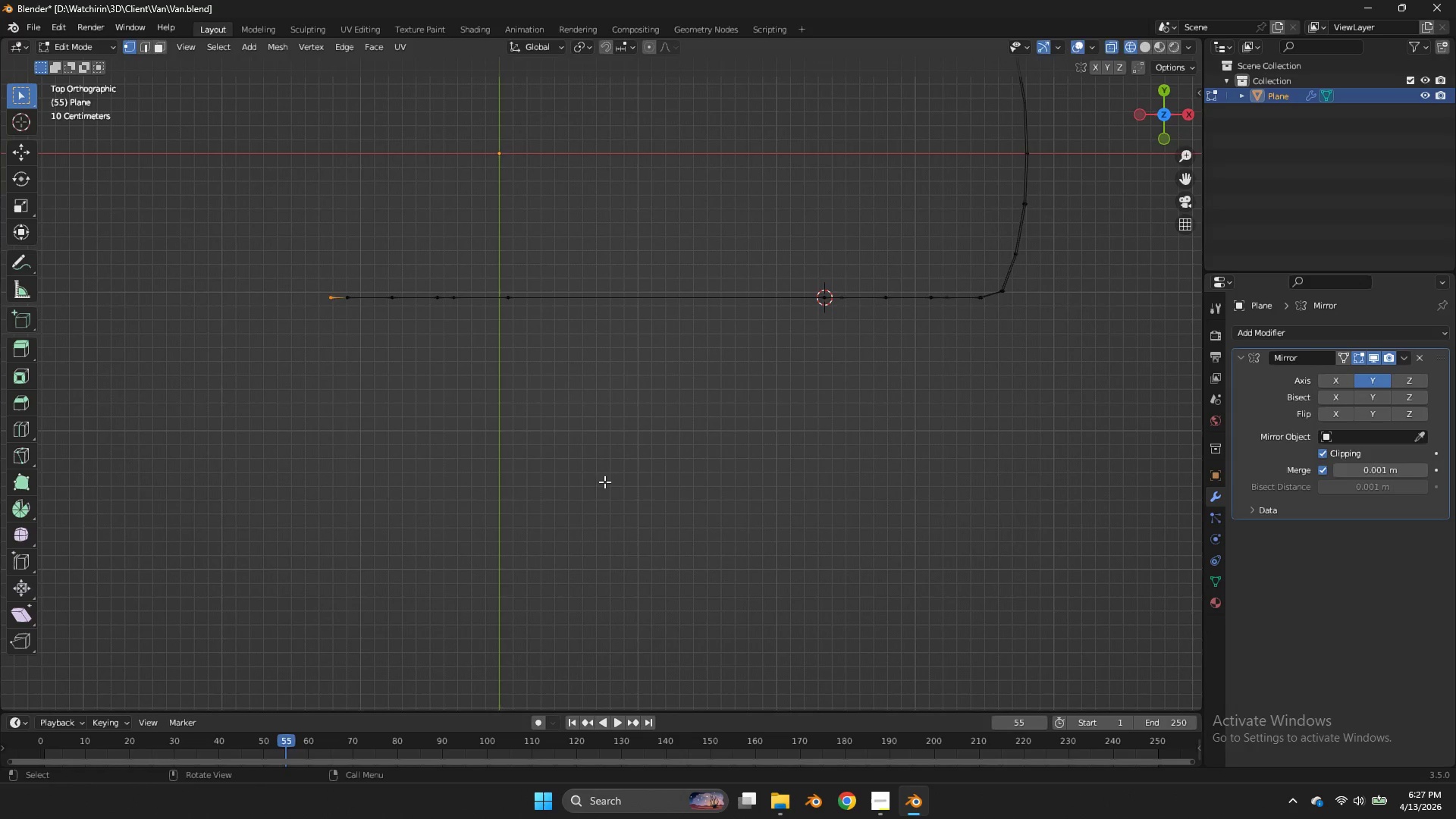 
type(ex)
 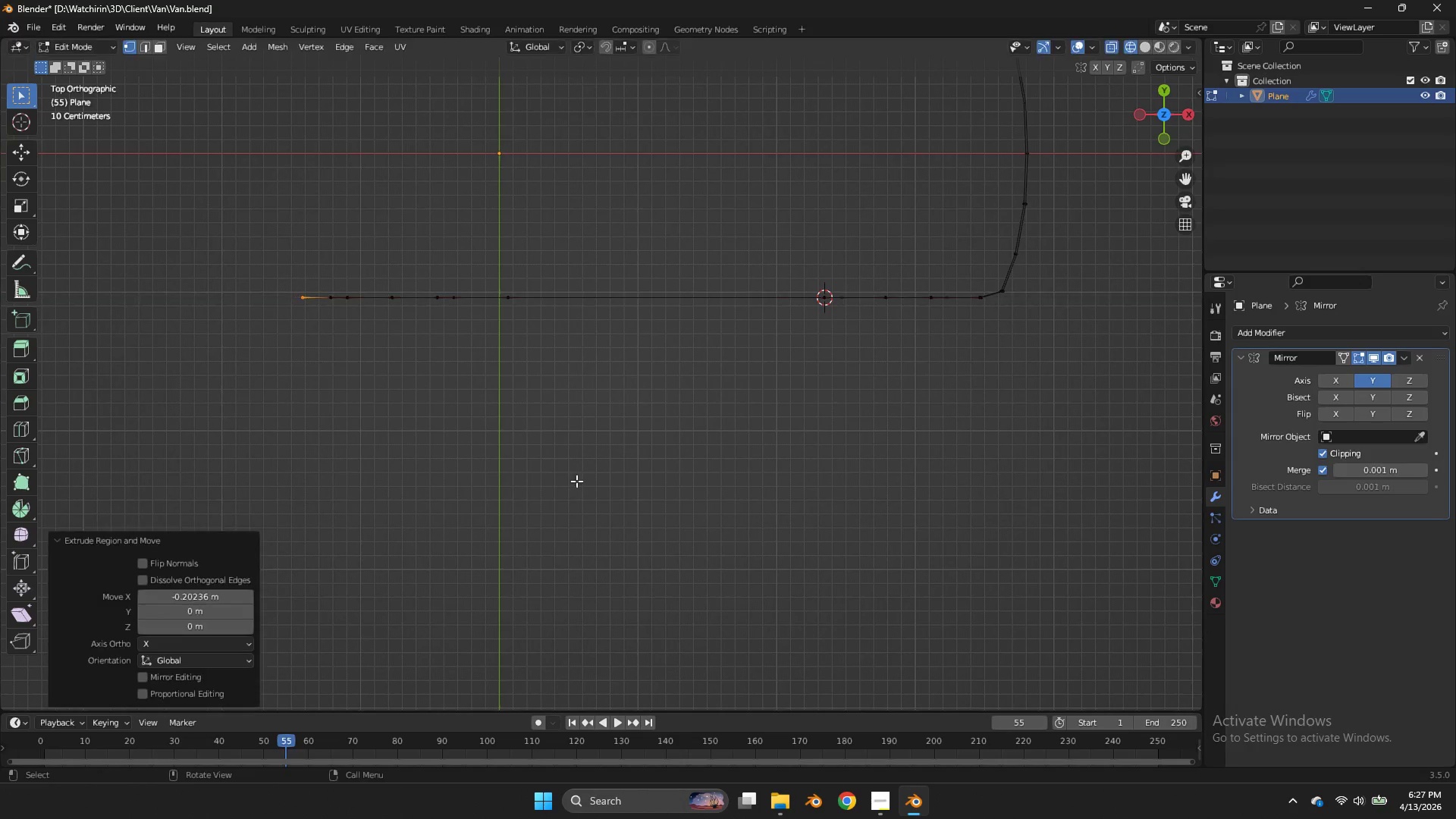 
left_click([576, 481])
 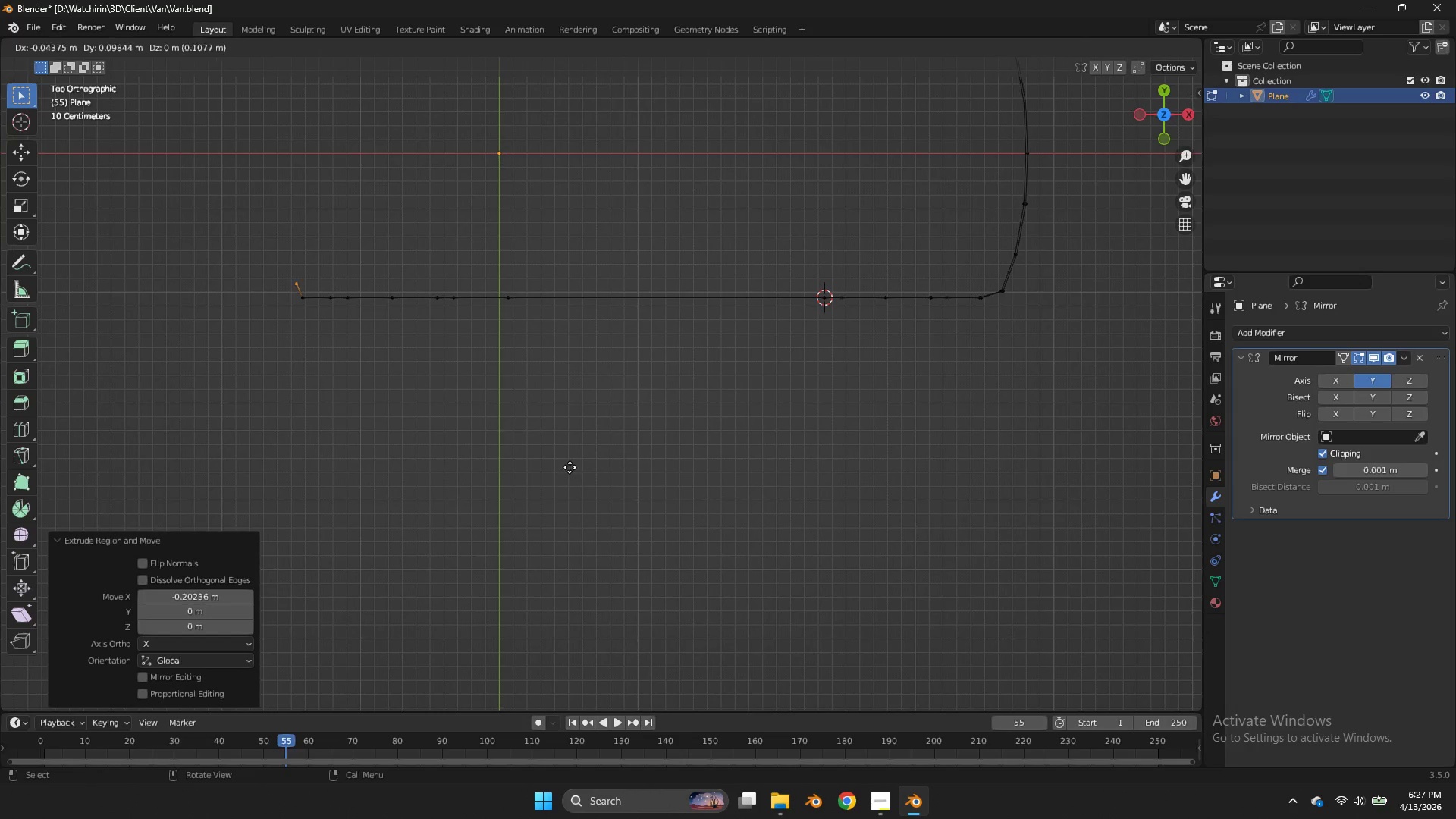 
double_click([576, 481])
 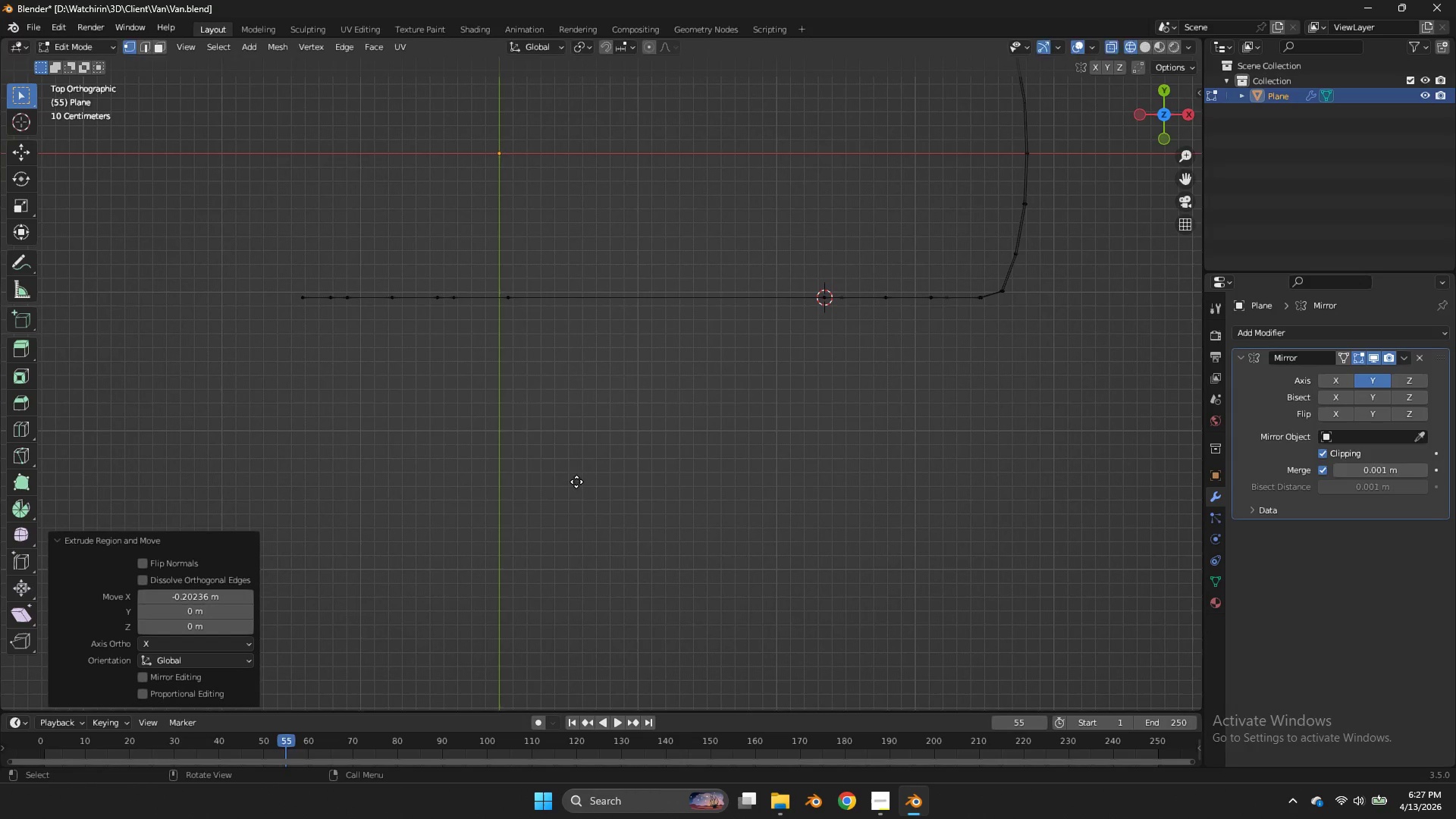 
key(E)
 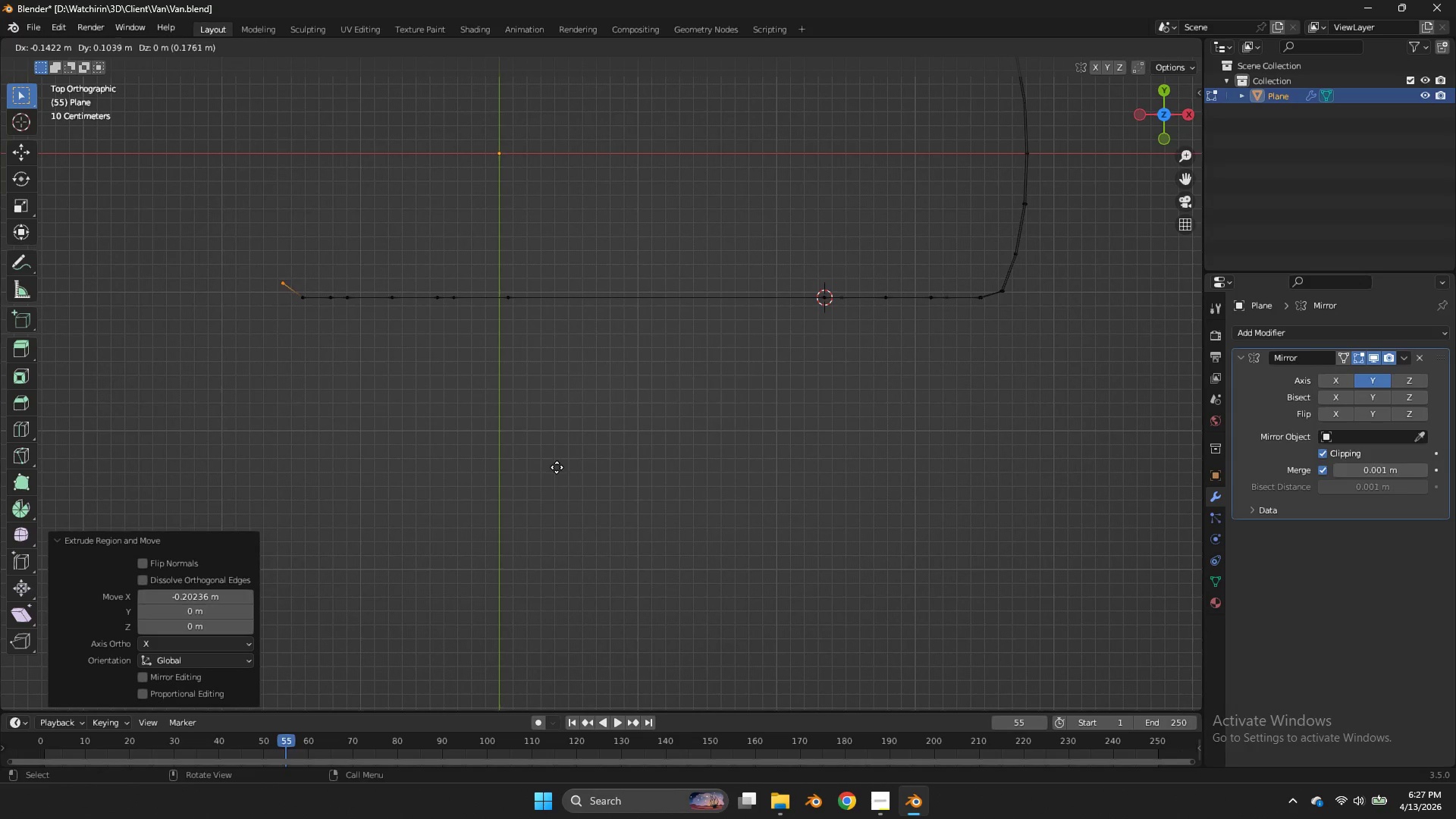 
double_click([557, 467])
 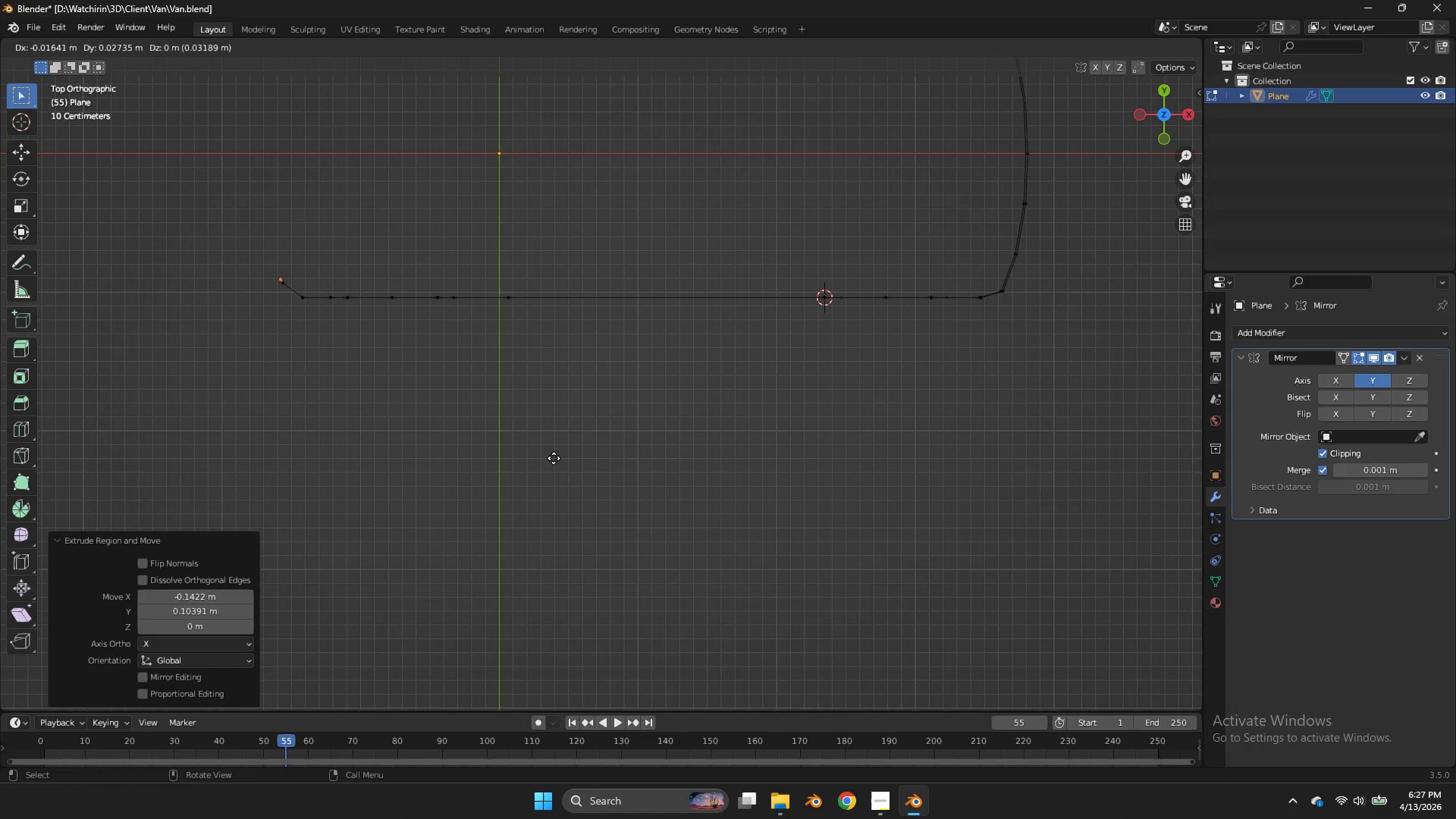 
key(E)
 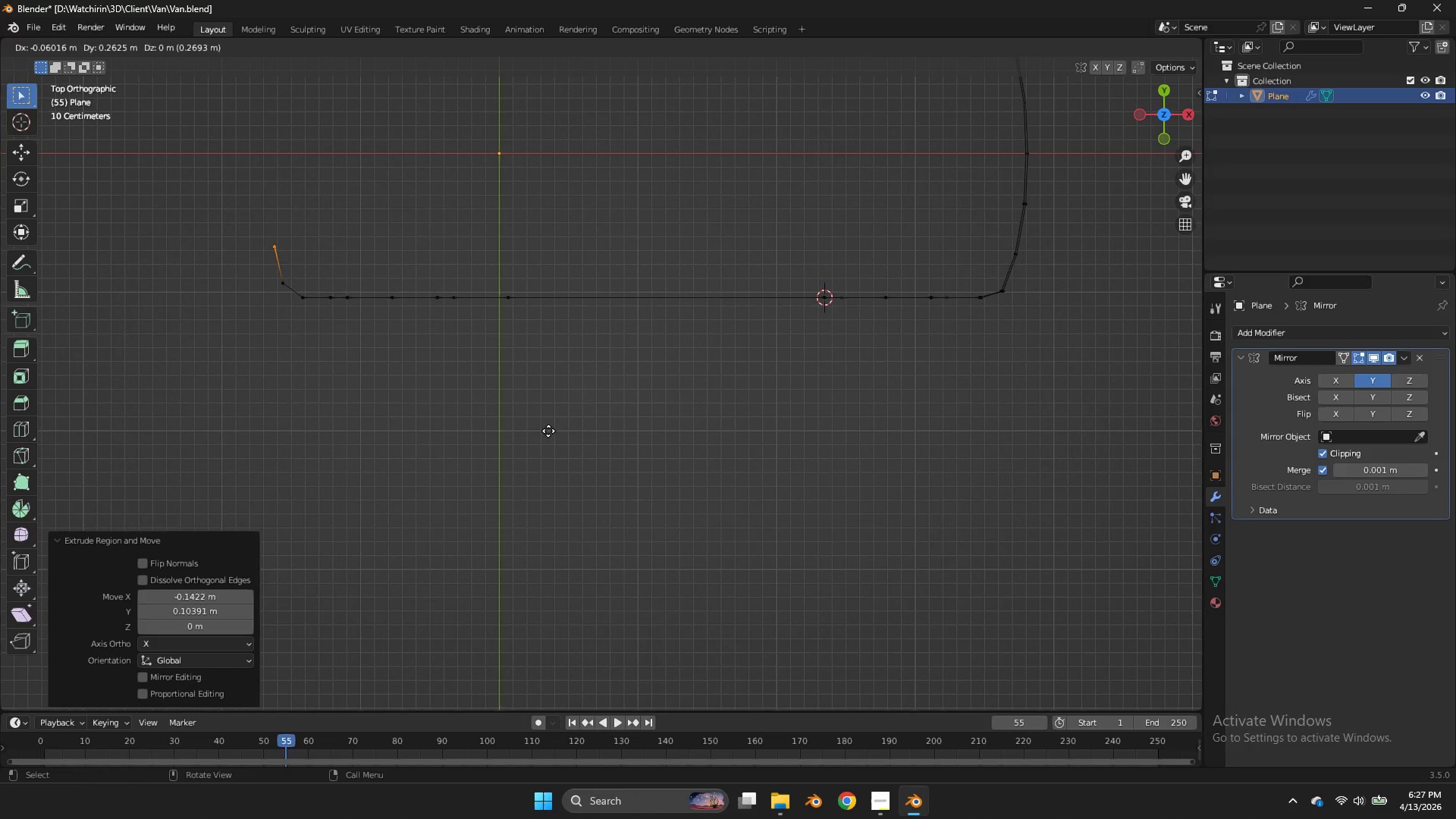 
left_click([548, 431])
 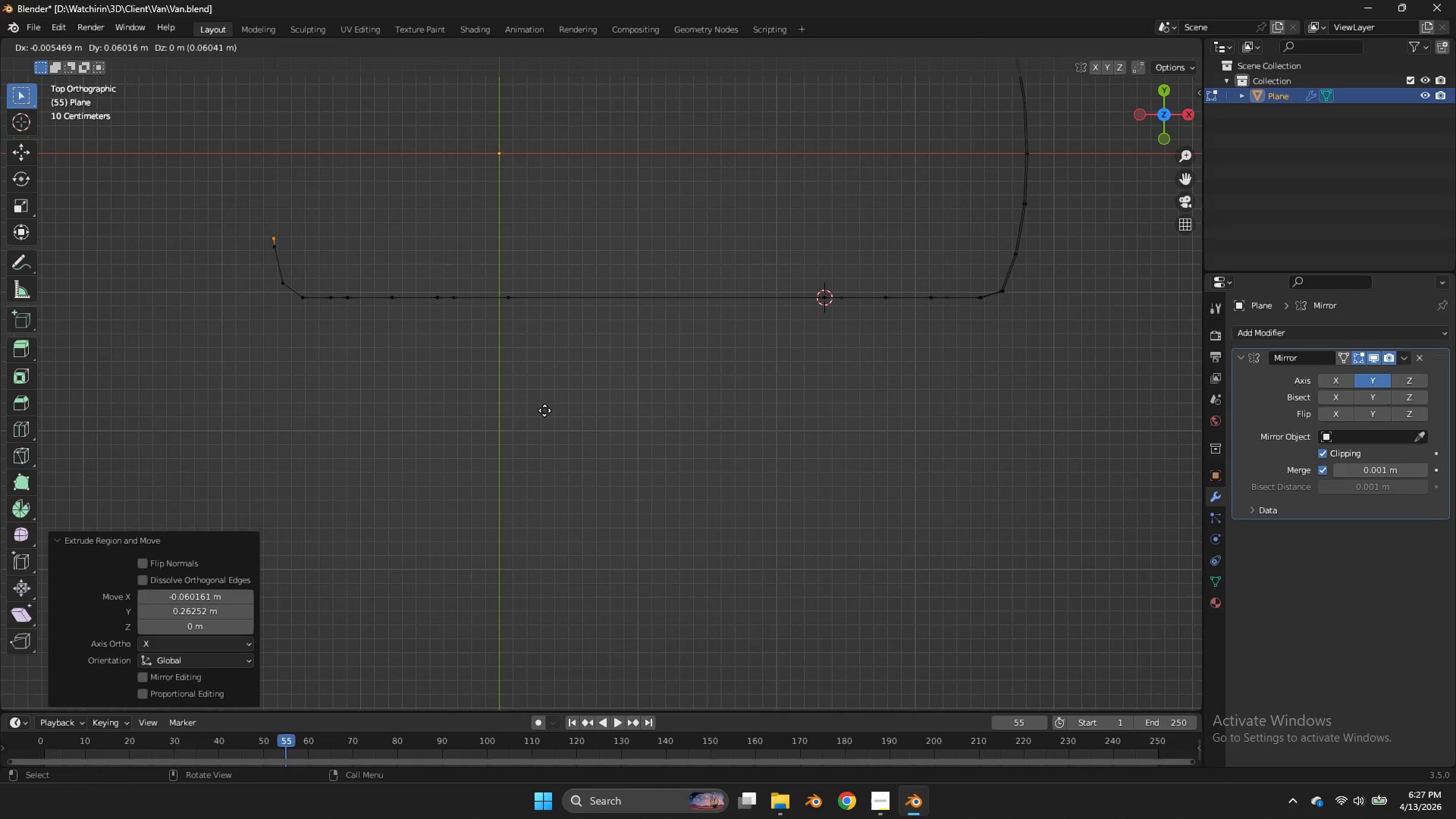 
key(E)
 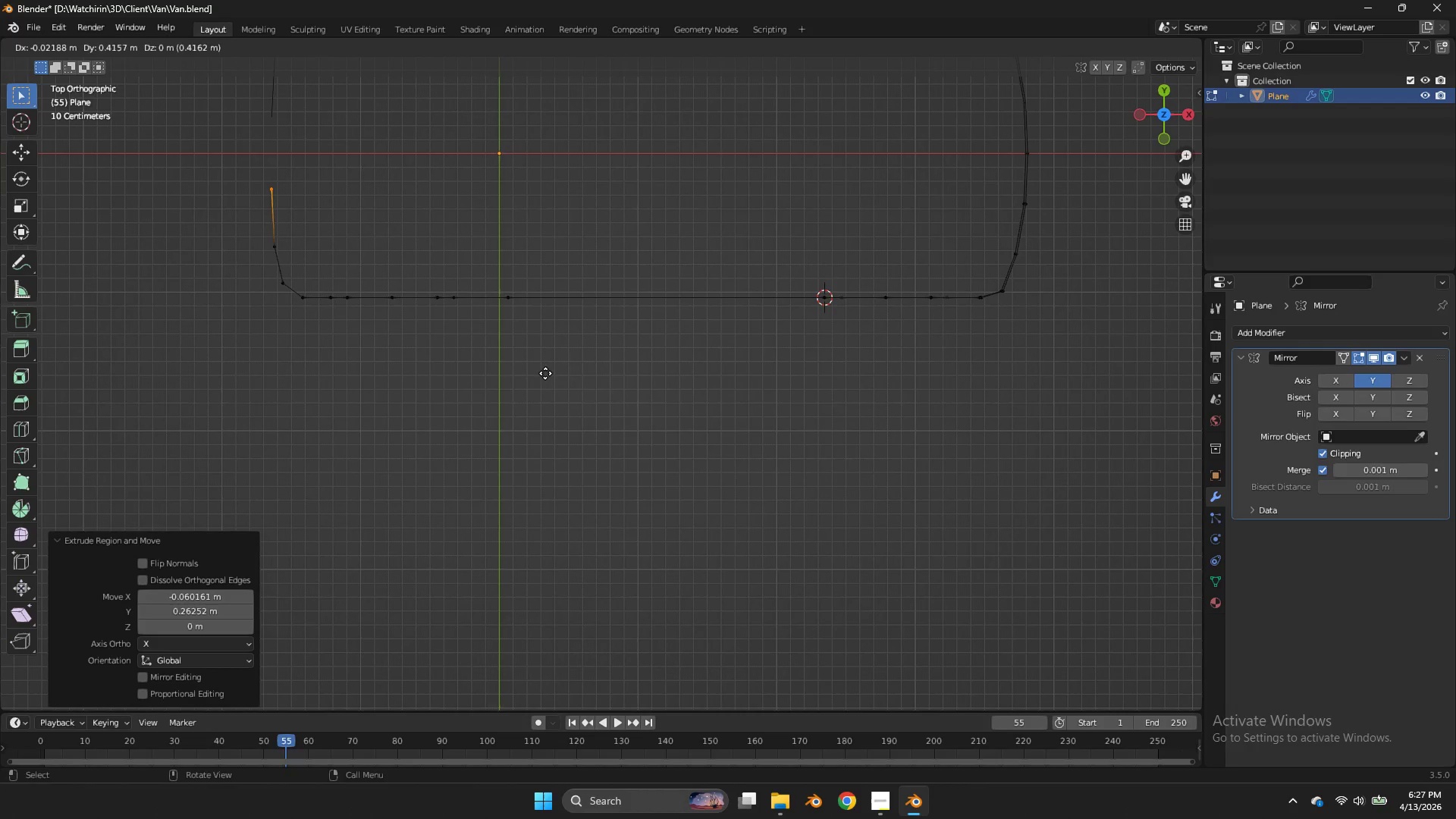 
left_click([546, 373])
 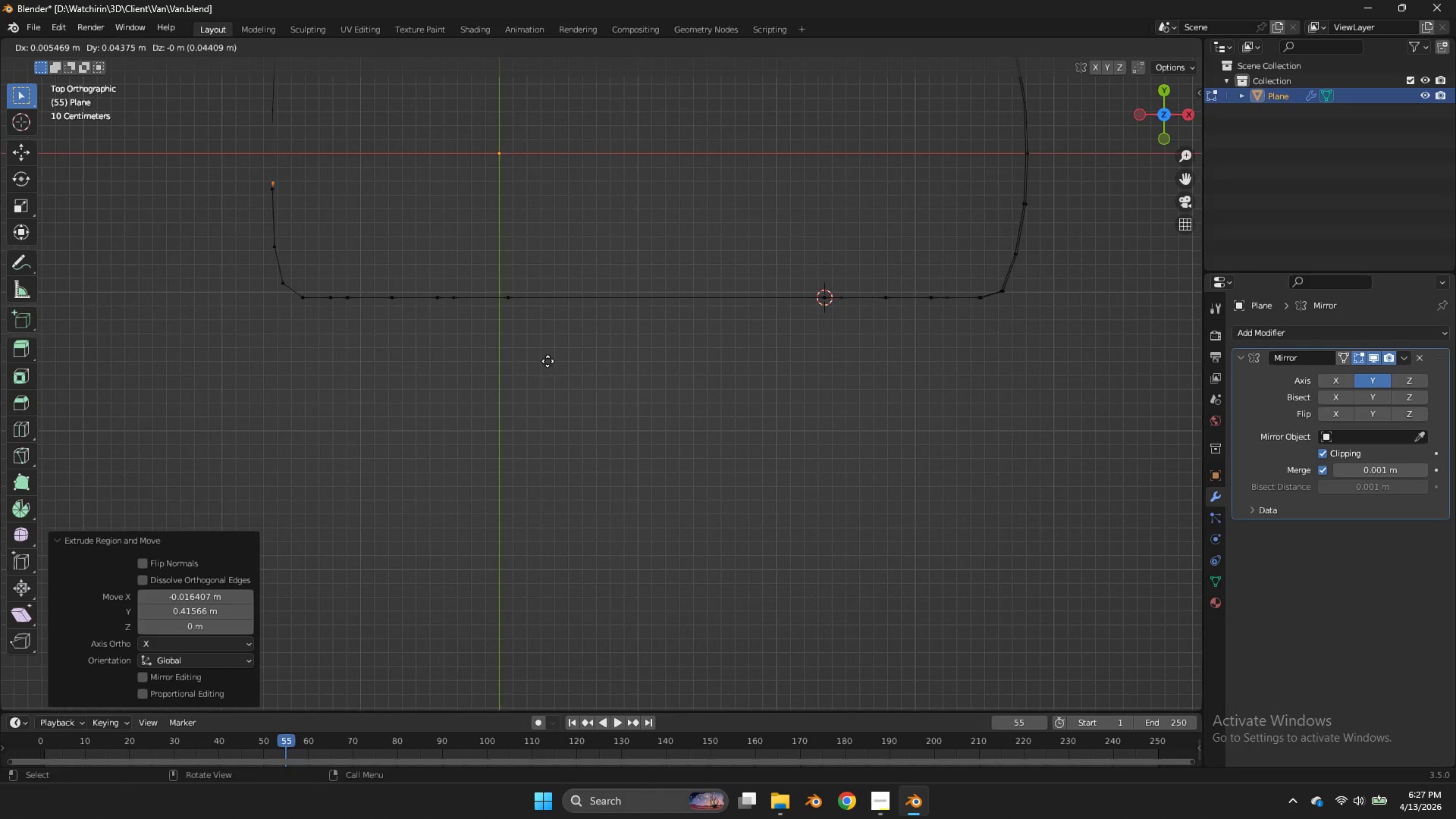 
key(E)
 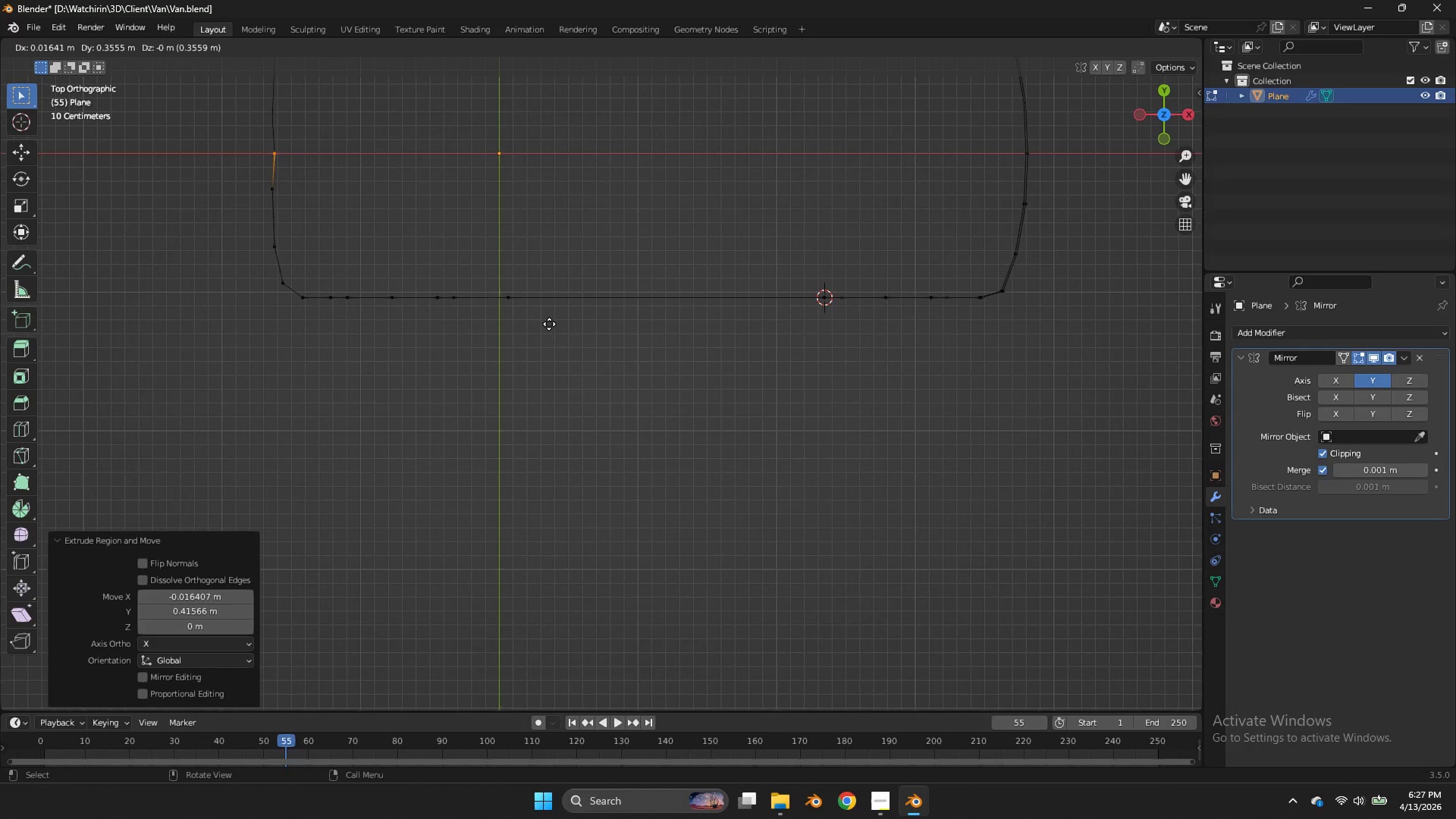 
hold_key(key=ShiftLeft, duration=0.83)
left_click([517, 287])
 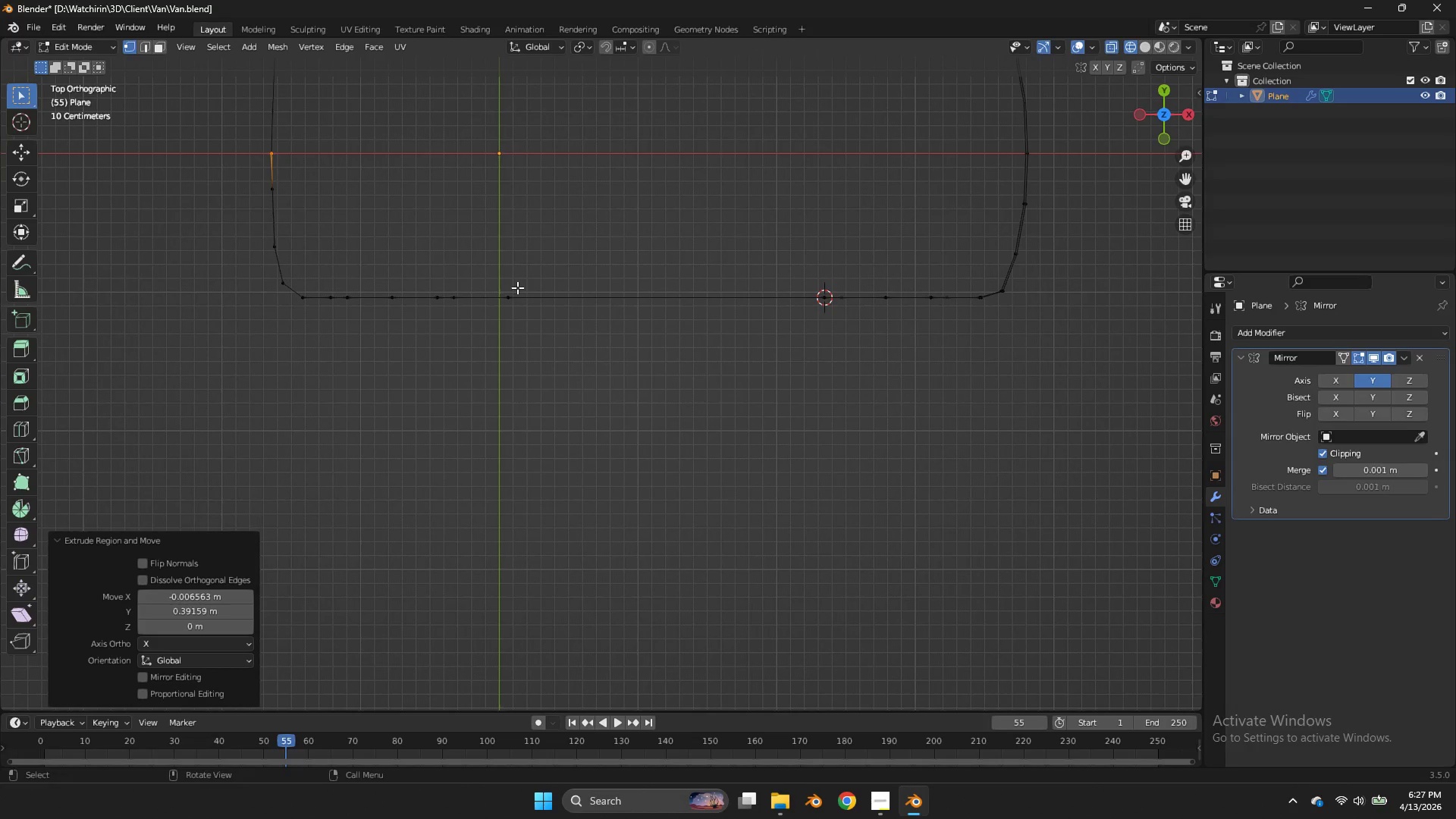 
double_click([517, 287])
 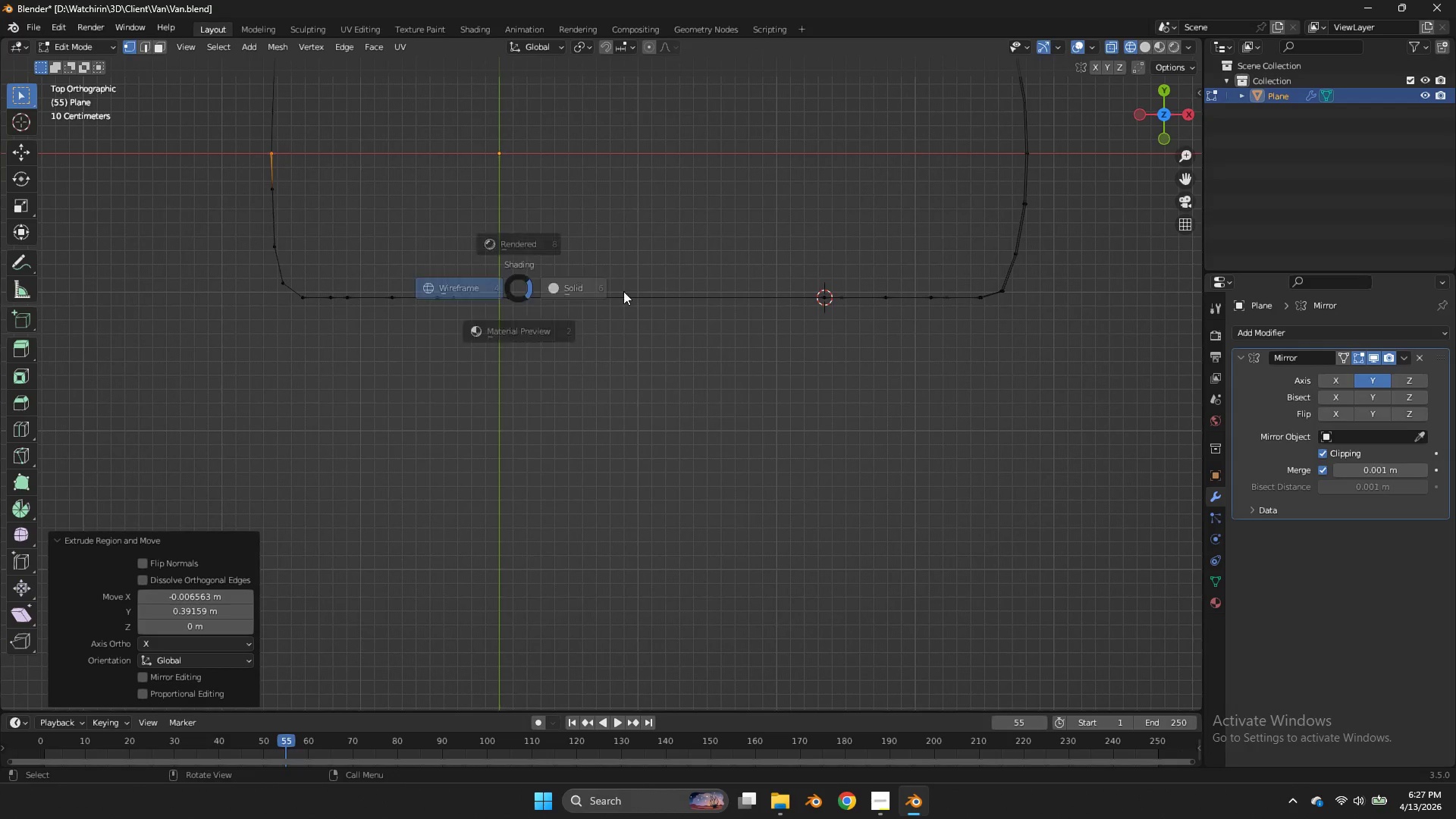 
key(Z)
 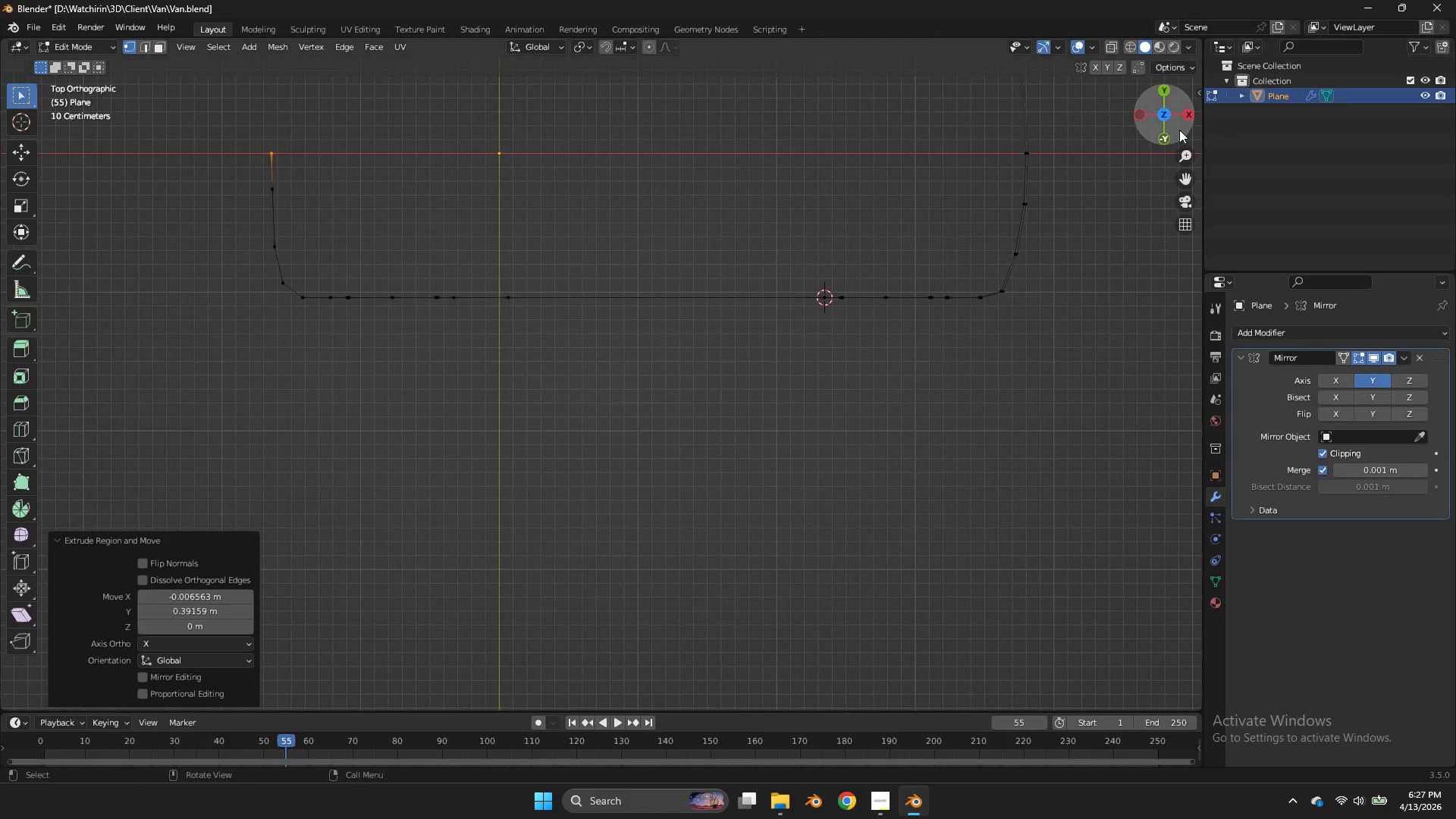 
left_click([1170, 134])
 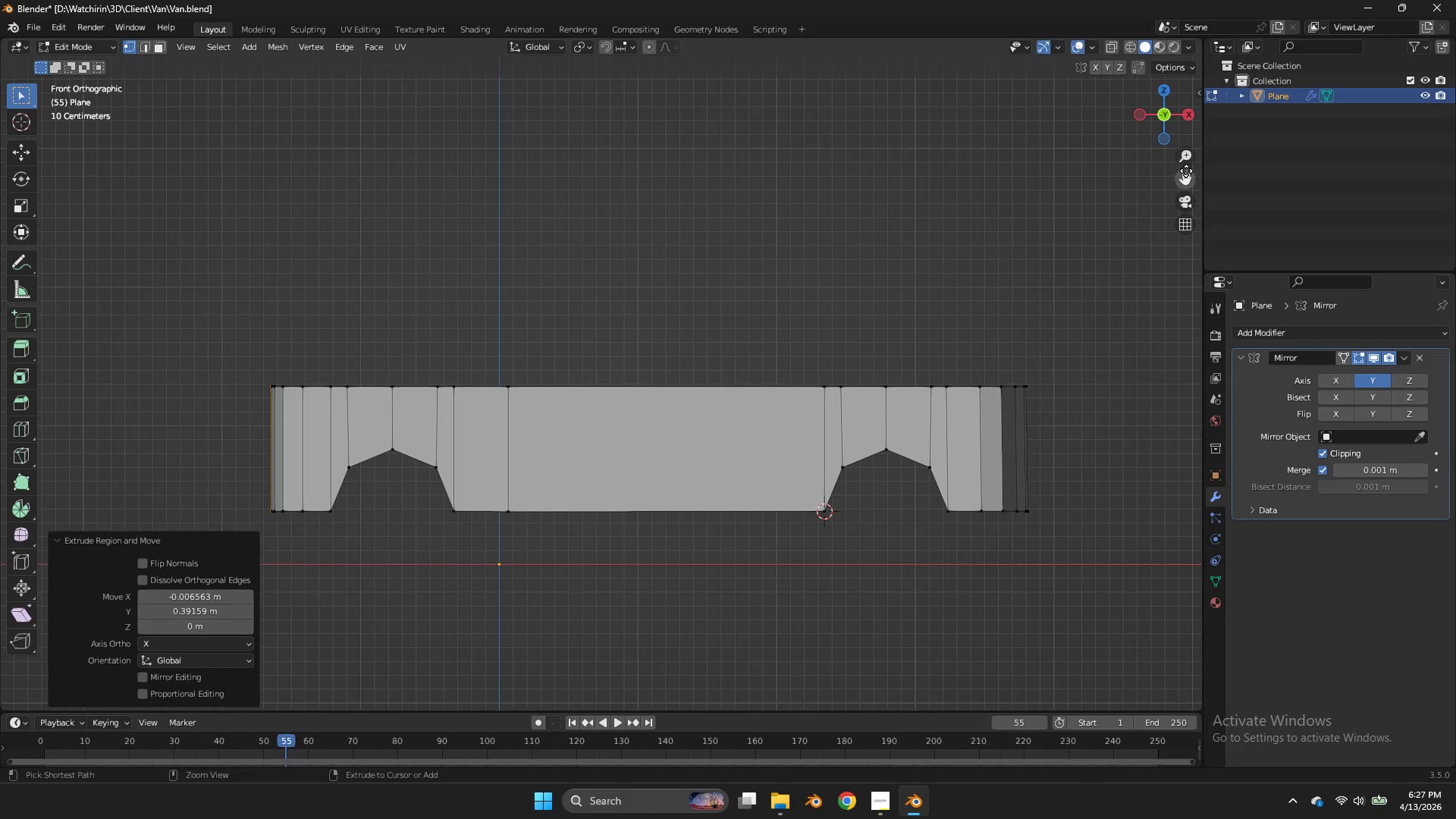 
key(Control+ControlLeft)
 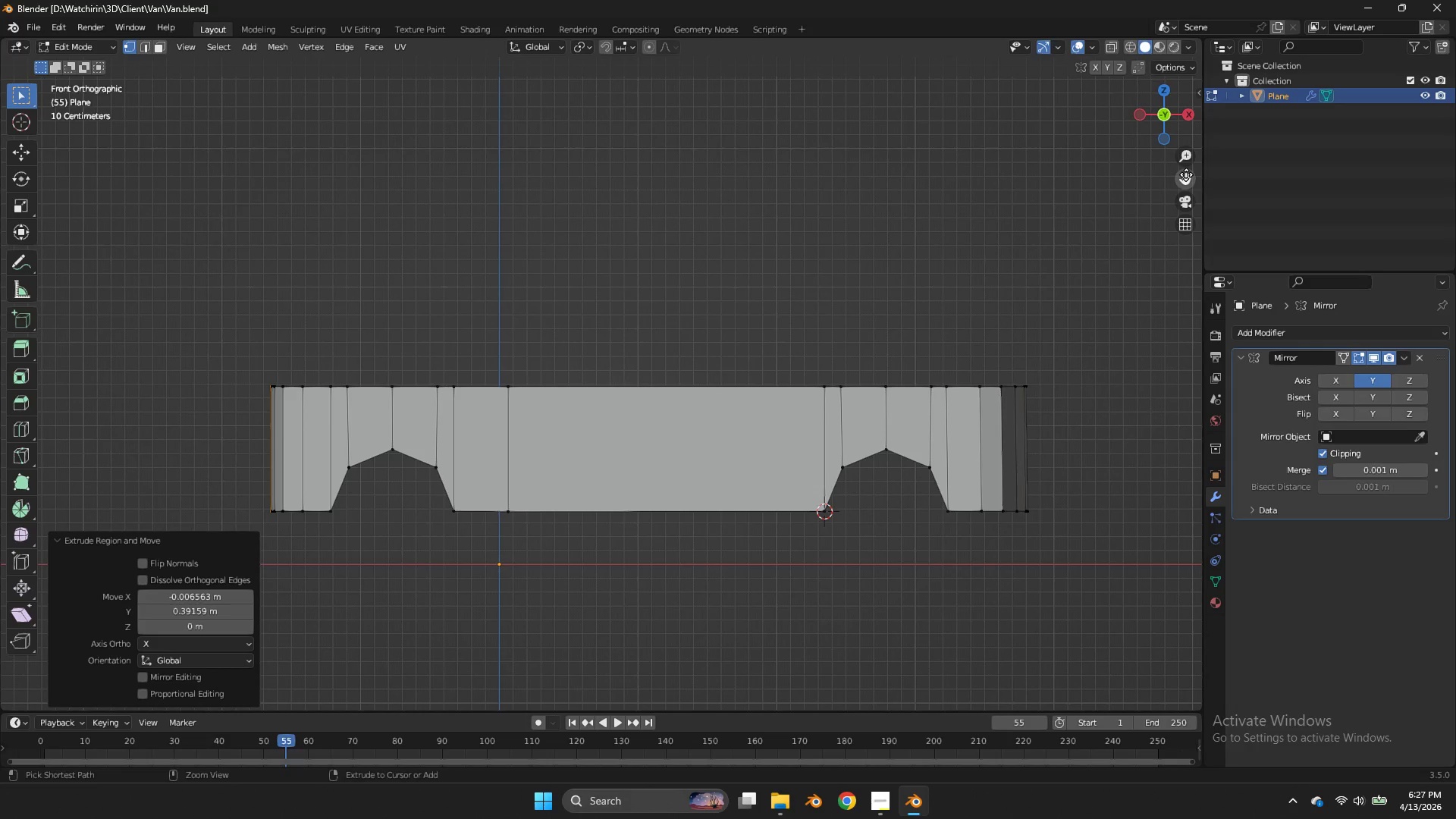 
key(Control+S)
 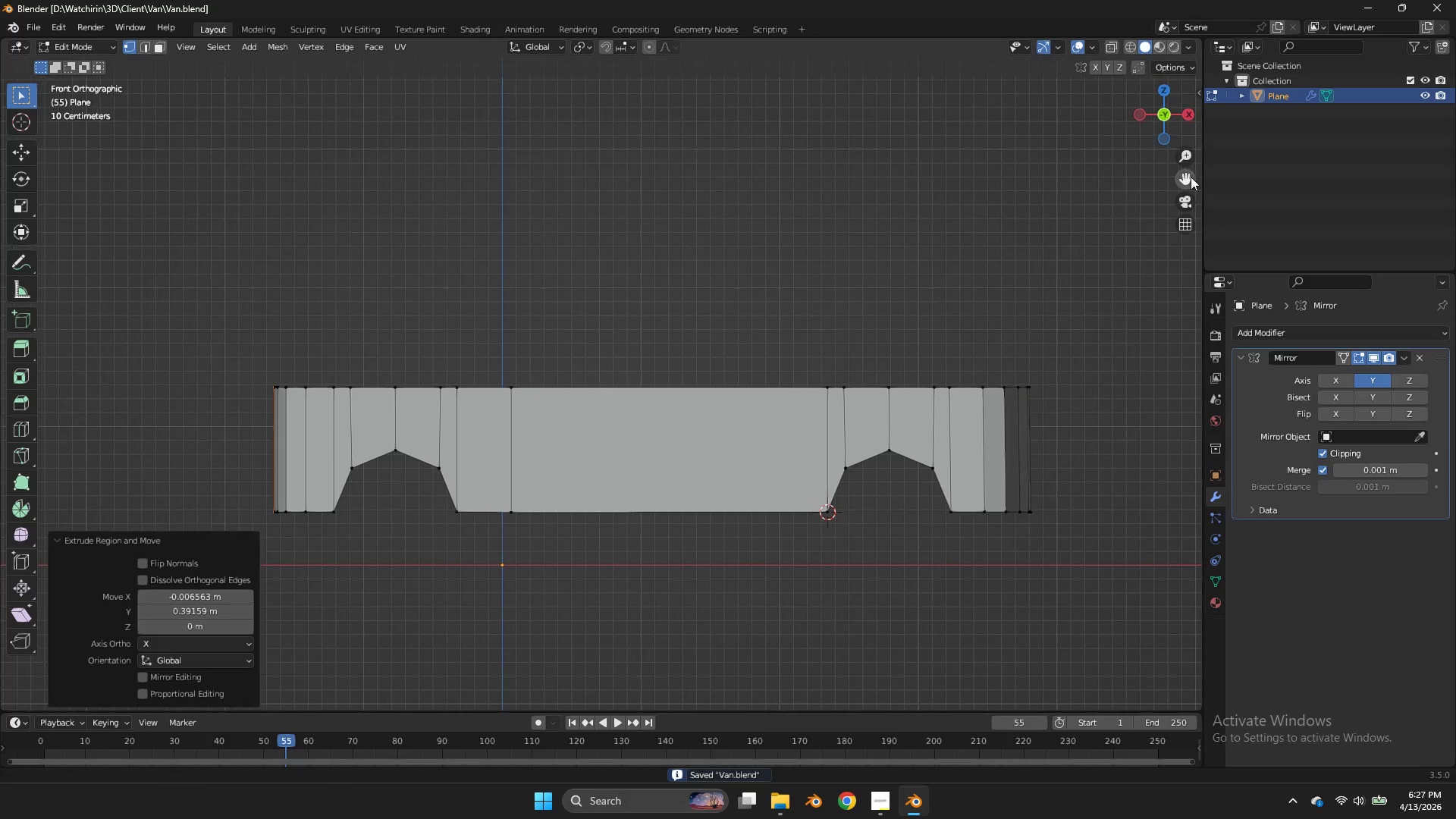 
left_click_drag(start_coordinate=[1188, 176], to_coordinate=[98, 190])
 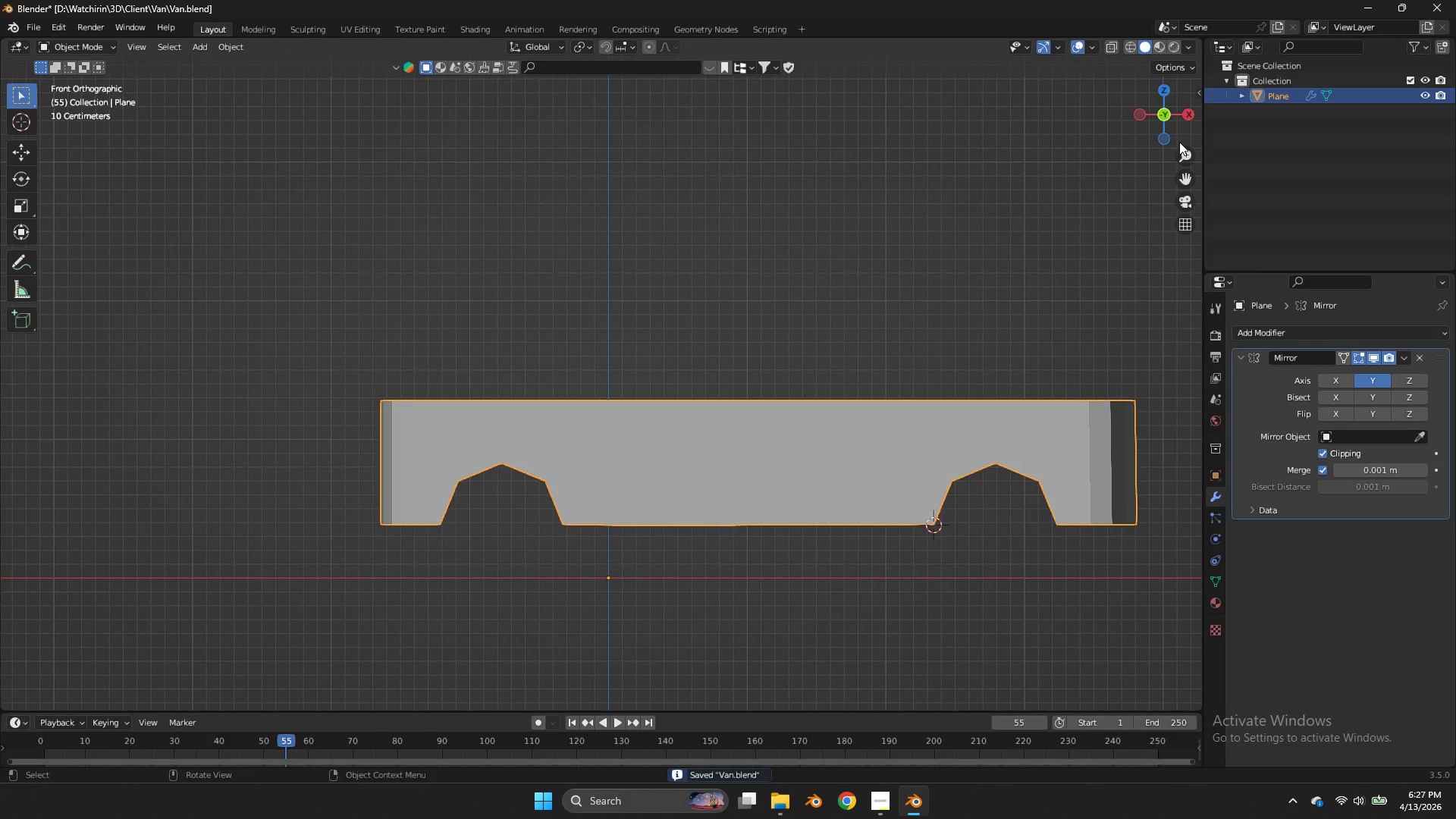 
key(Tab)
 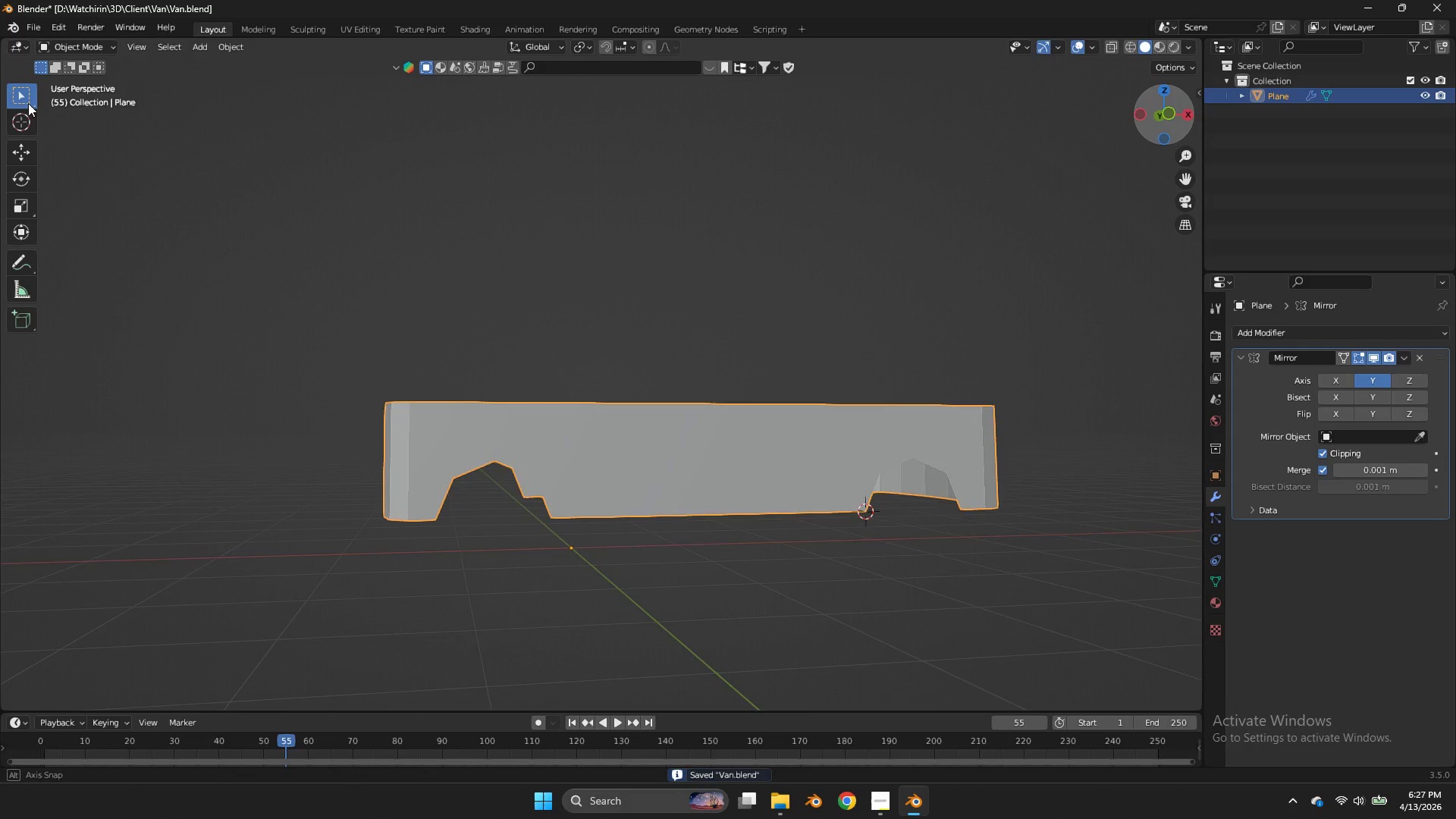 
left_click_drag(start_coordinate=[1169, 114], to_coordinate=[30, 108])
 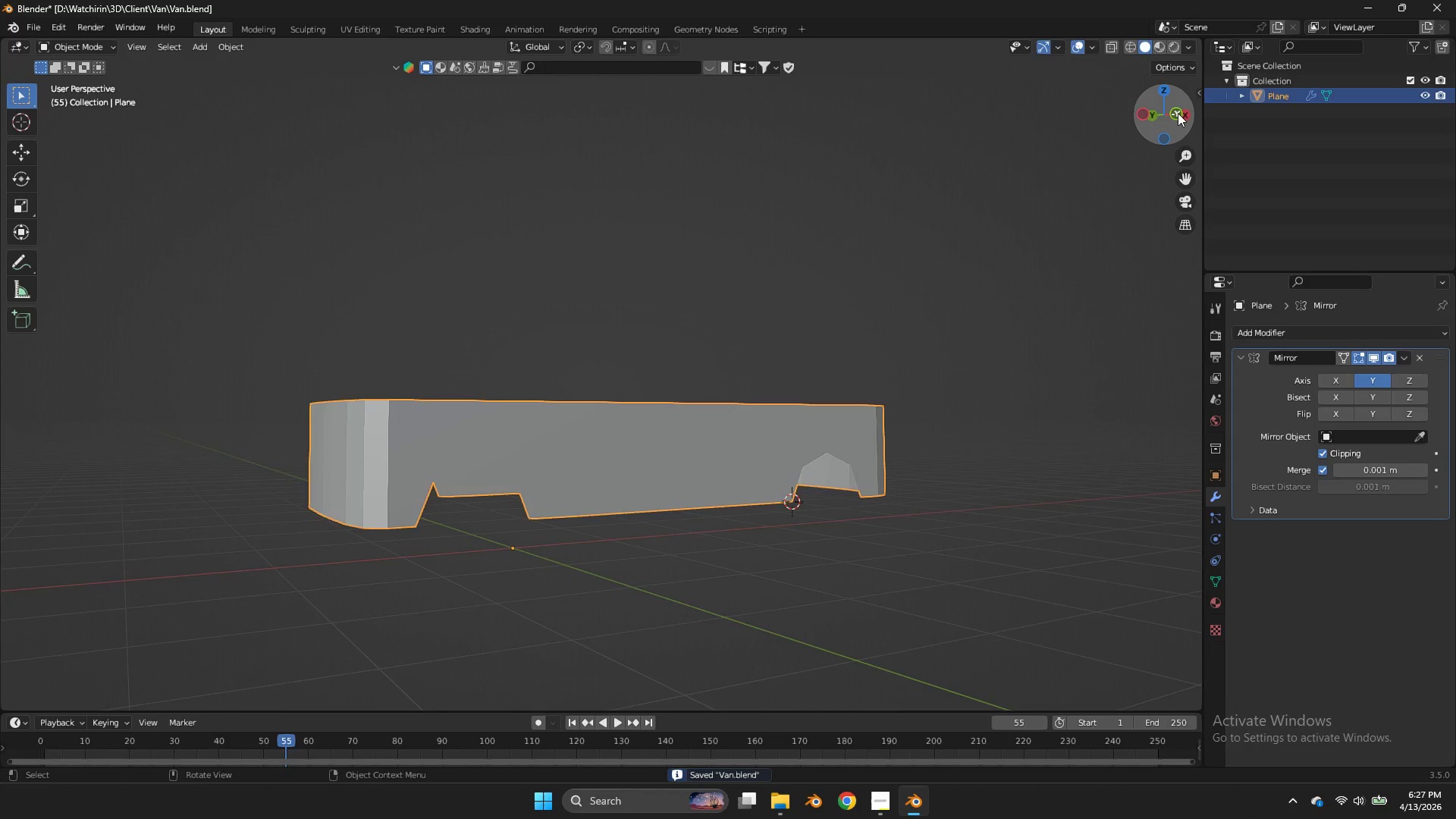 
left_click([1178, 113])
 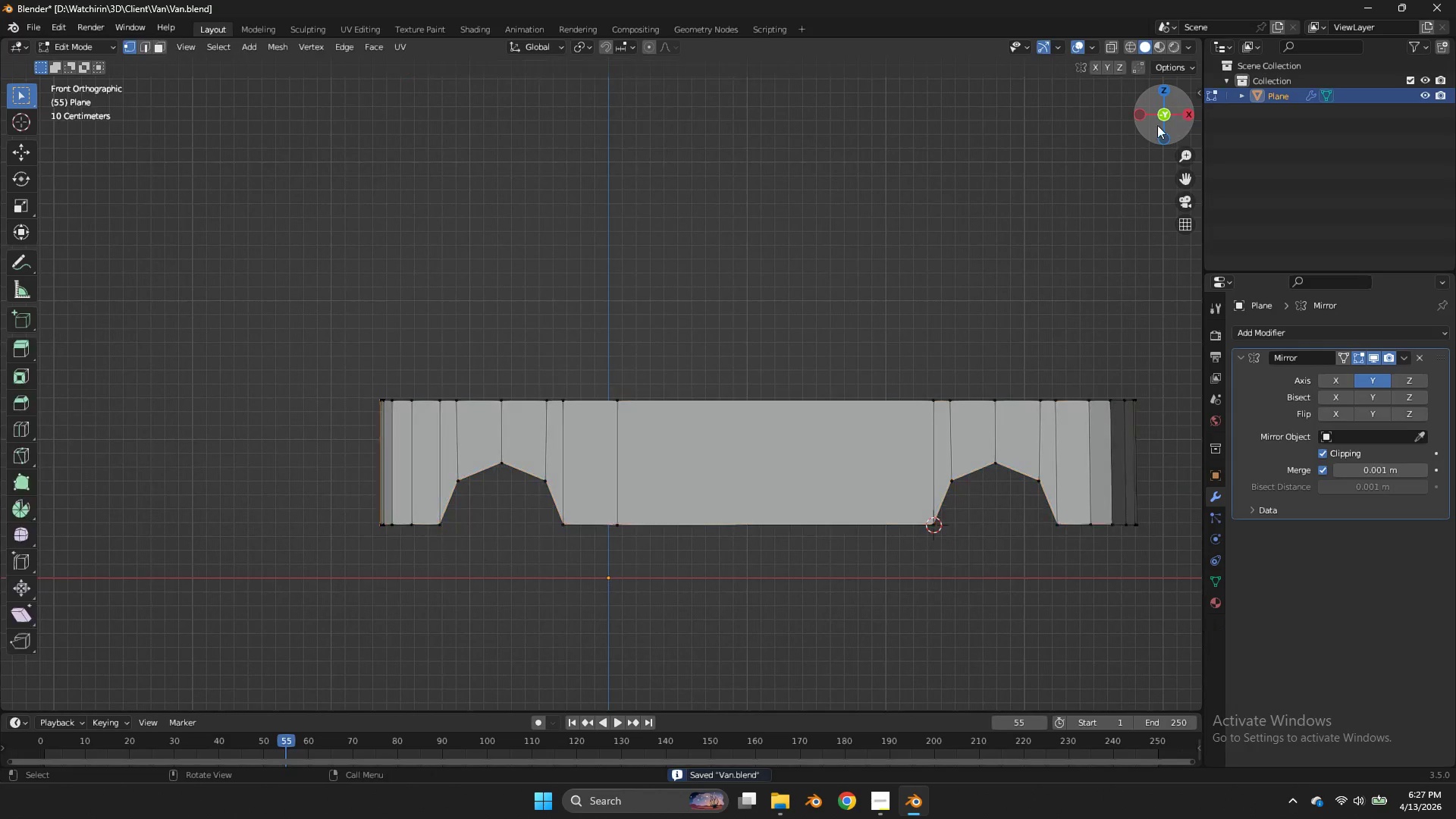 
key(Tab)
type(zgz)
 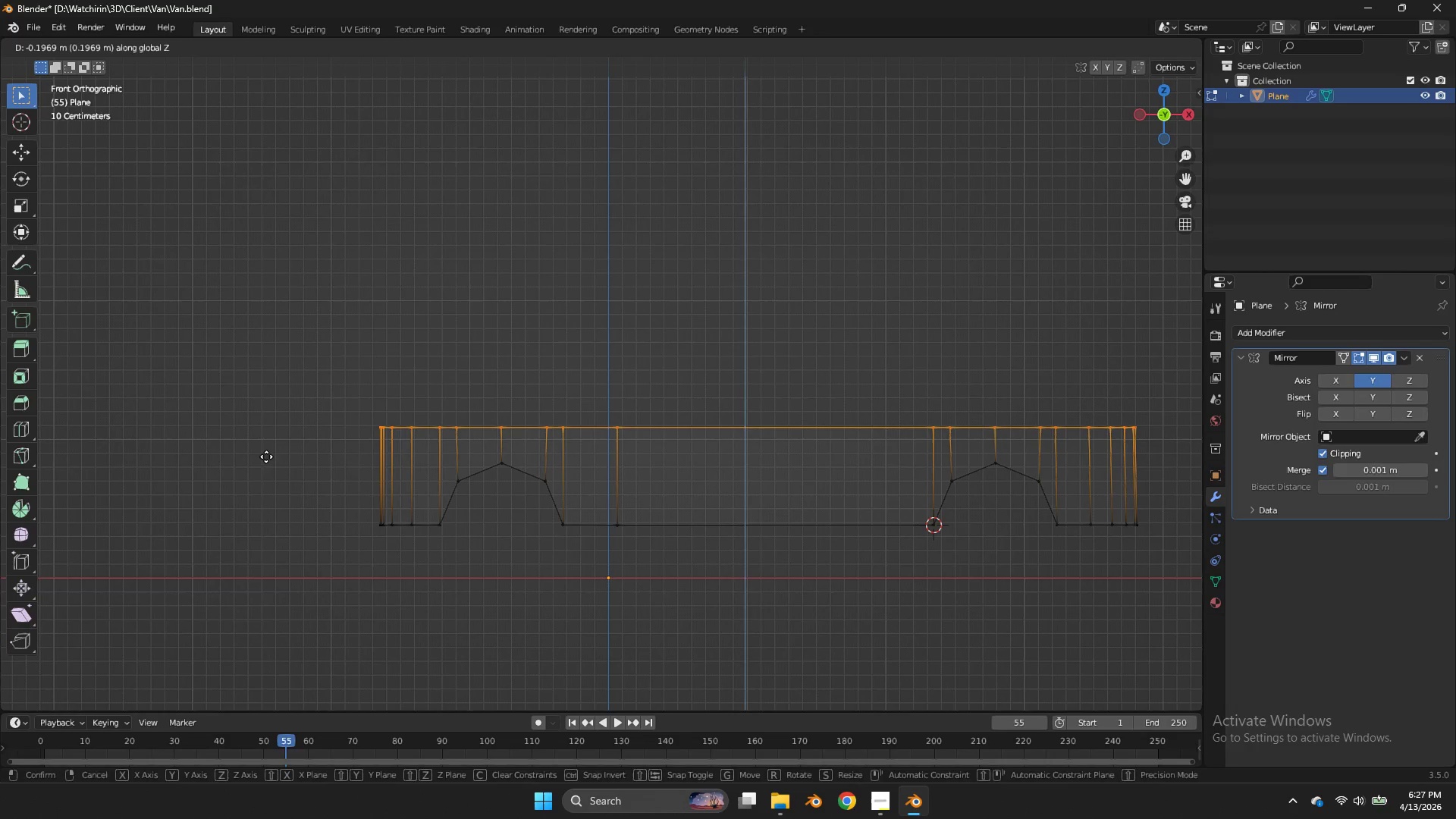 
left_click_drag(start_coordinate=[1174, 351], to_coordinate=[246, 425])
 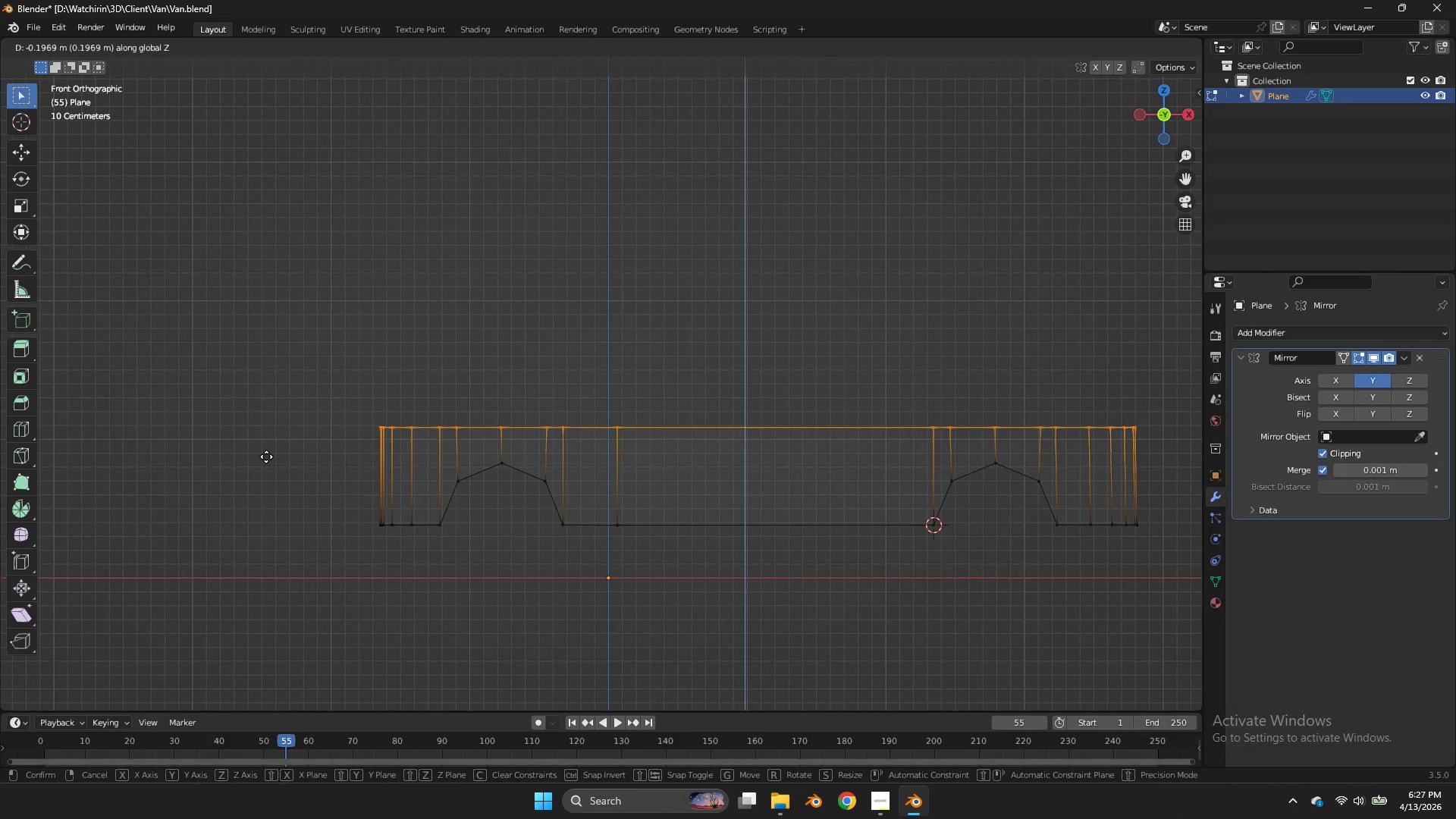 
left_click([266, 457])
 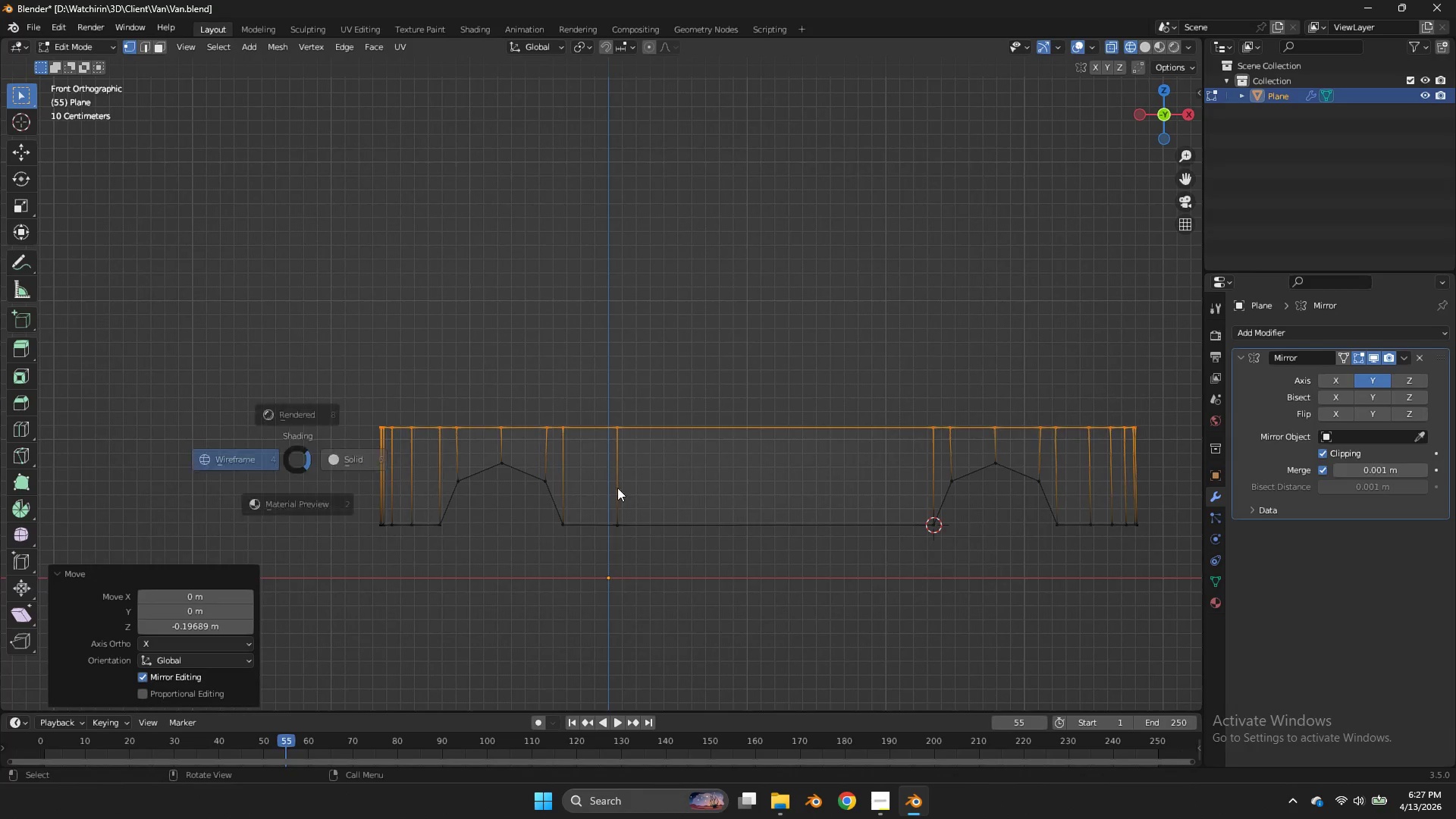 
key(Z)
 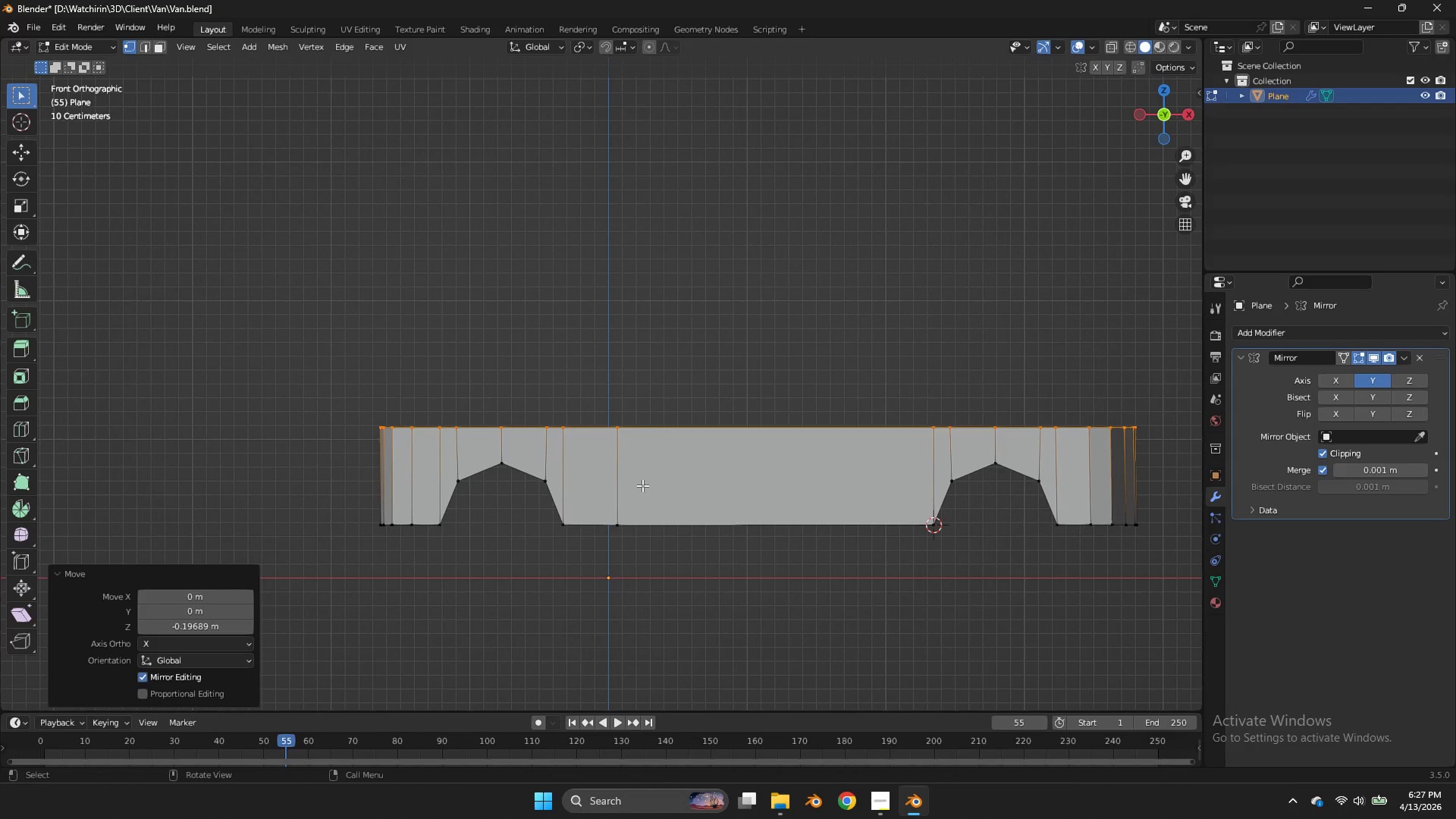 
key(Tab)
 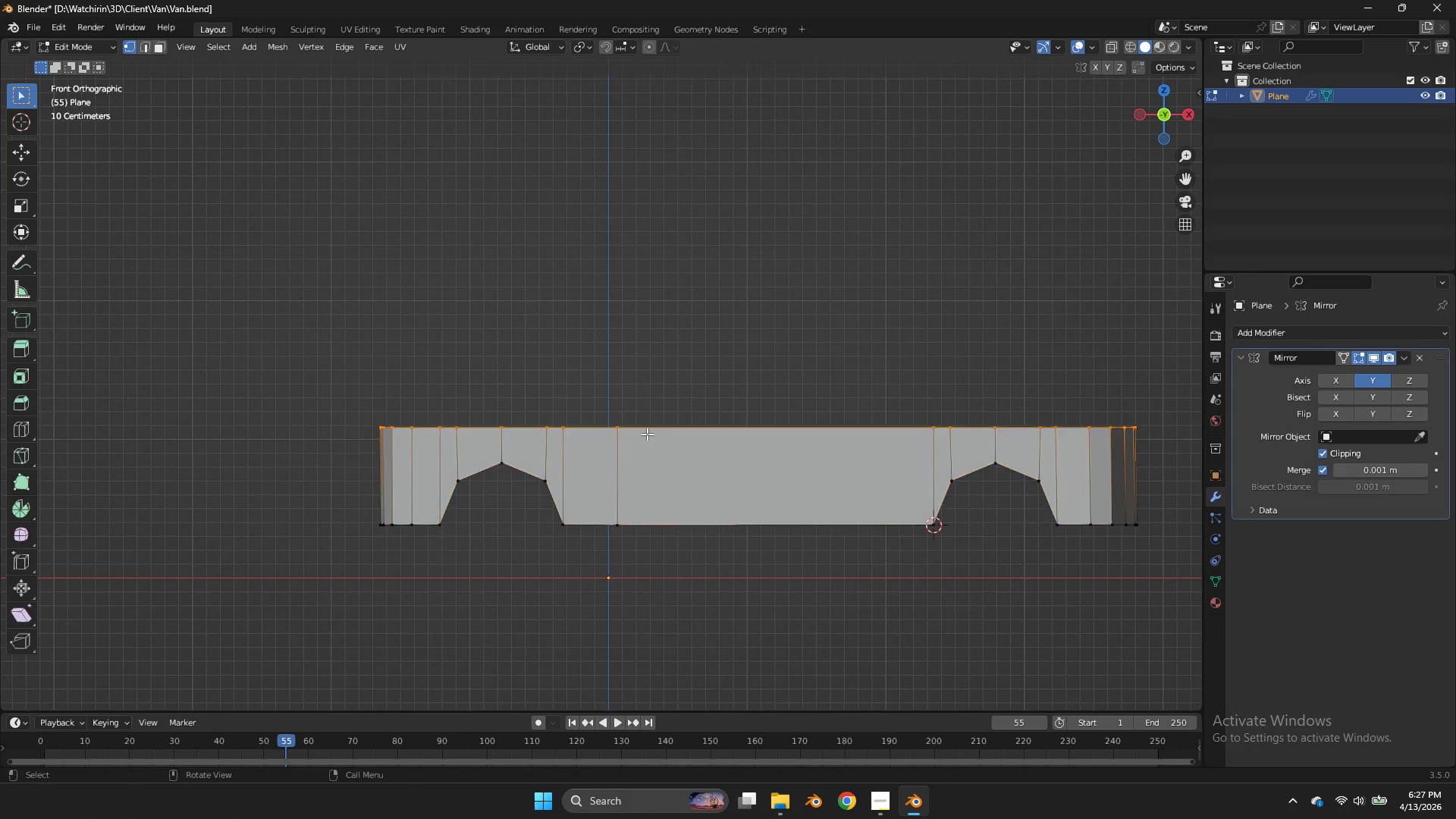 
key(Tab)
 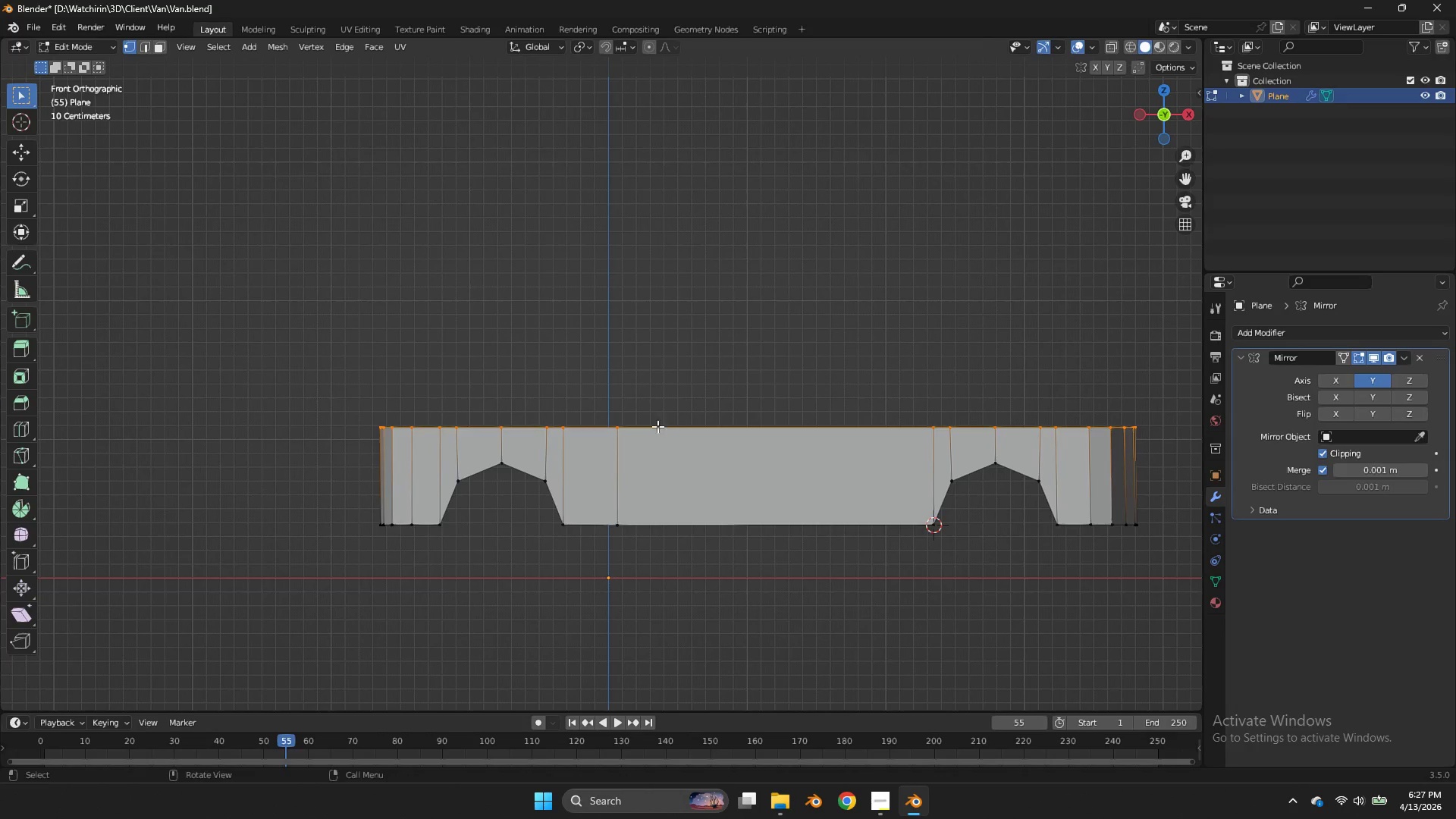 
key(Z)
 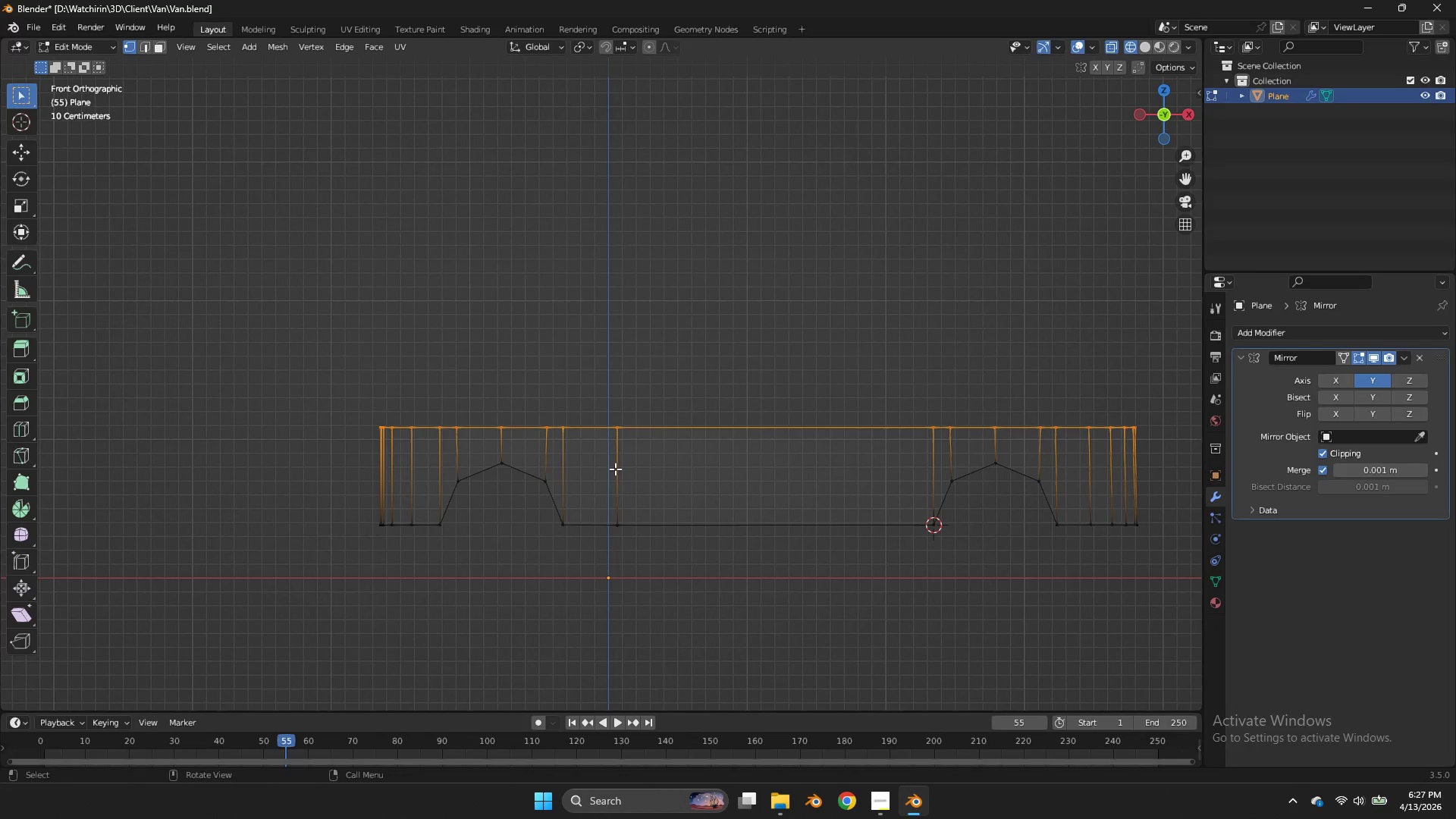 
hold_key(key=AltLeft, duration=0.33)
left_click([615, 469])
 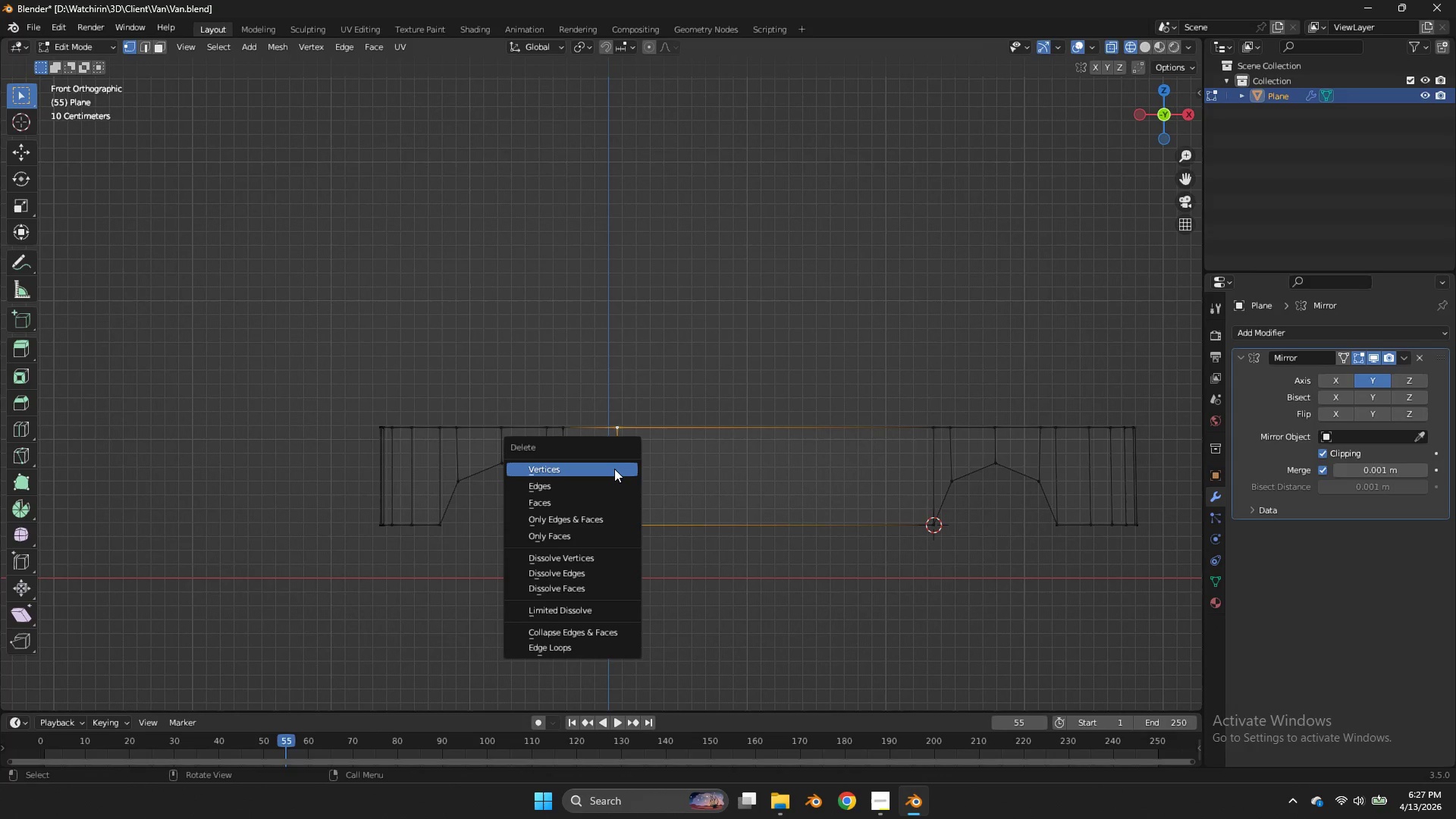 
key(X)
 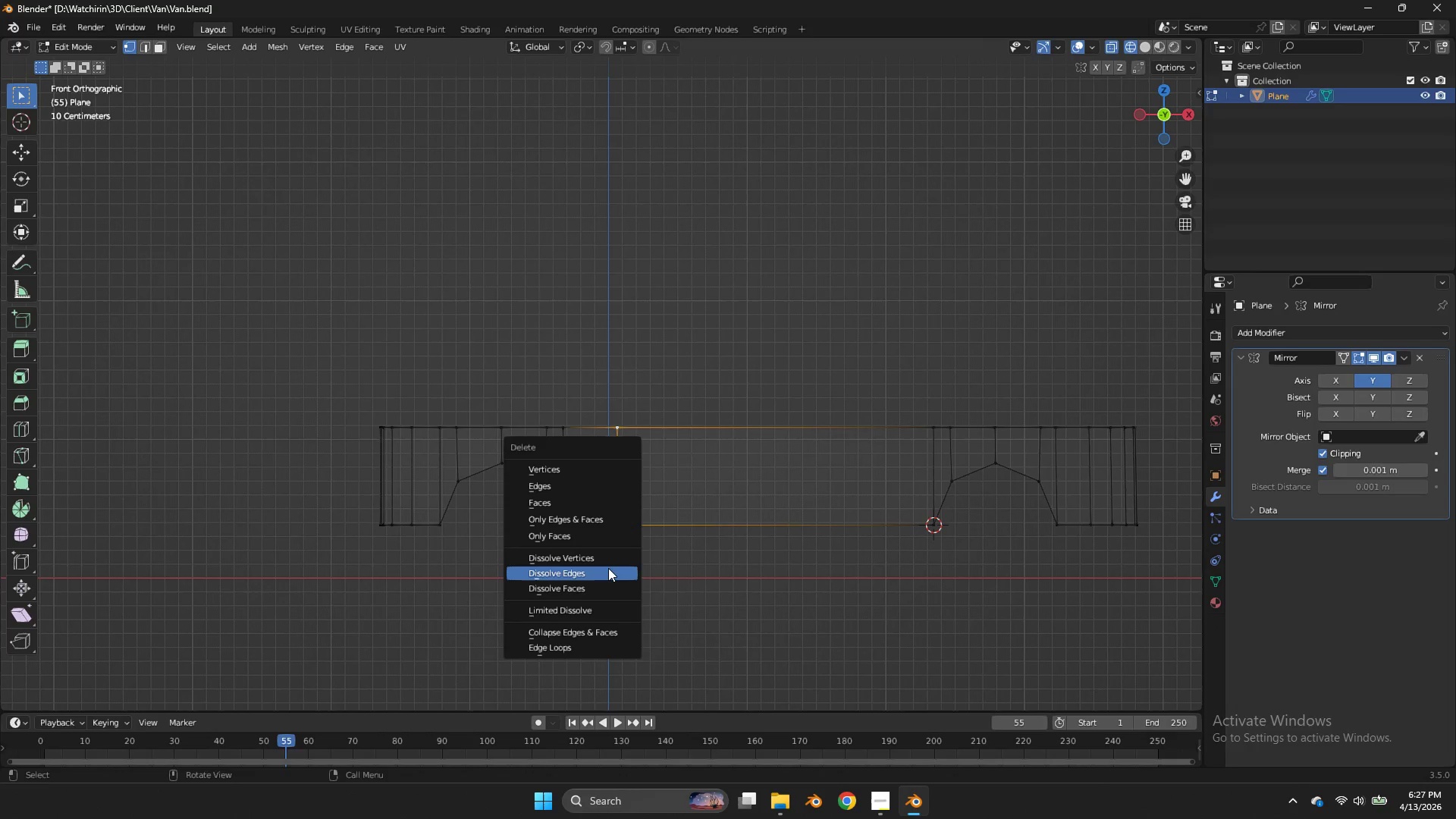 
left_click([608, 568])
 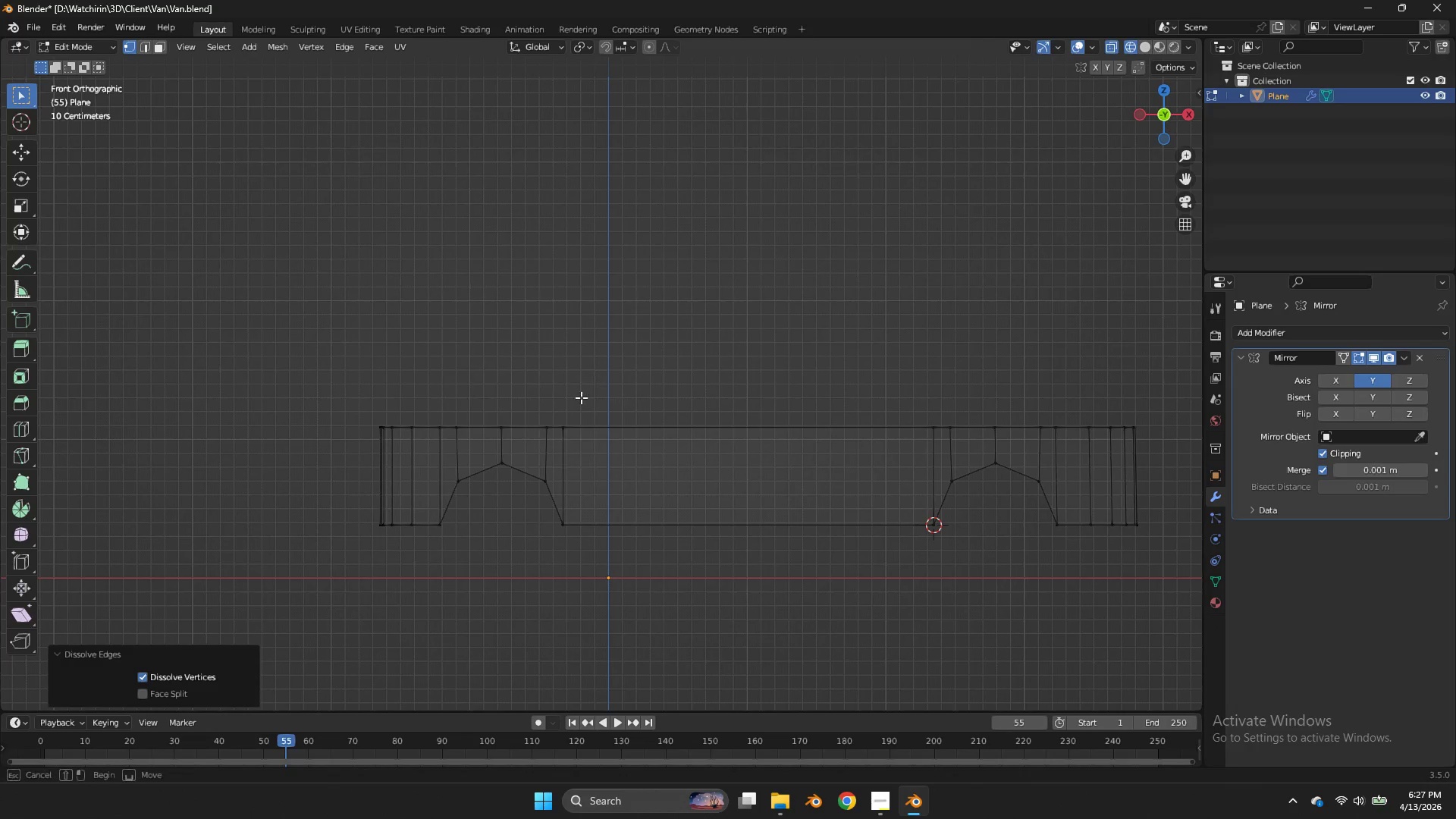 
left_click_drag(start_coordinate=[597, 374], to_coordinate=[99, 622])
 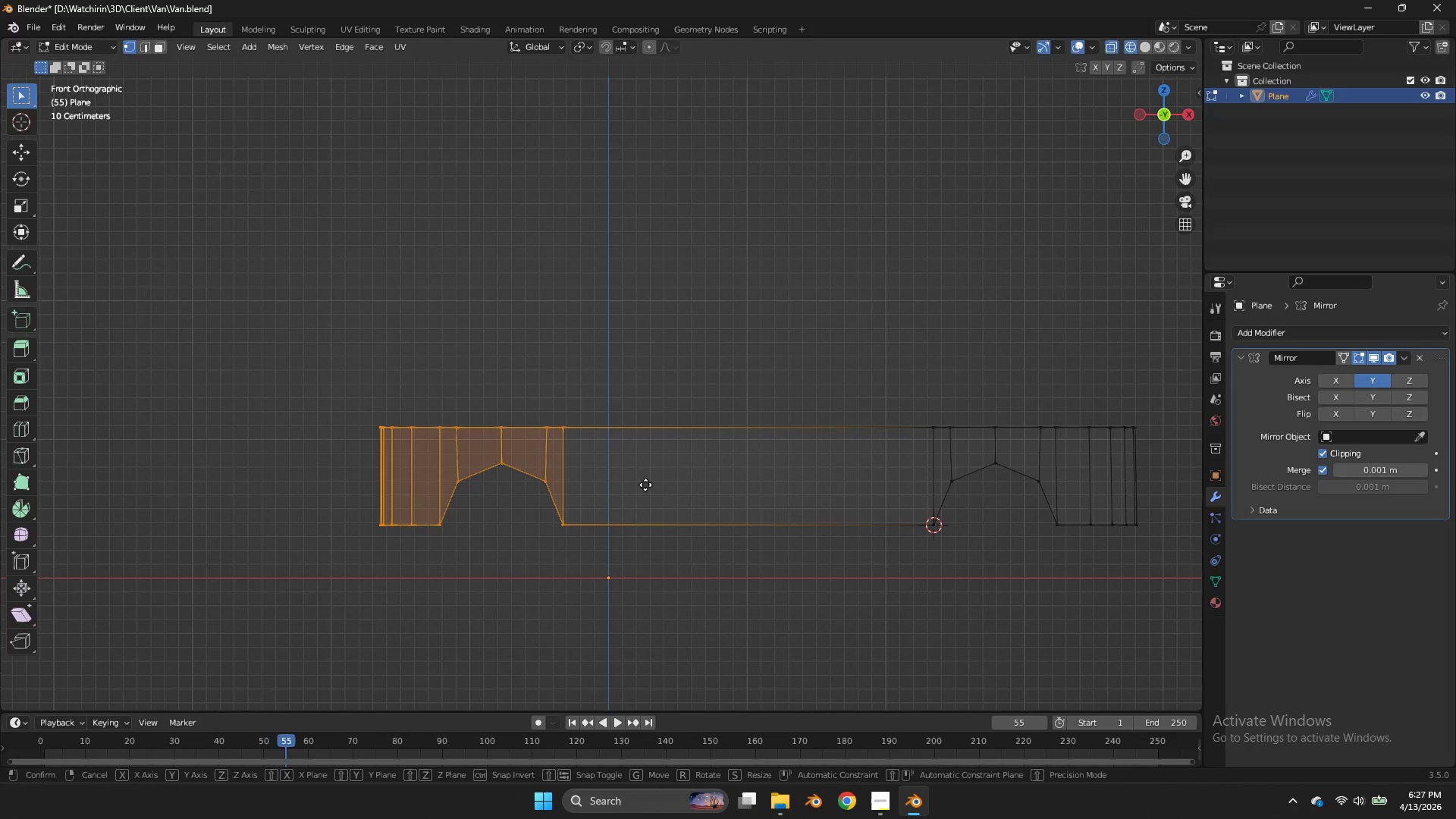 
type(gx)
 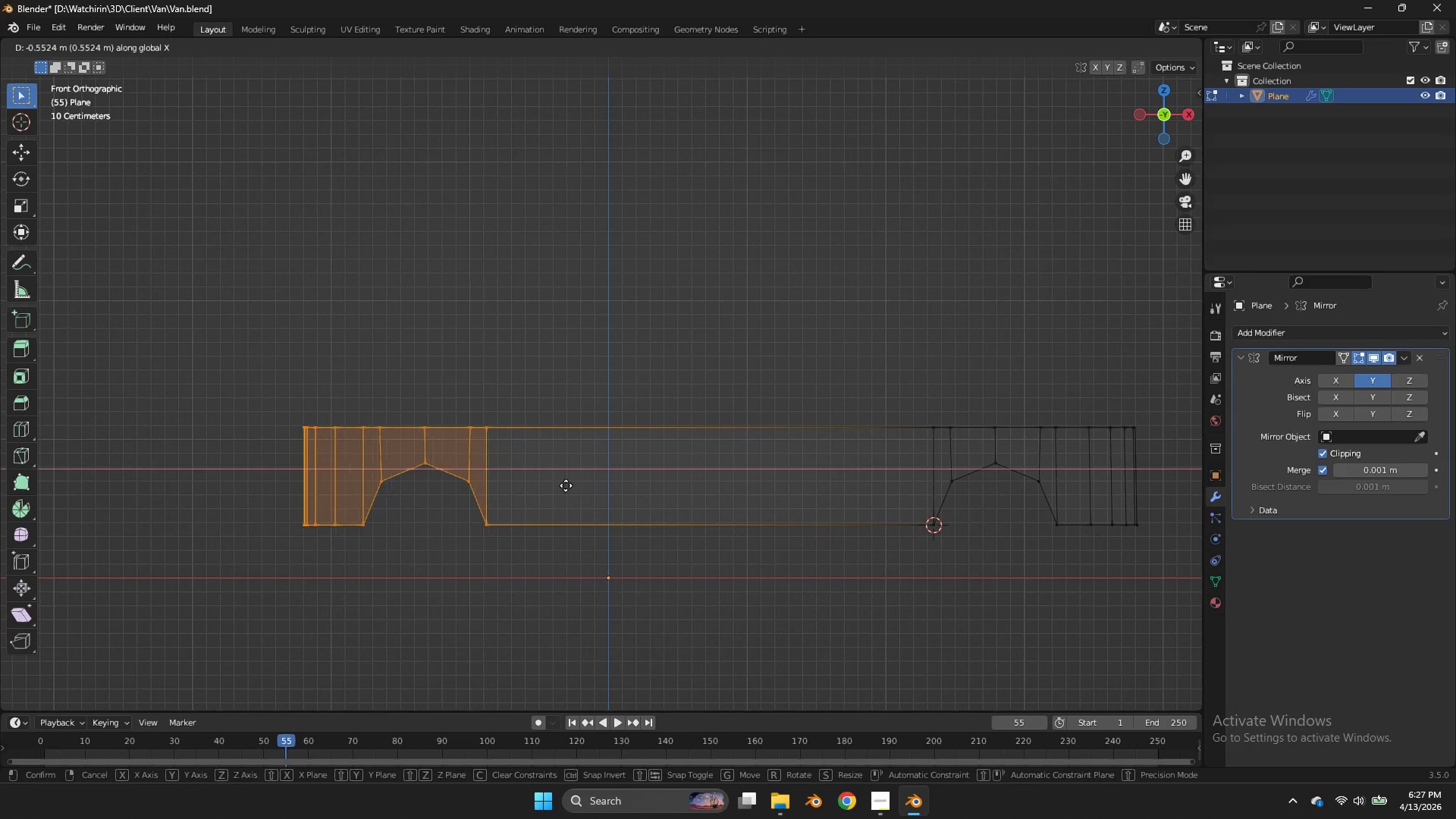 
left_click([564, 485])
 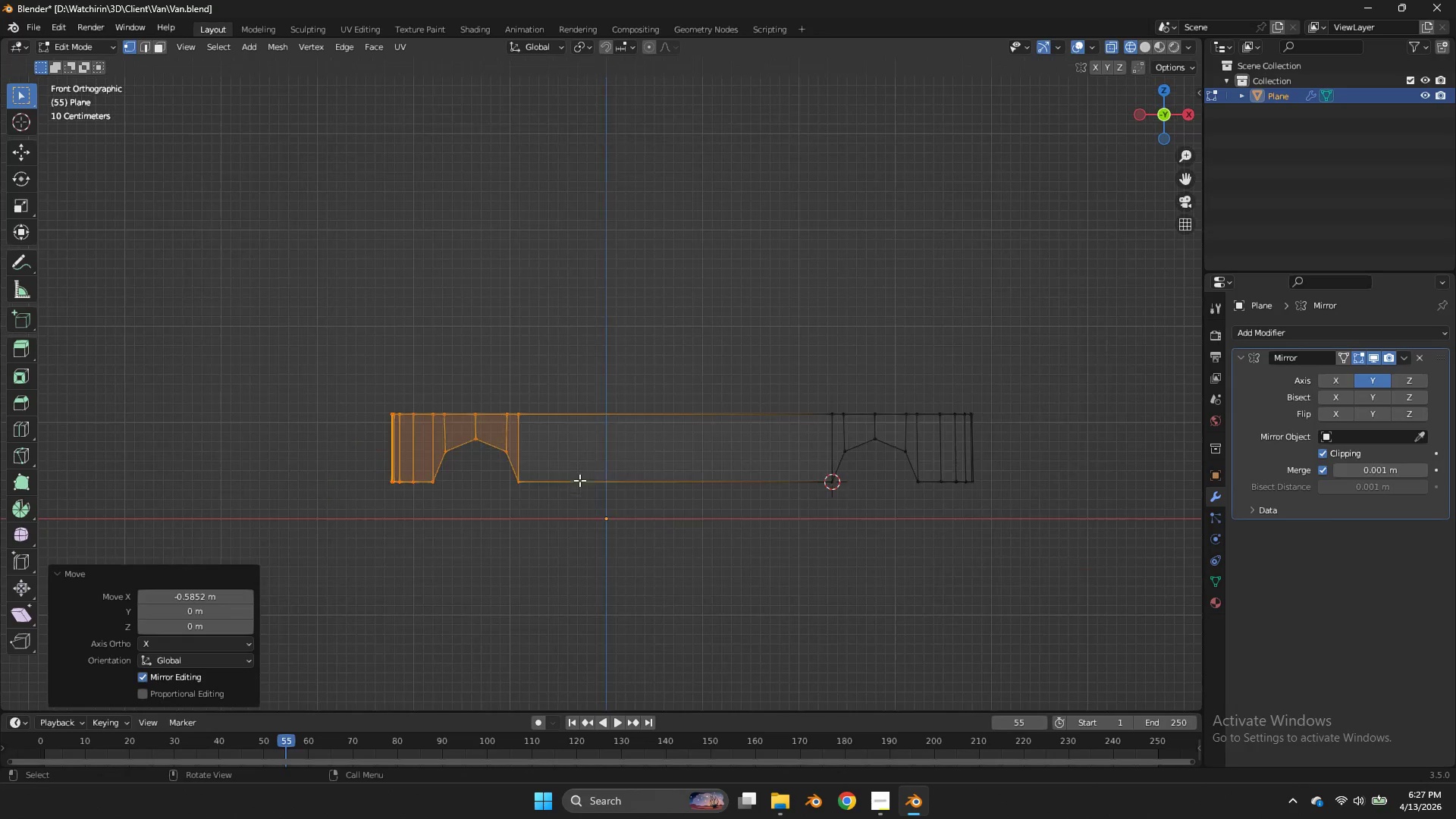 
key(Tab)
 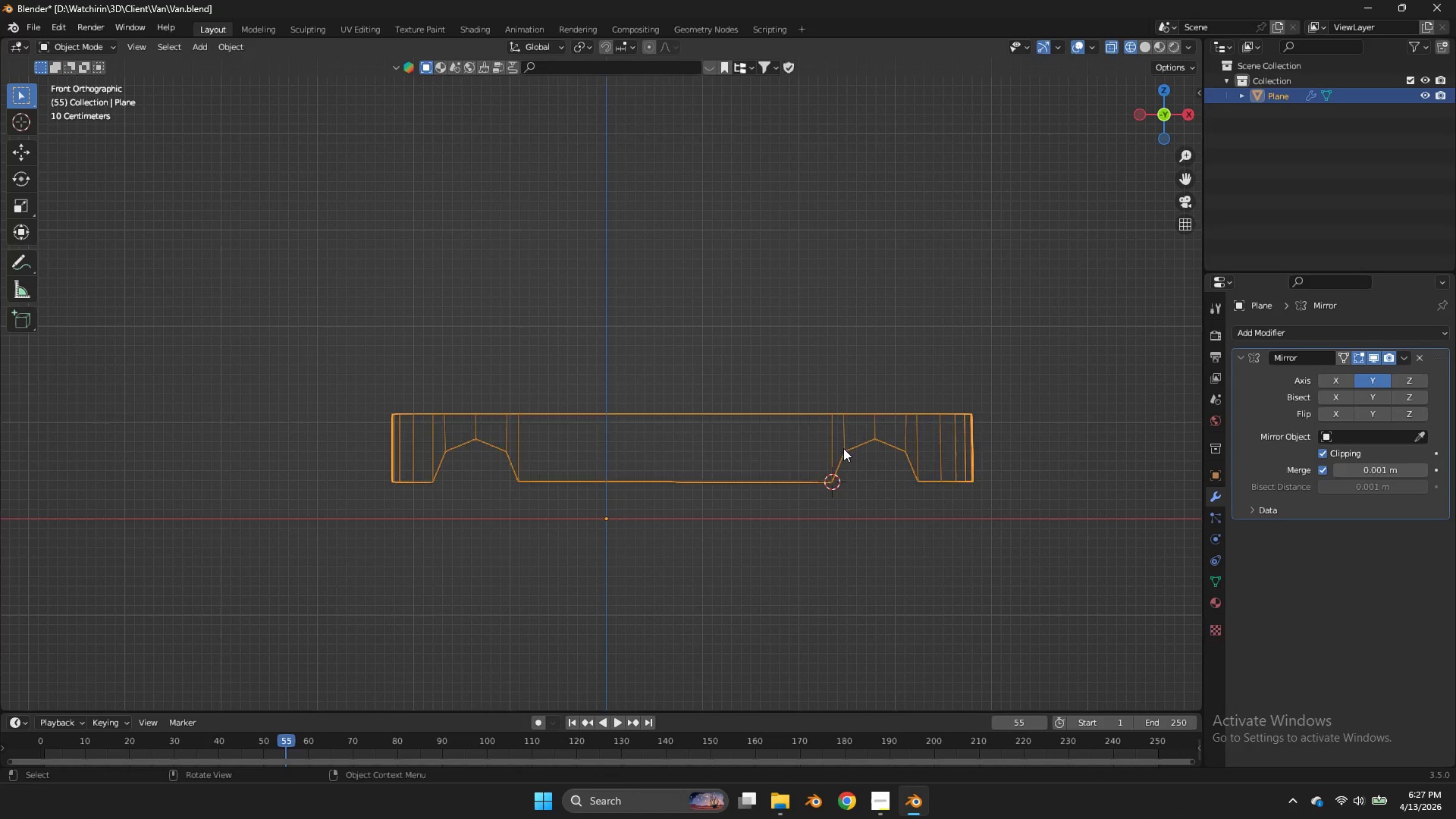 
scroll: coordinate [579, 480], scroll_direction: down, amount: 2.0
 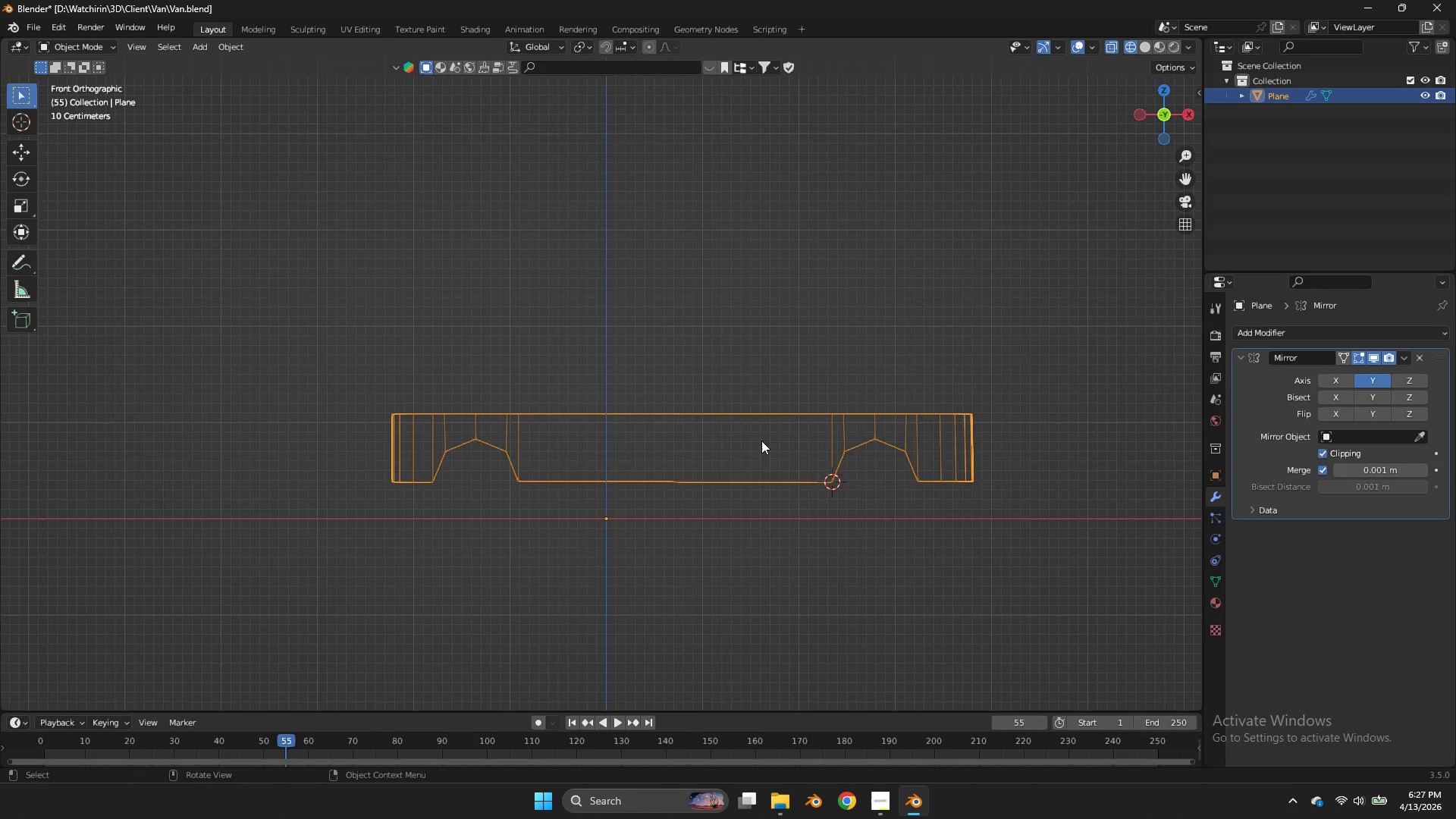 
key(Tab)
type(ag)
 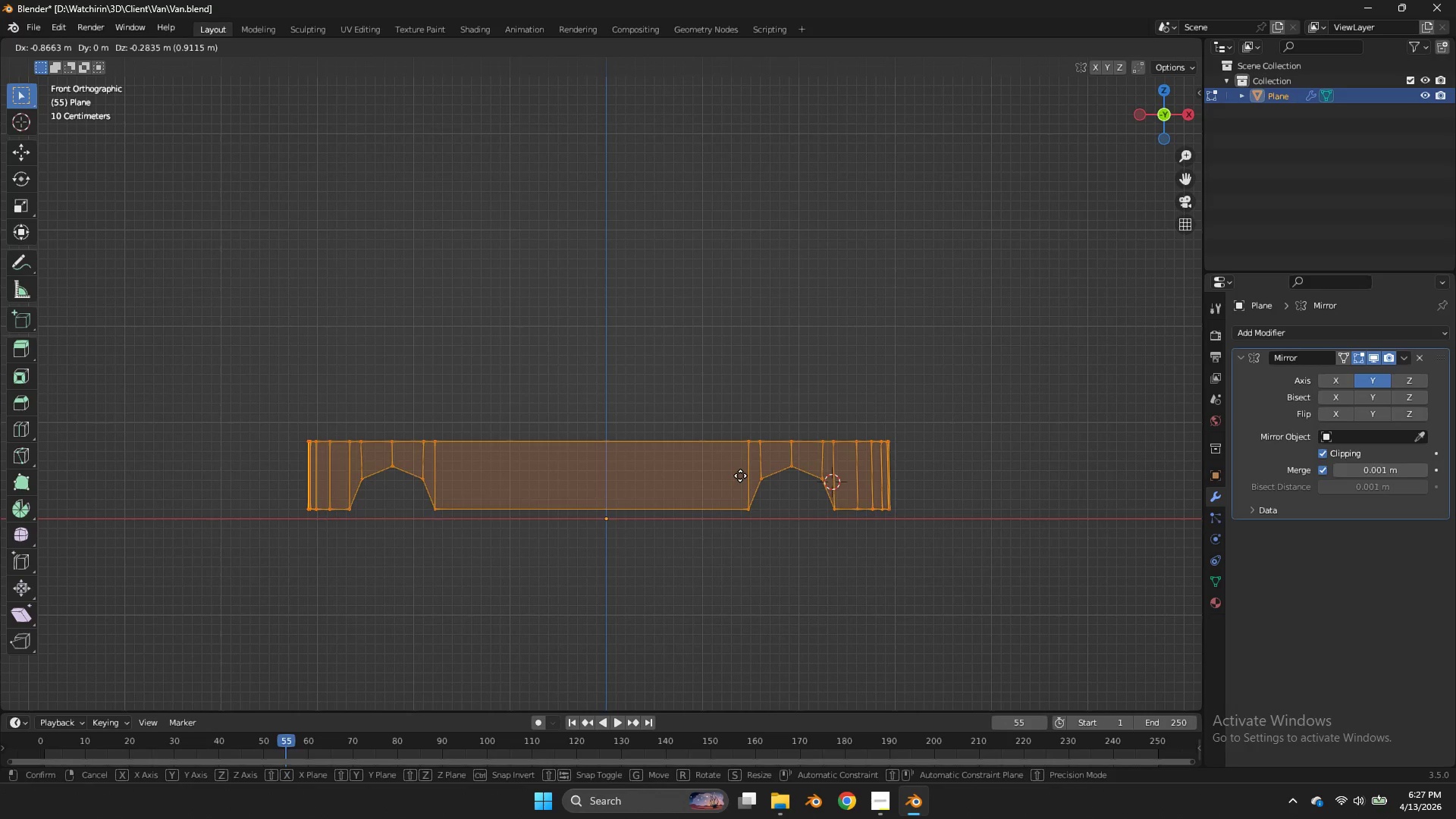 
left_click([742, 477])
 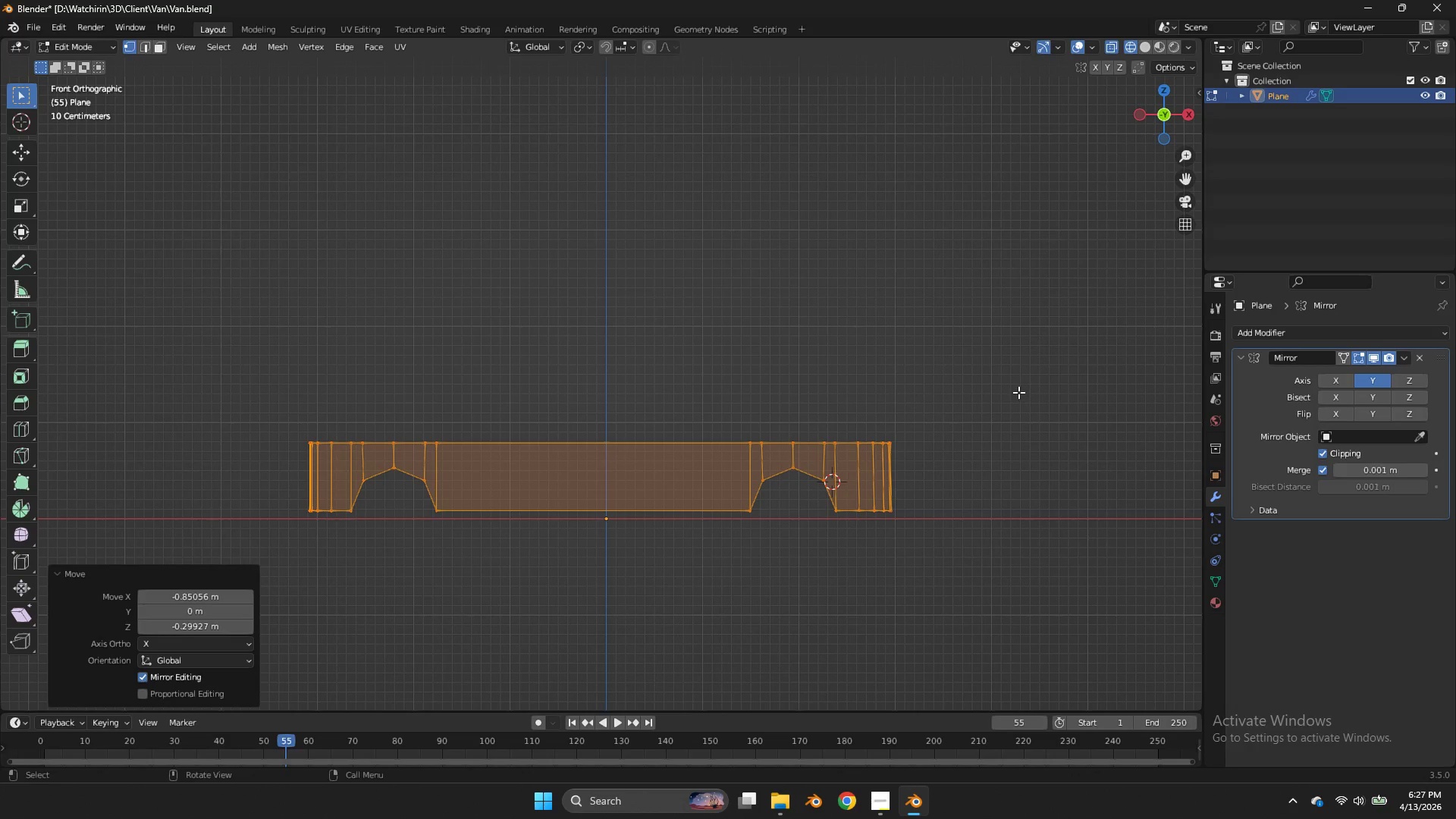 
left_click_drag(start_coordinate=[1010, 392], to_coordinate=[254, 454])
 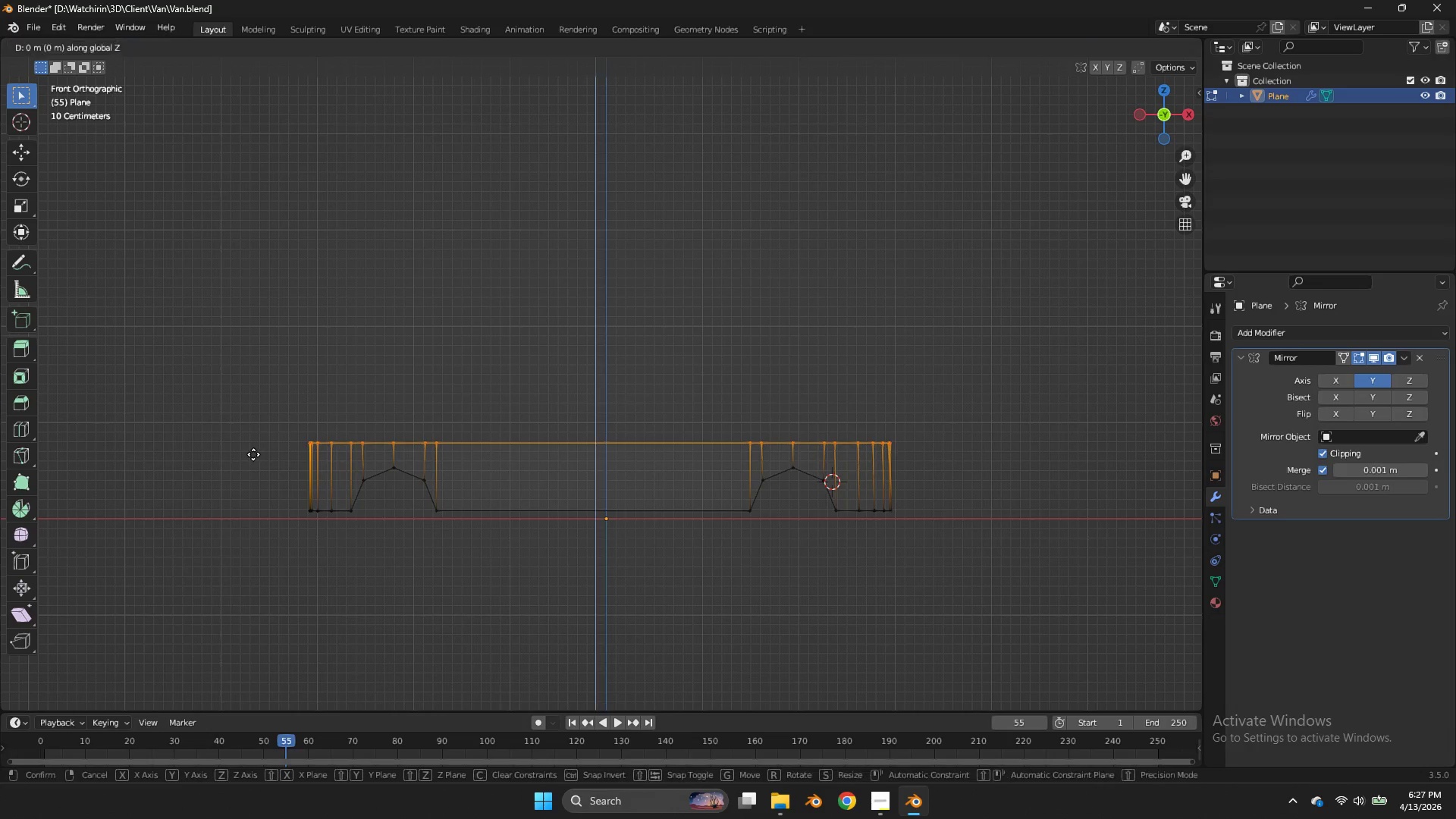 
type(gz)
 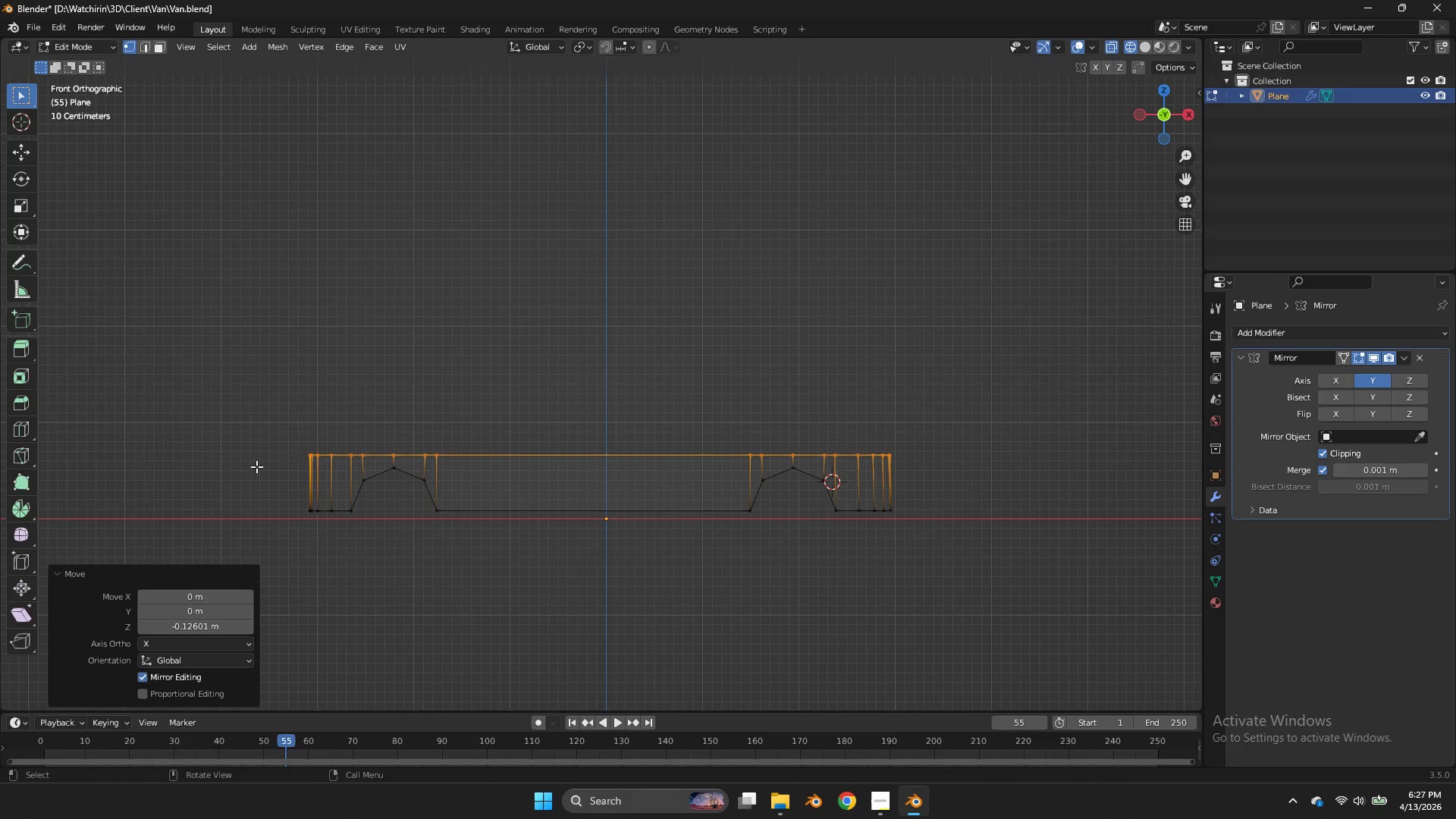 
left_click([256, 466])
 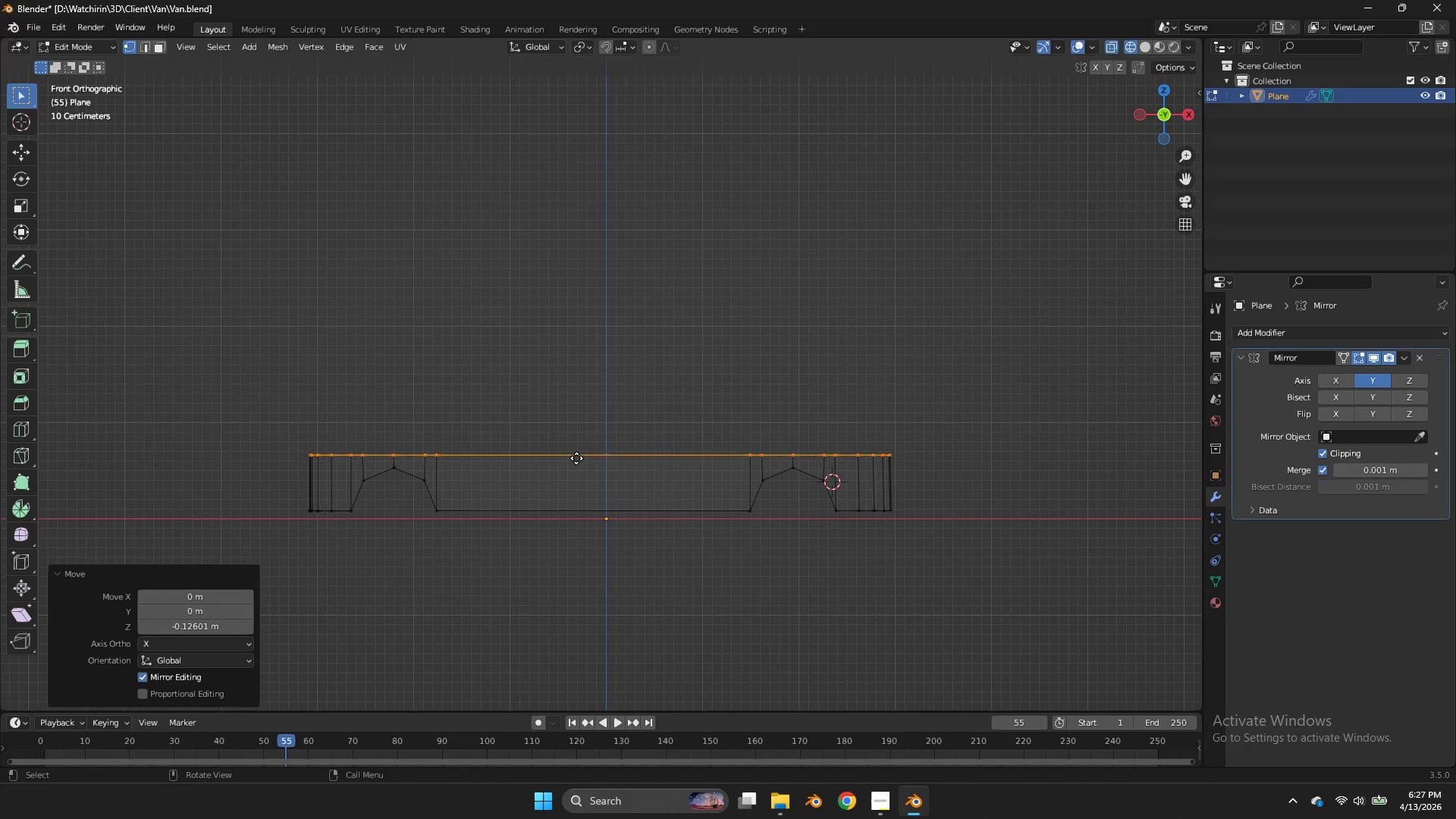 
type(ez)
 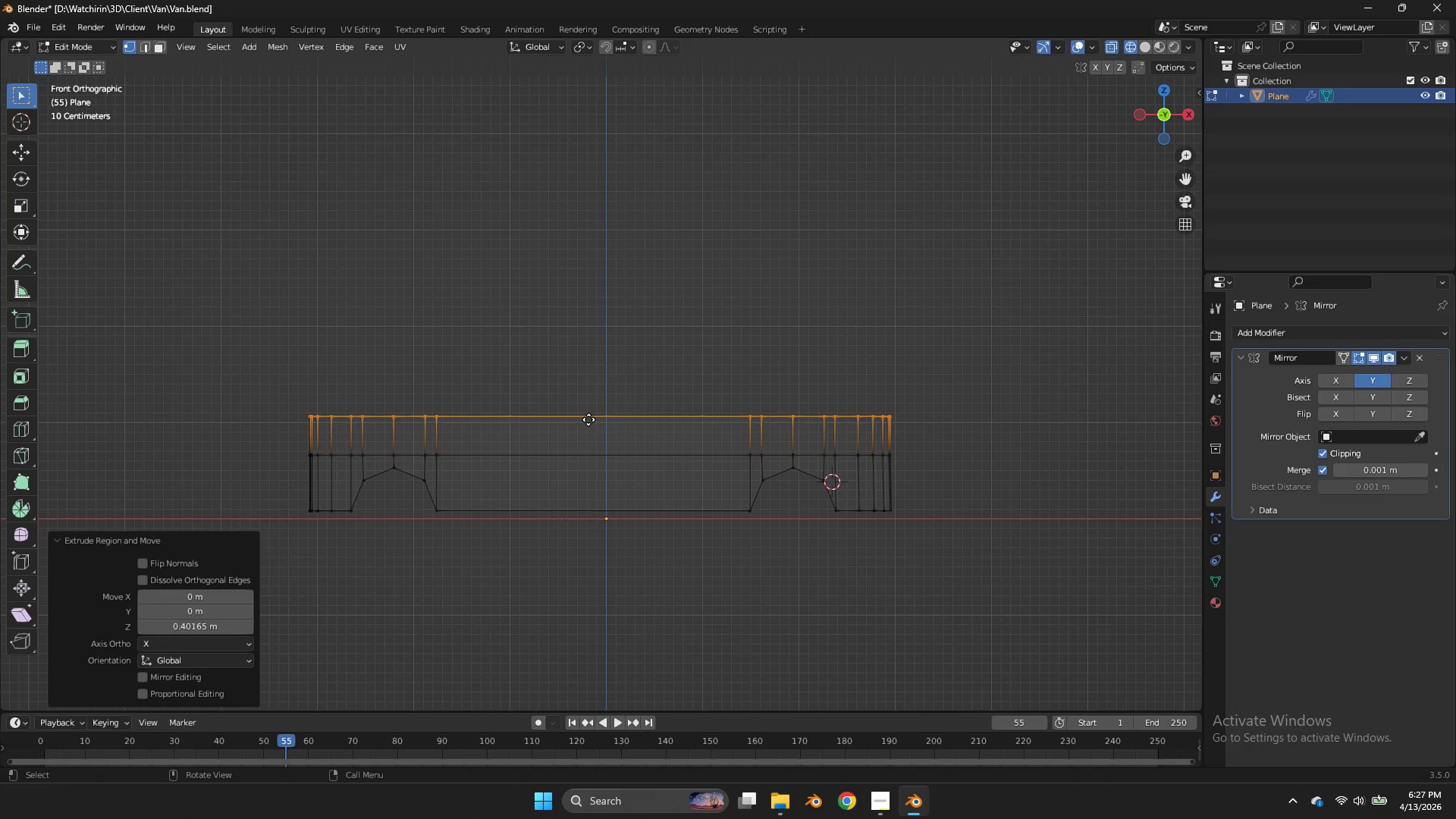 
double_click([588, 419])
 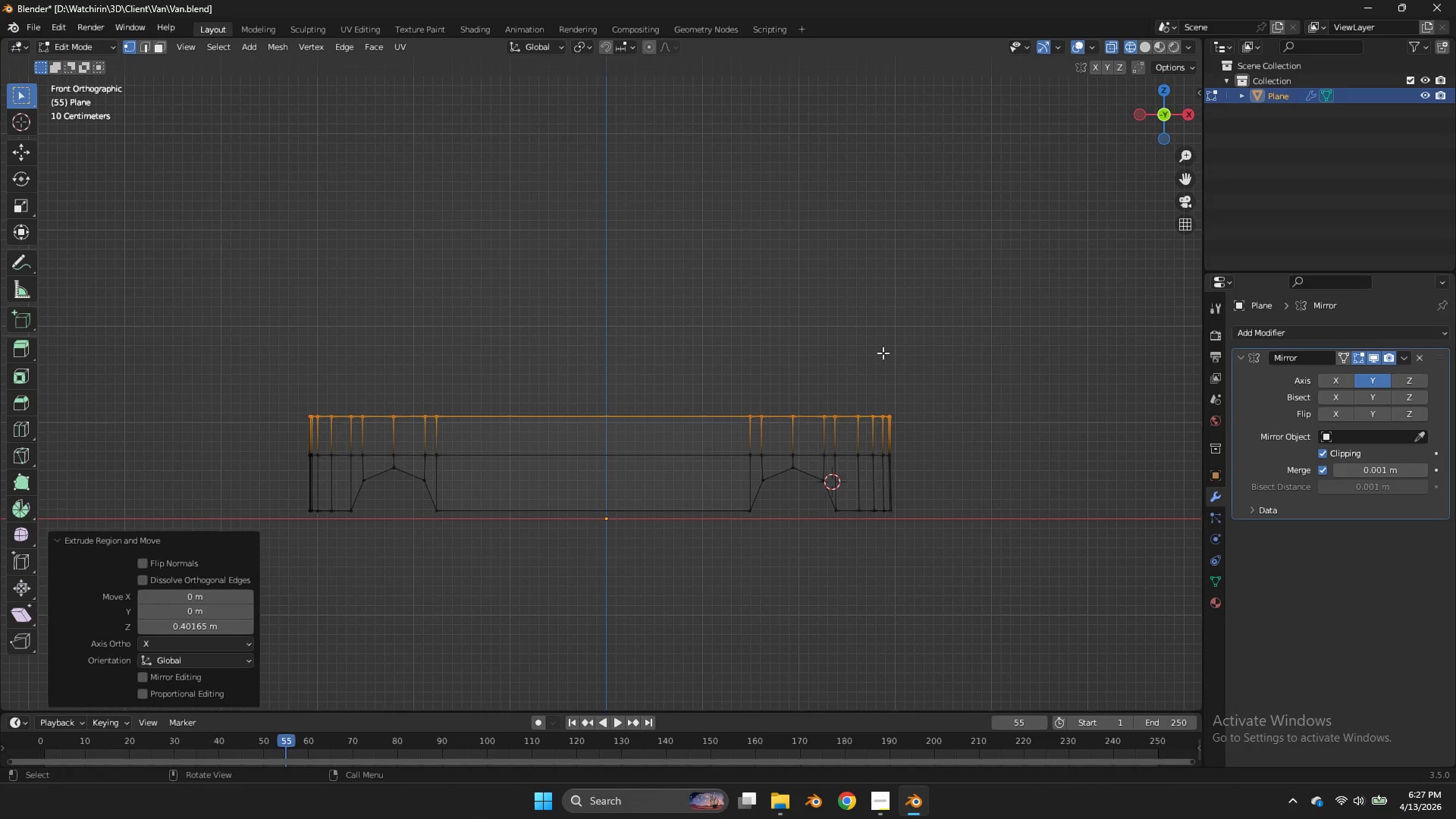 
key(S)
 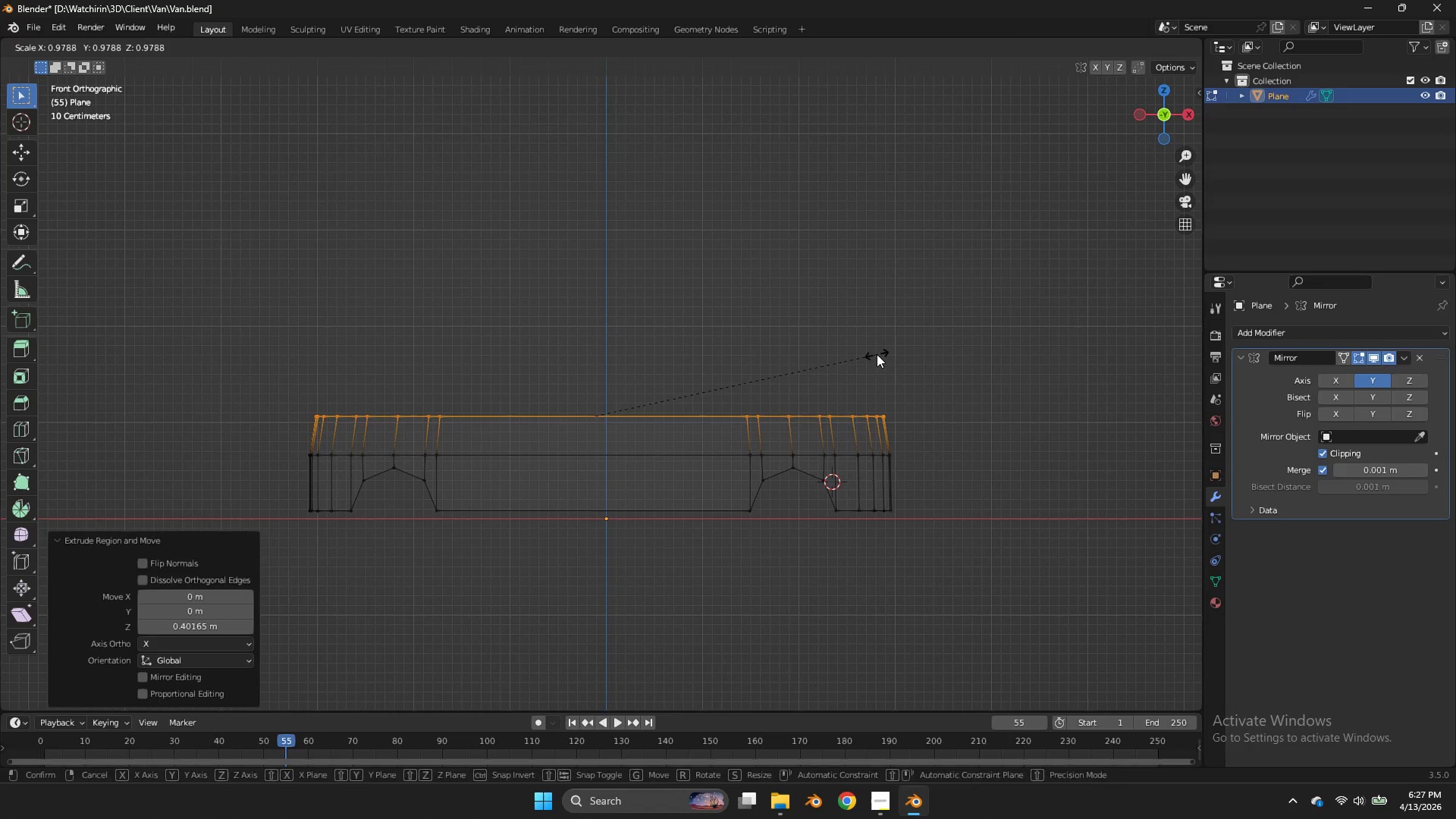 
left_click([877, 354])
 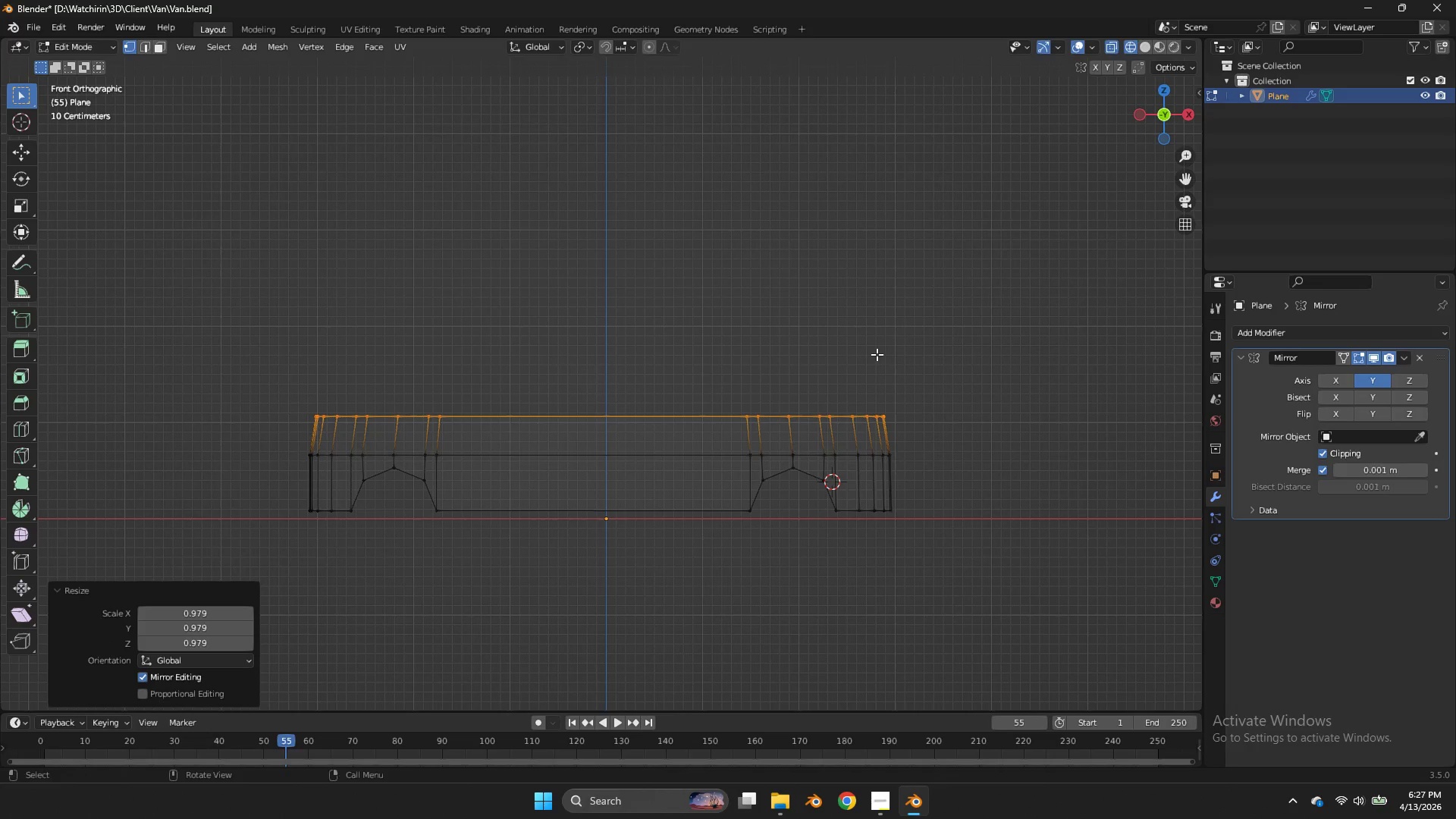 
type(gx)
 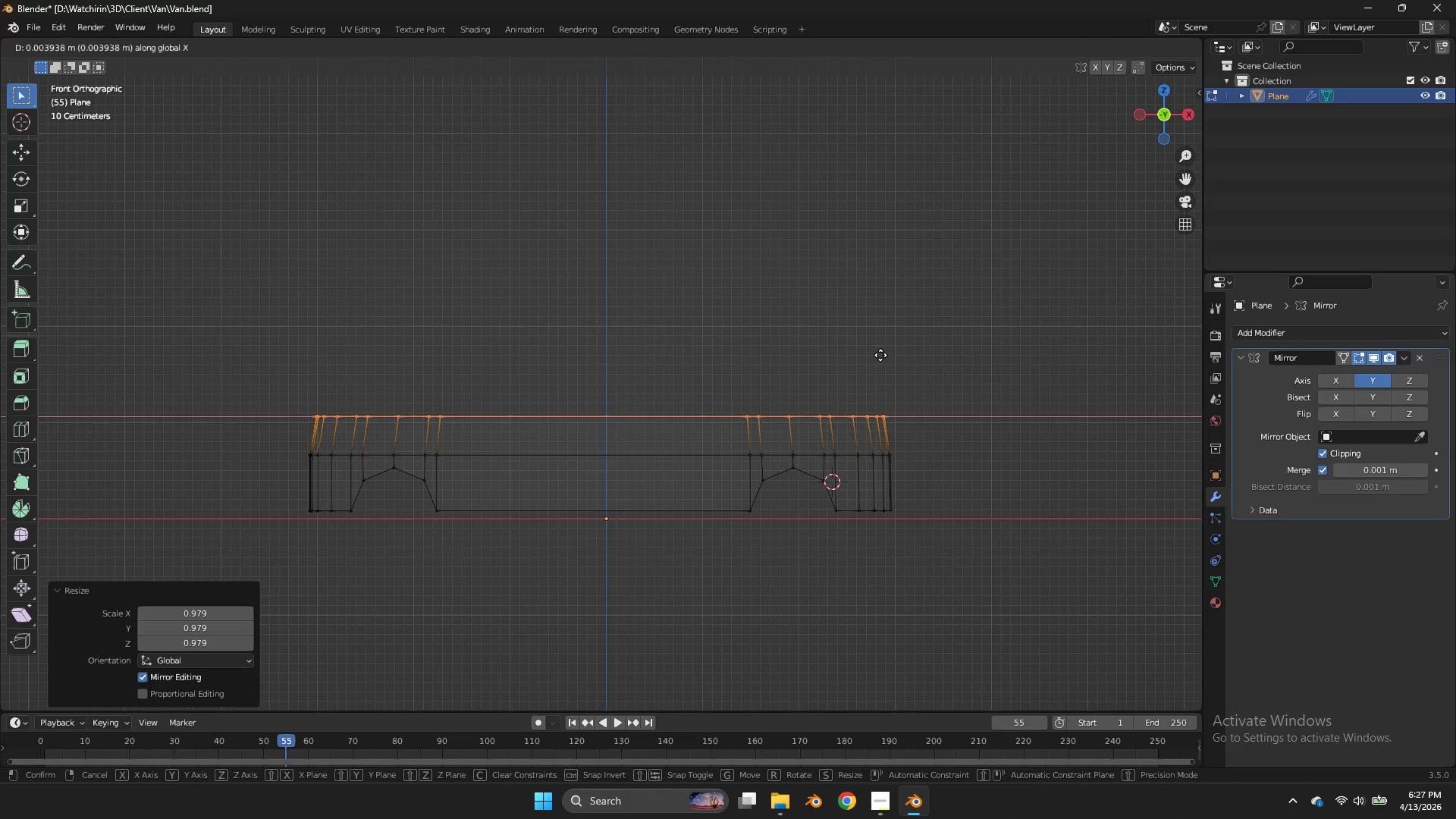 
hold_key(key=ShiftLeft, duration=0.84)
left_click([940, 359])
 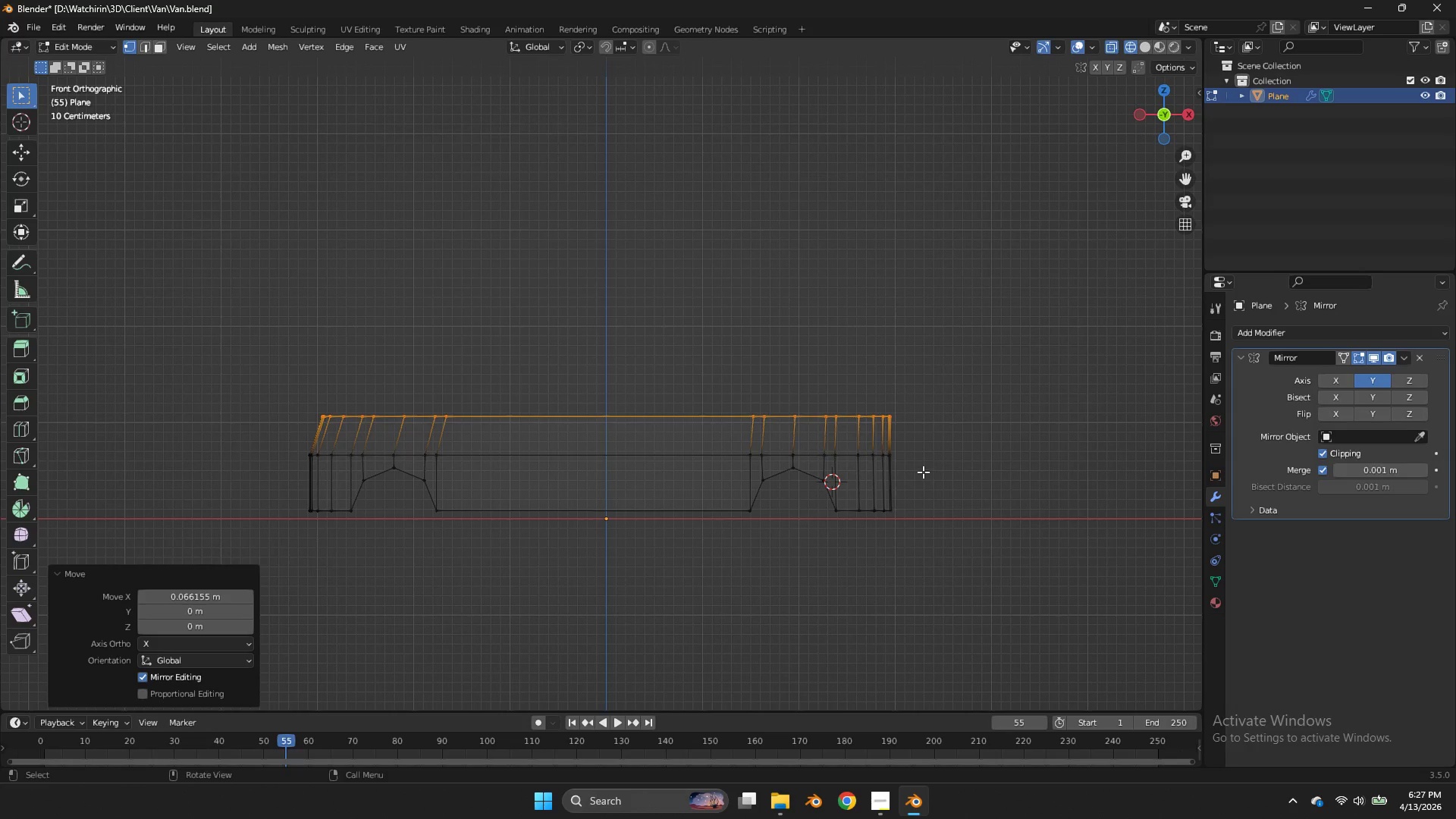 
wait(6.11)
 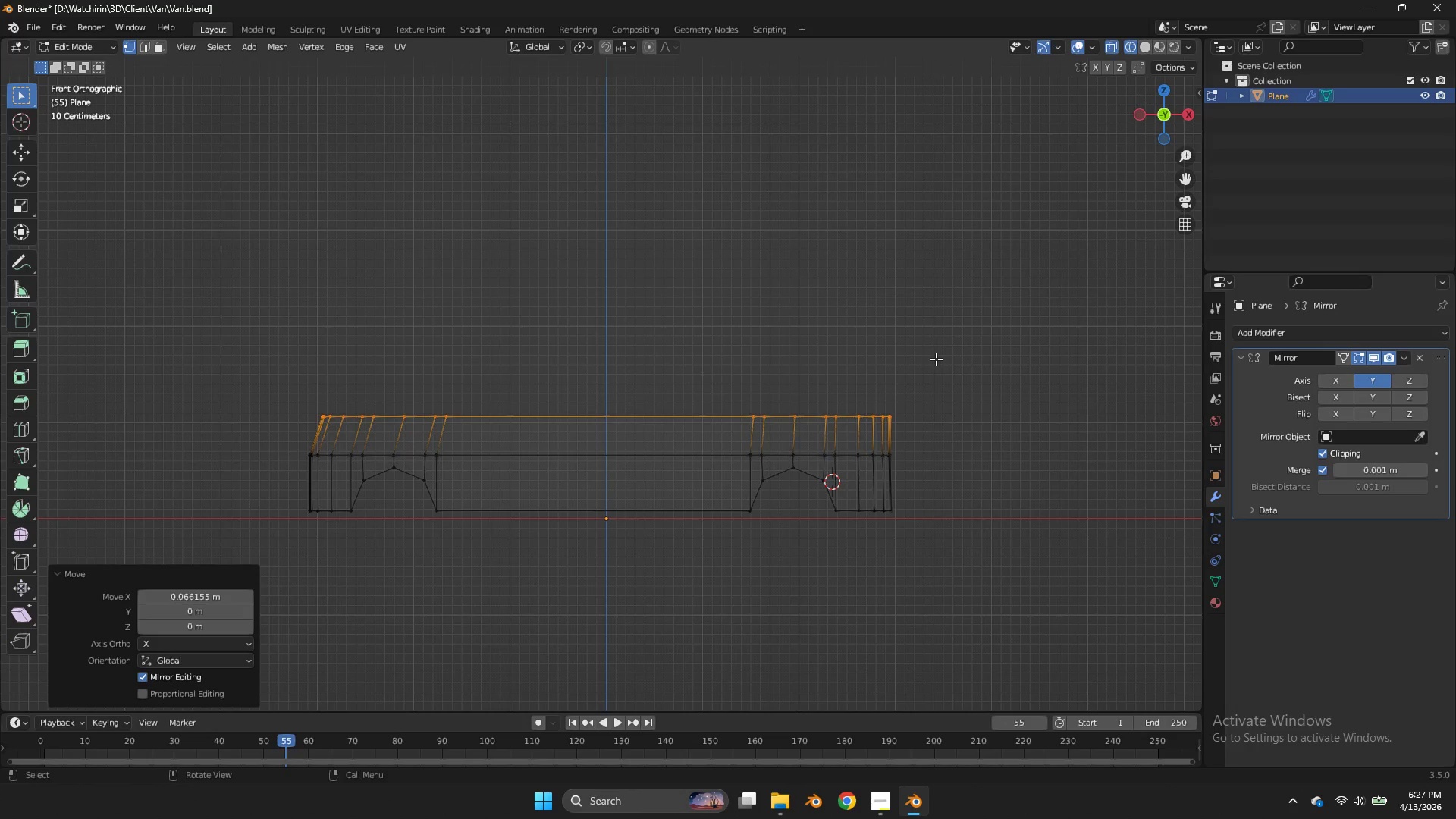 
key(E)
 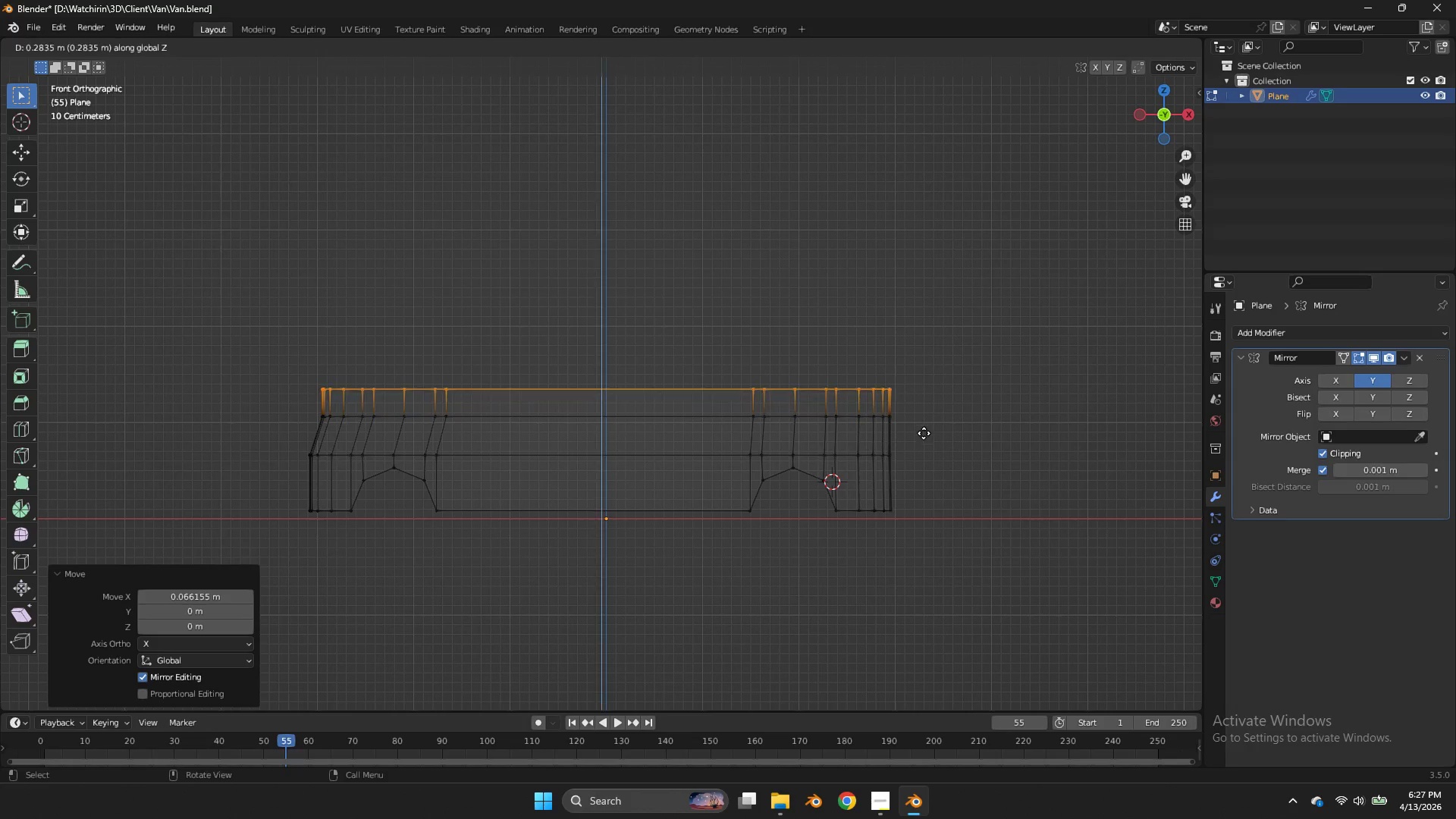 
key(Z)
 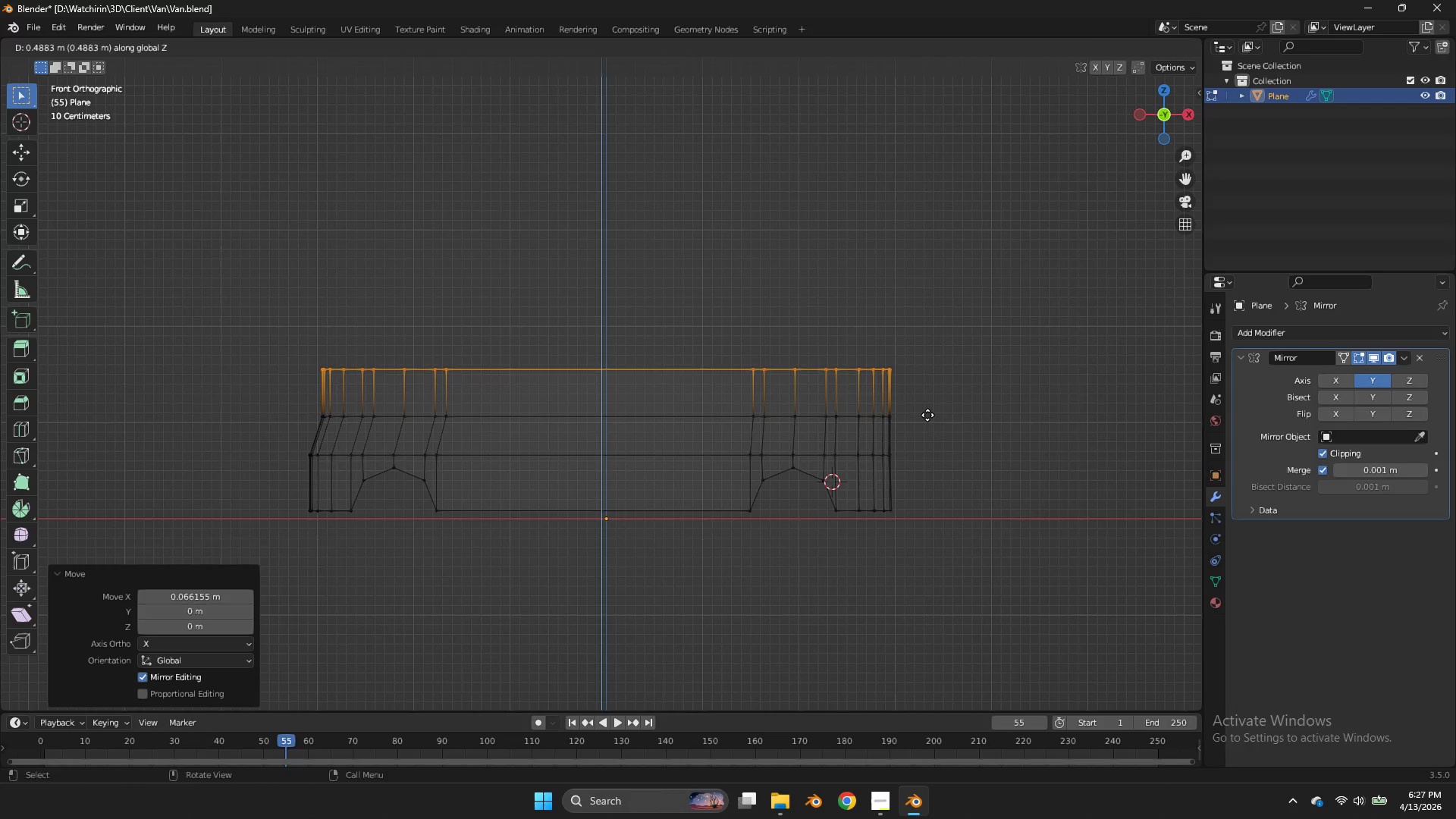 
left_click([928, 413])
 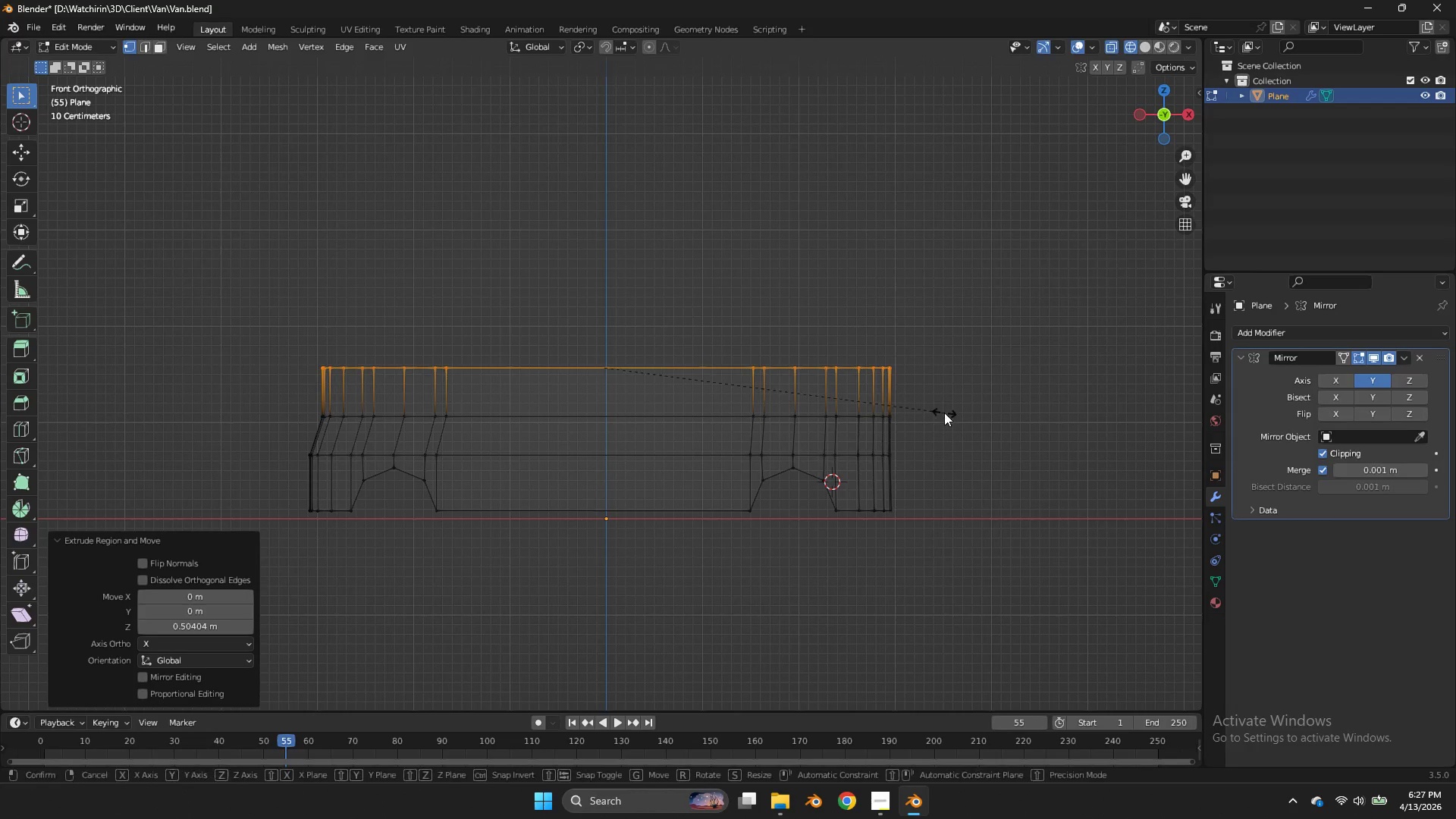 
type(sx)
 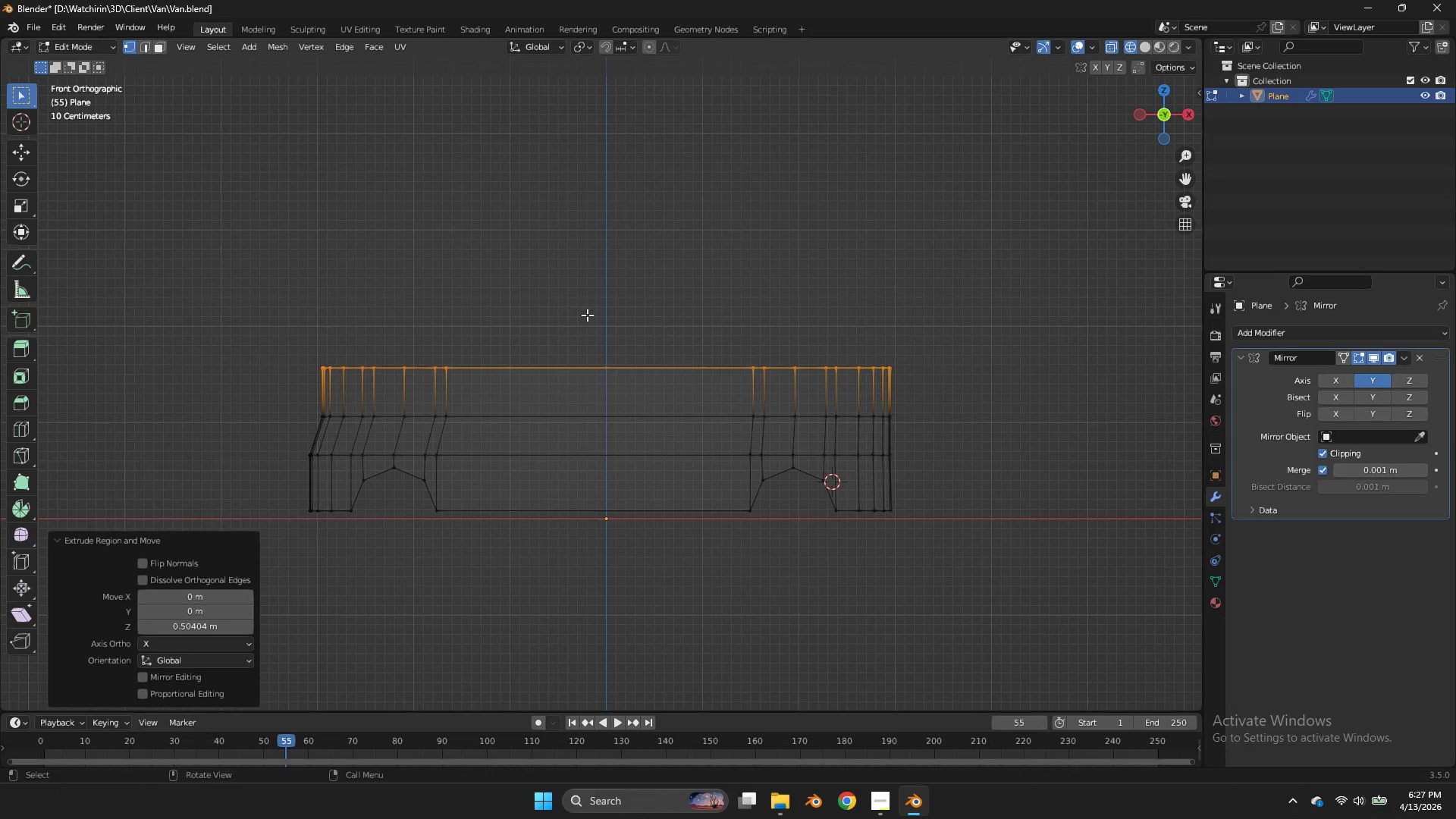 
left_click_drag(start_coordinate=[532, 308], to_coordinate=[278, 381])
 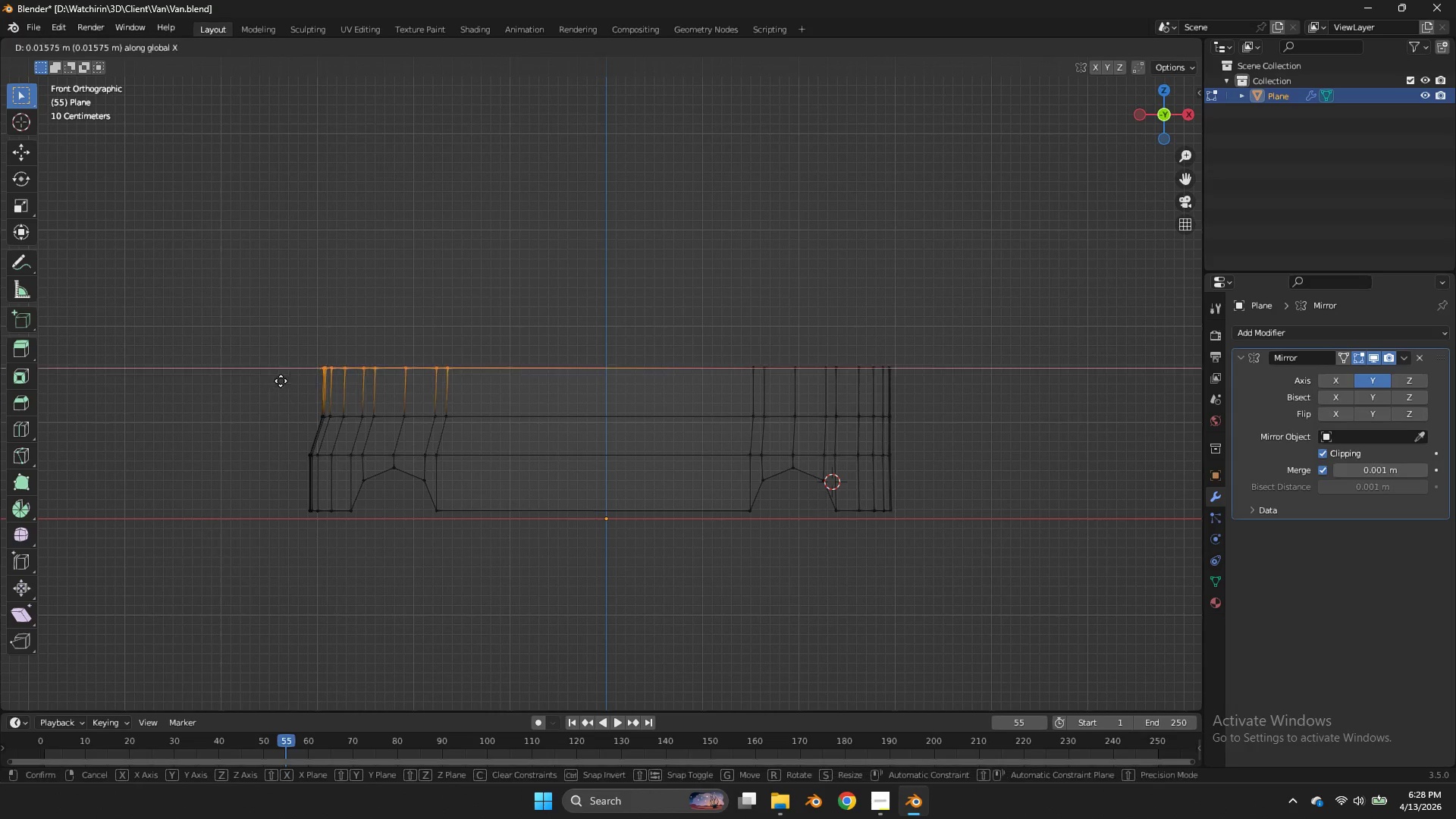 
type(gx)
 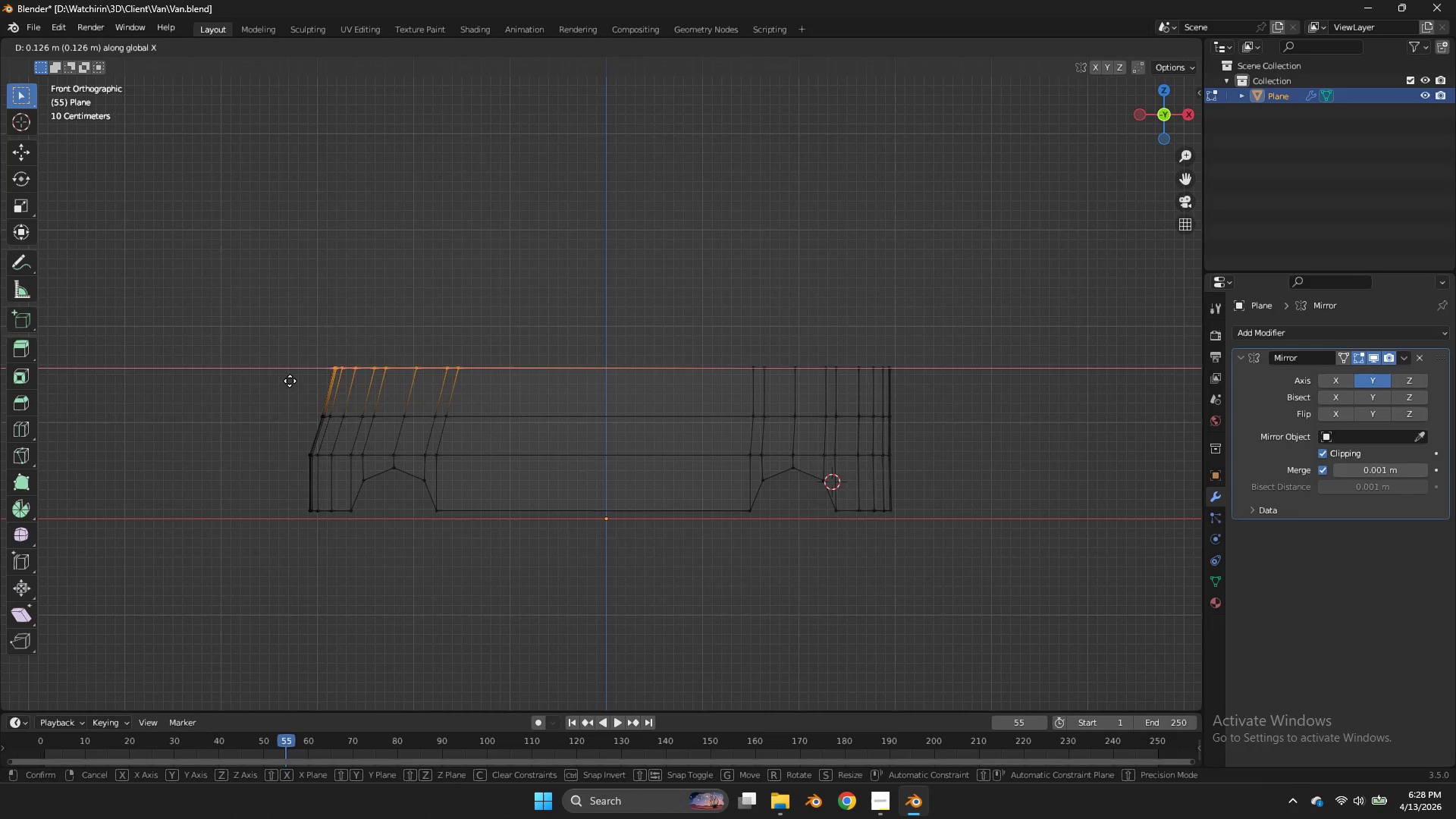 
left_click([290, 381])
 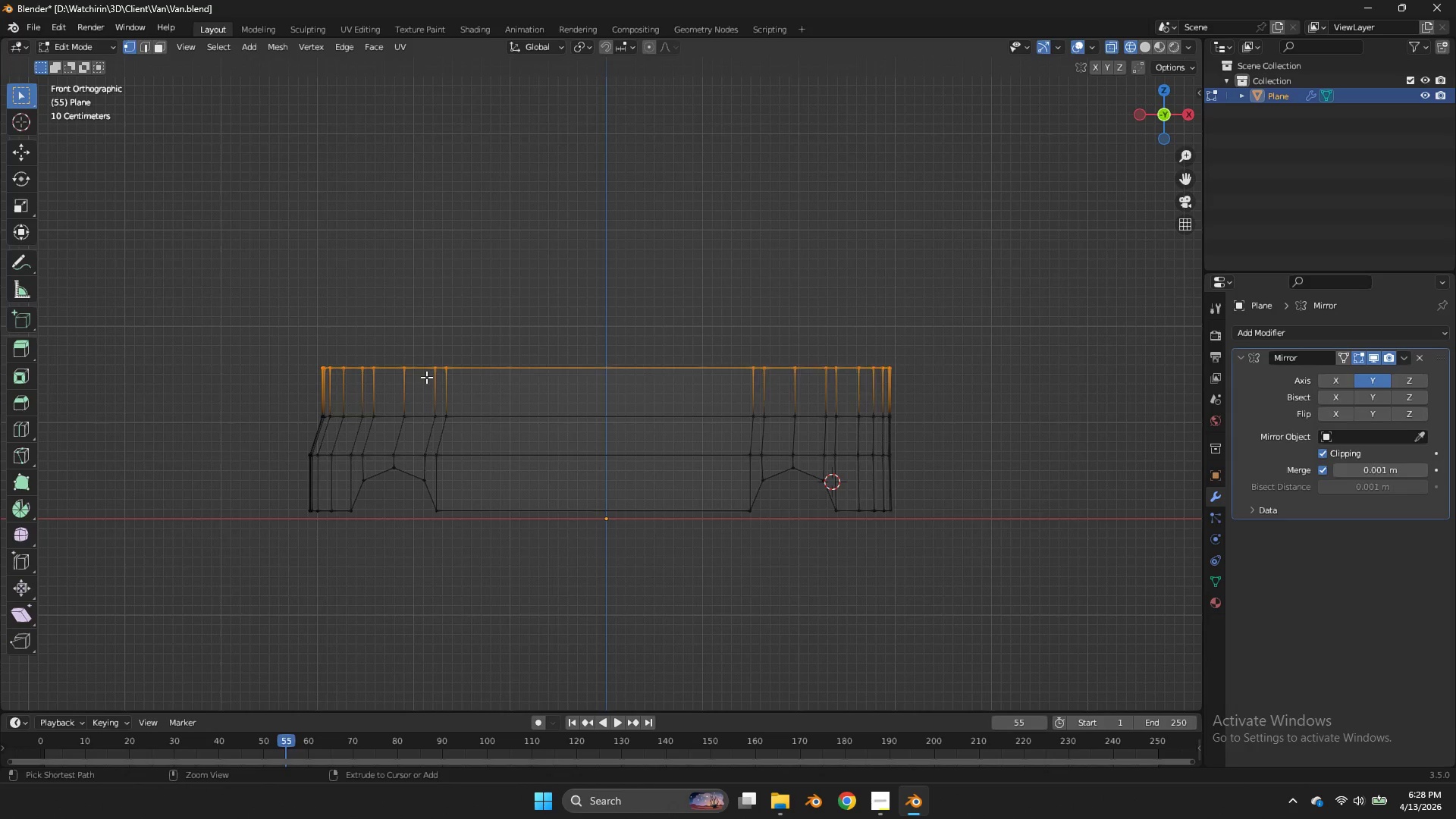 
double_click([290, 381])
 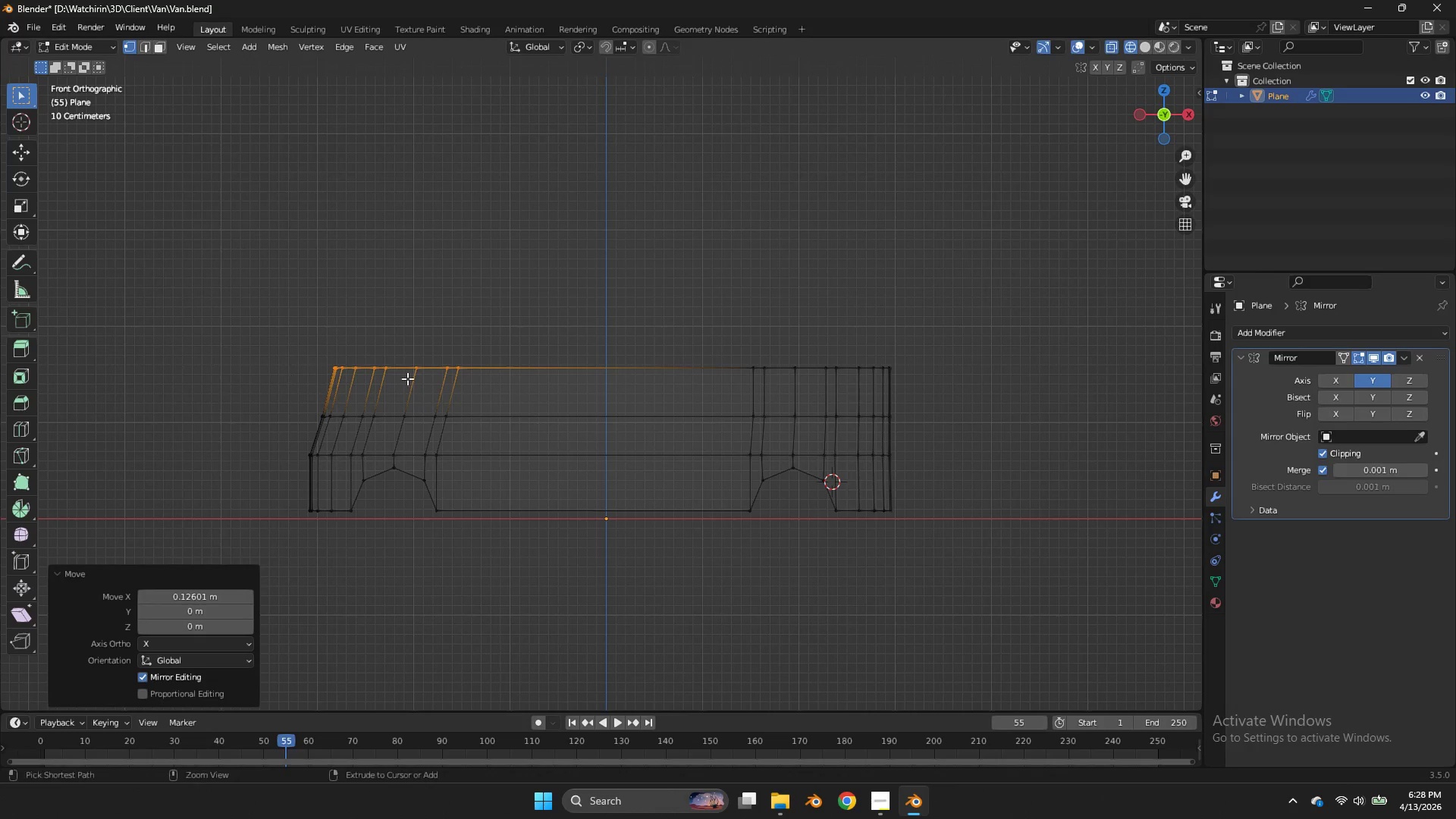 
key(Control+Z)
 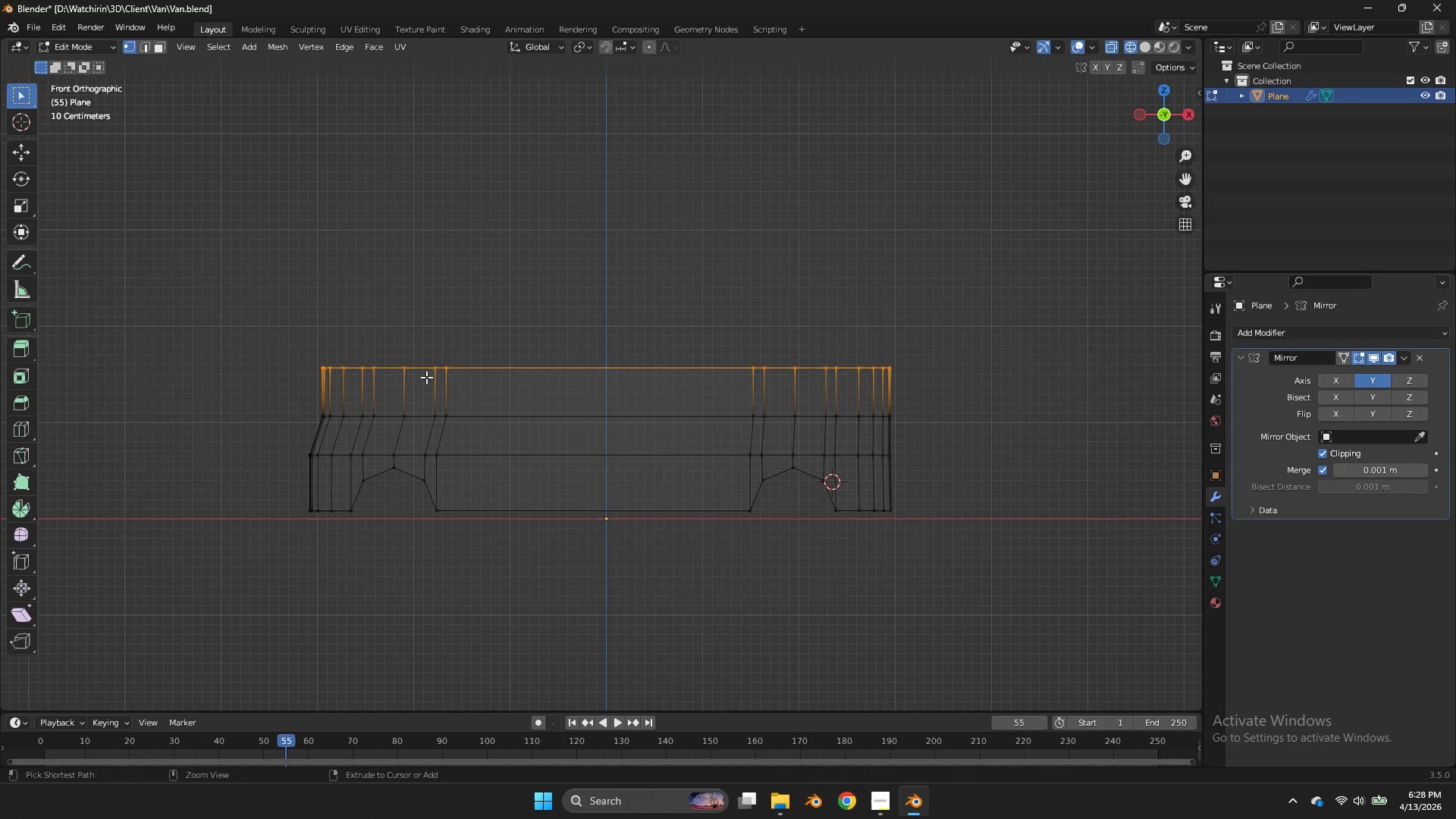 
key(Control+Z)
 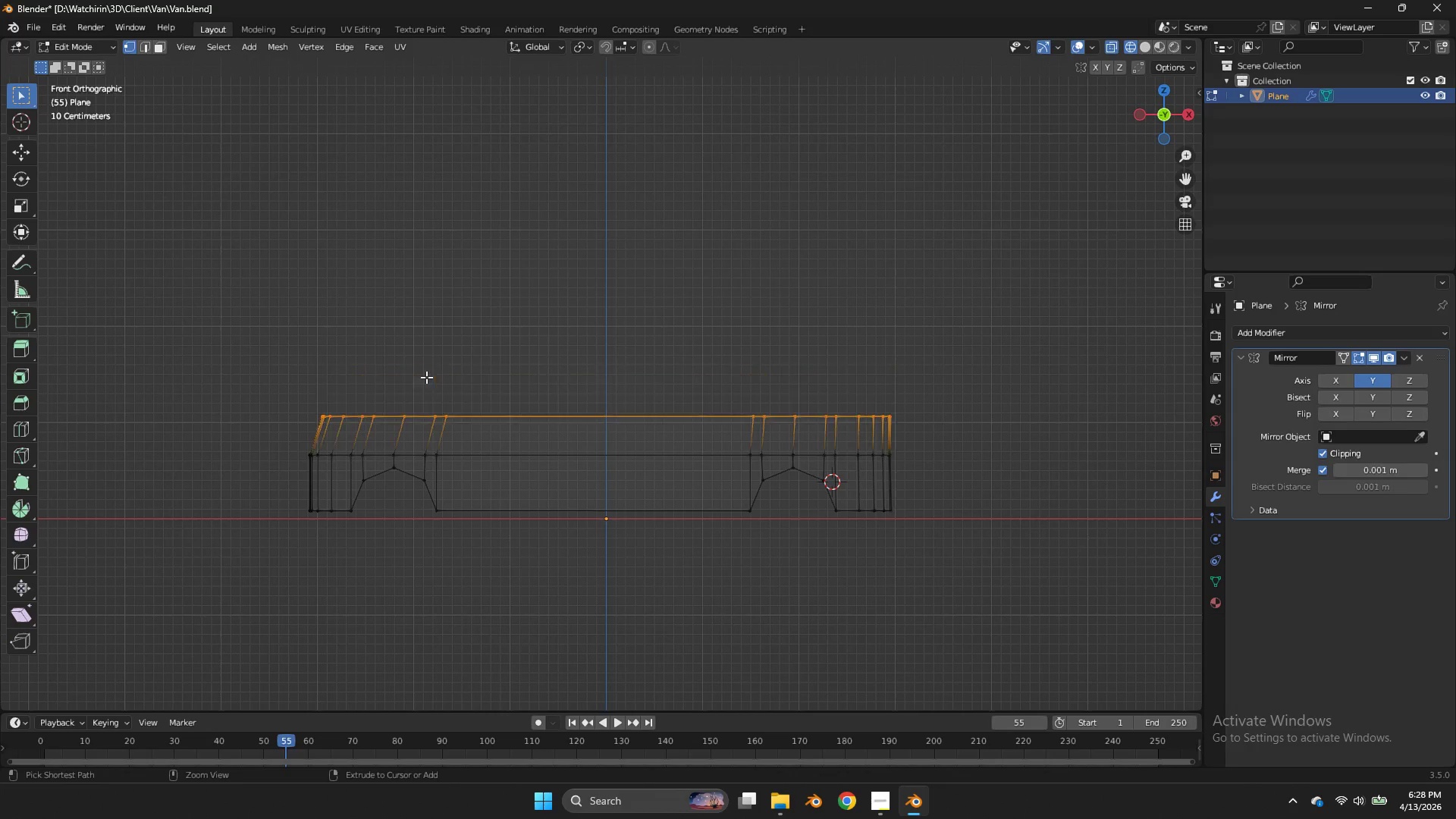 
key(Control+Z)
 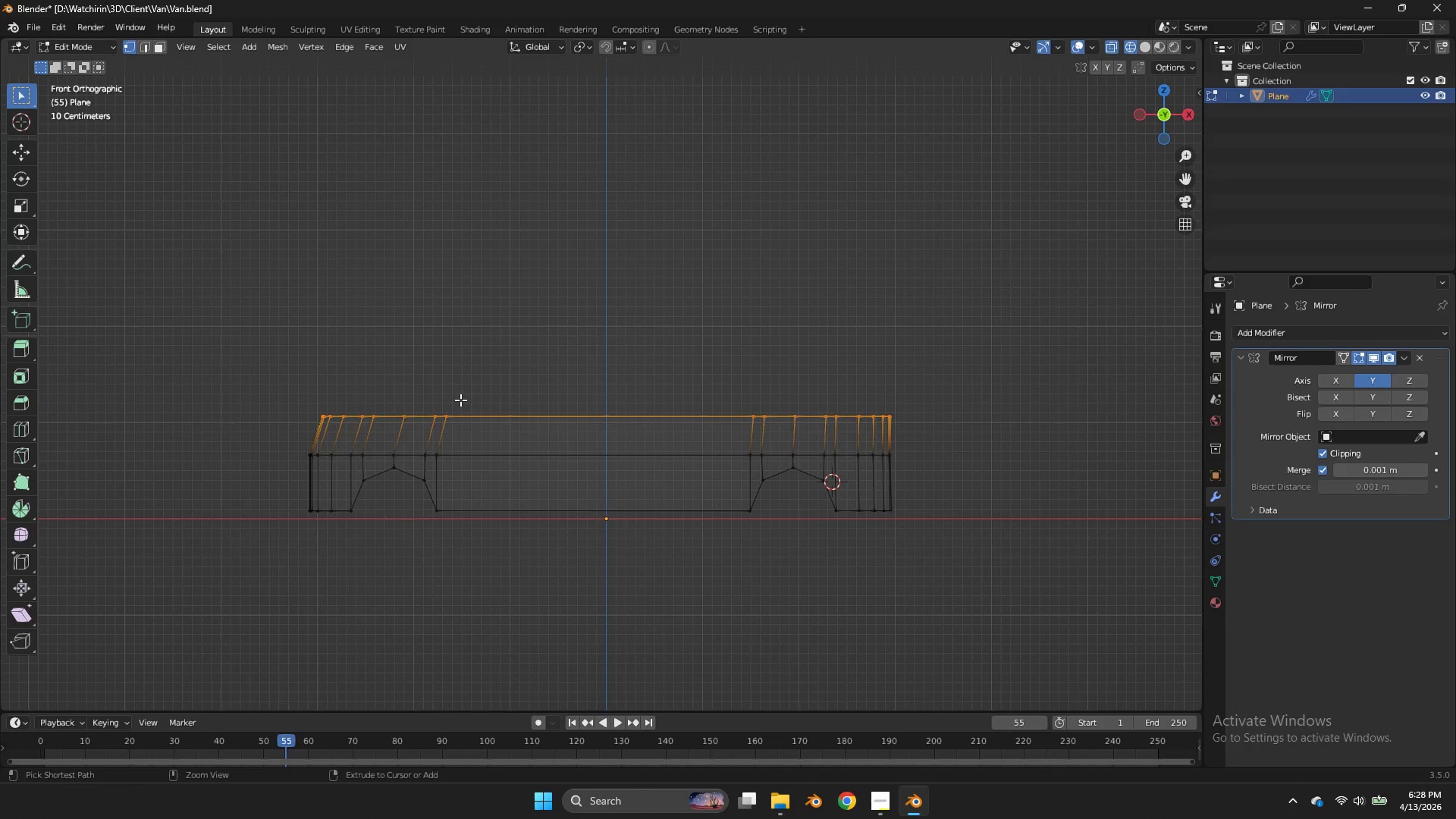 
key(Control+Z)
 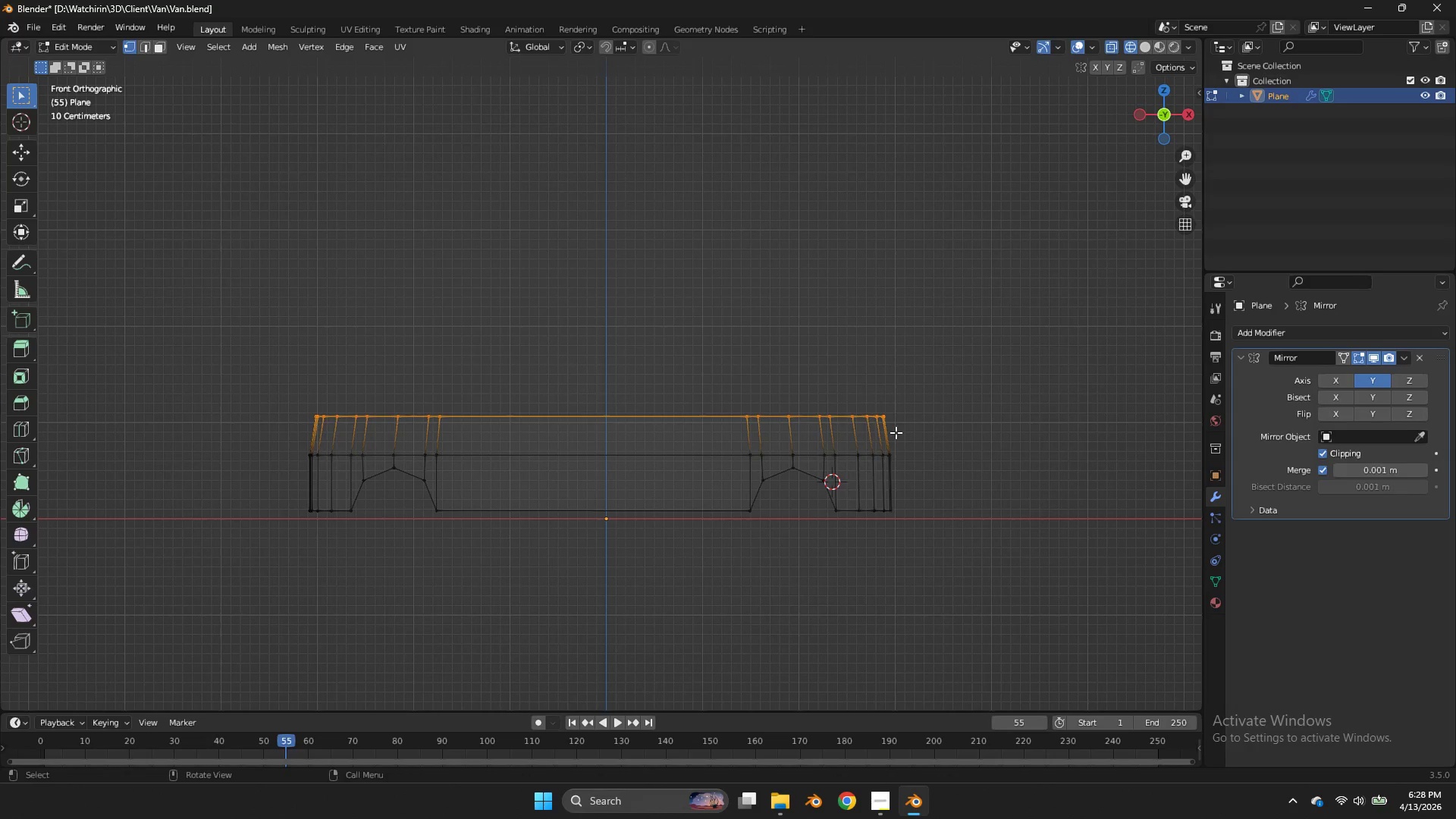 
wait(6.84)
 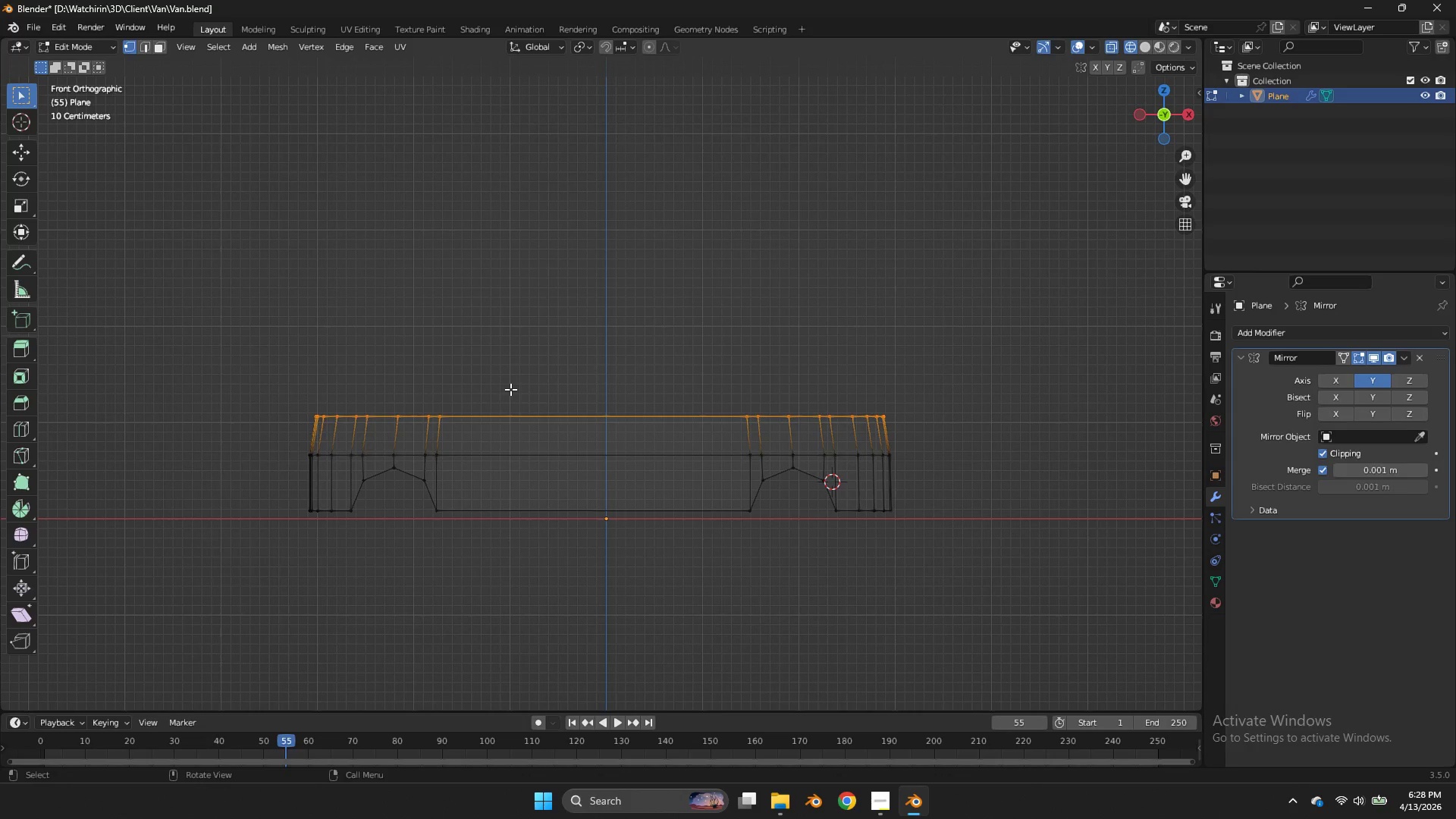 
left_click([1164, 93])
 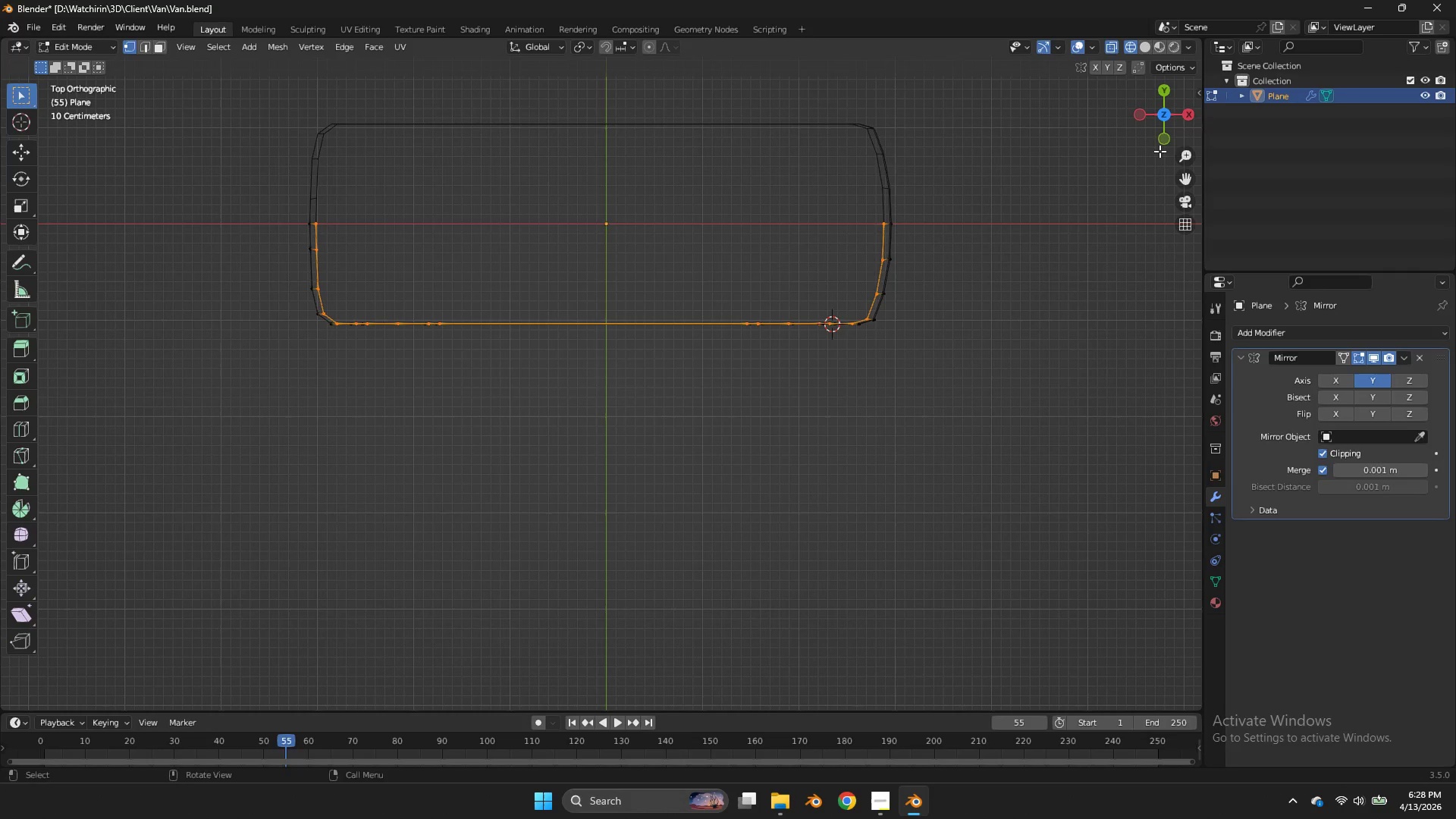 
double_click([1164, 137])
 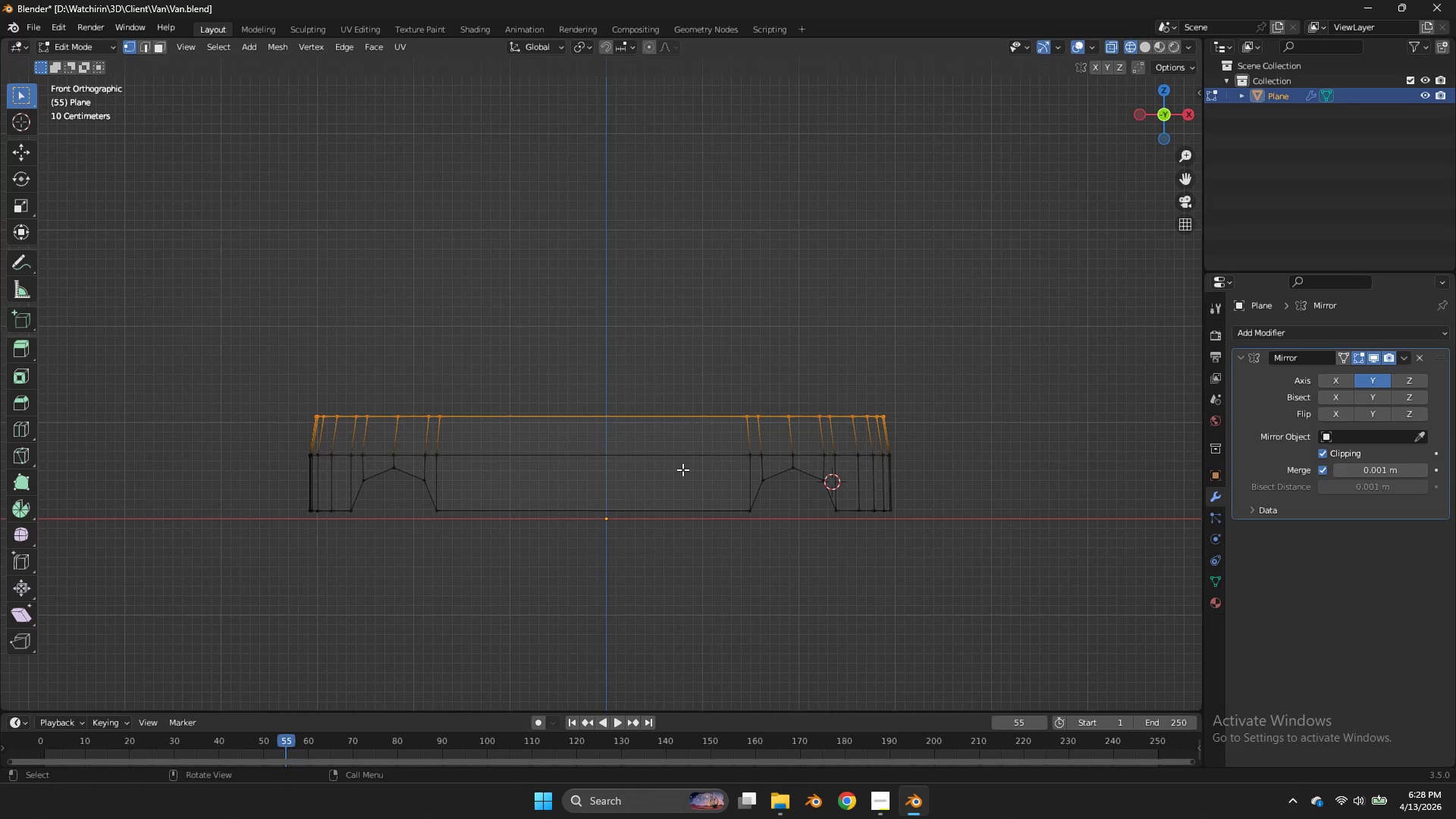 
left_click([1164, 137])
 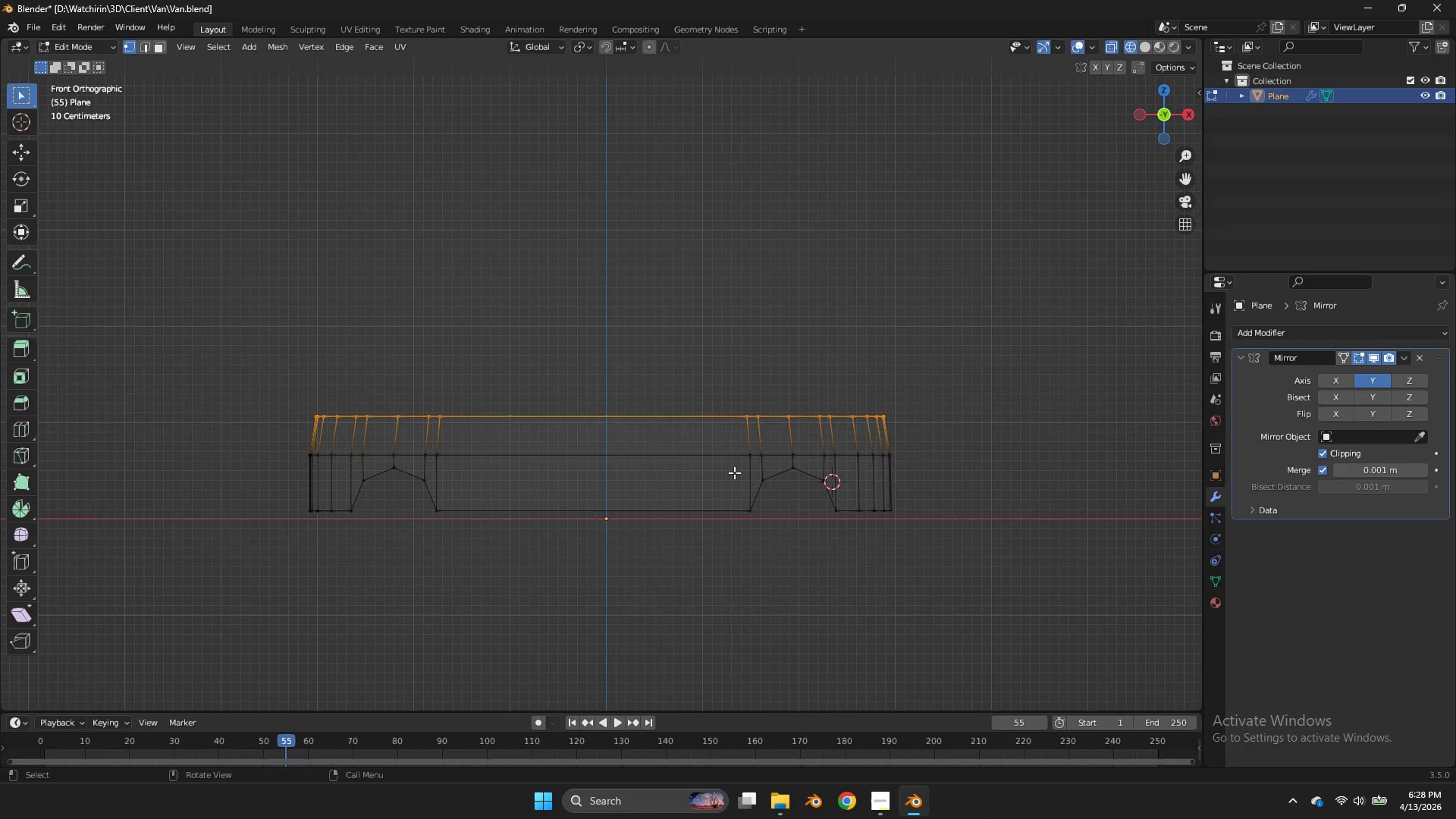 
type(gz)
 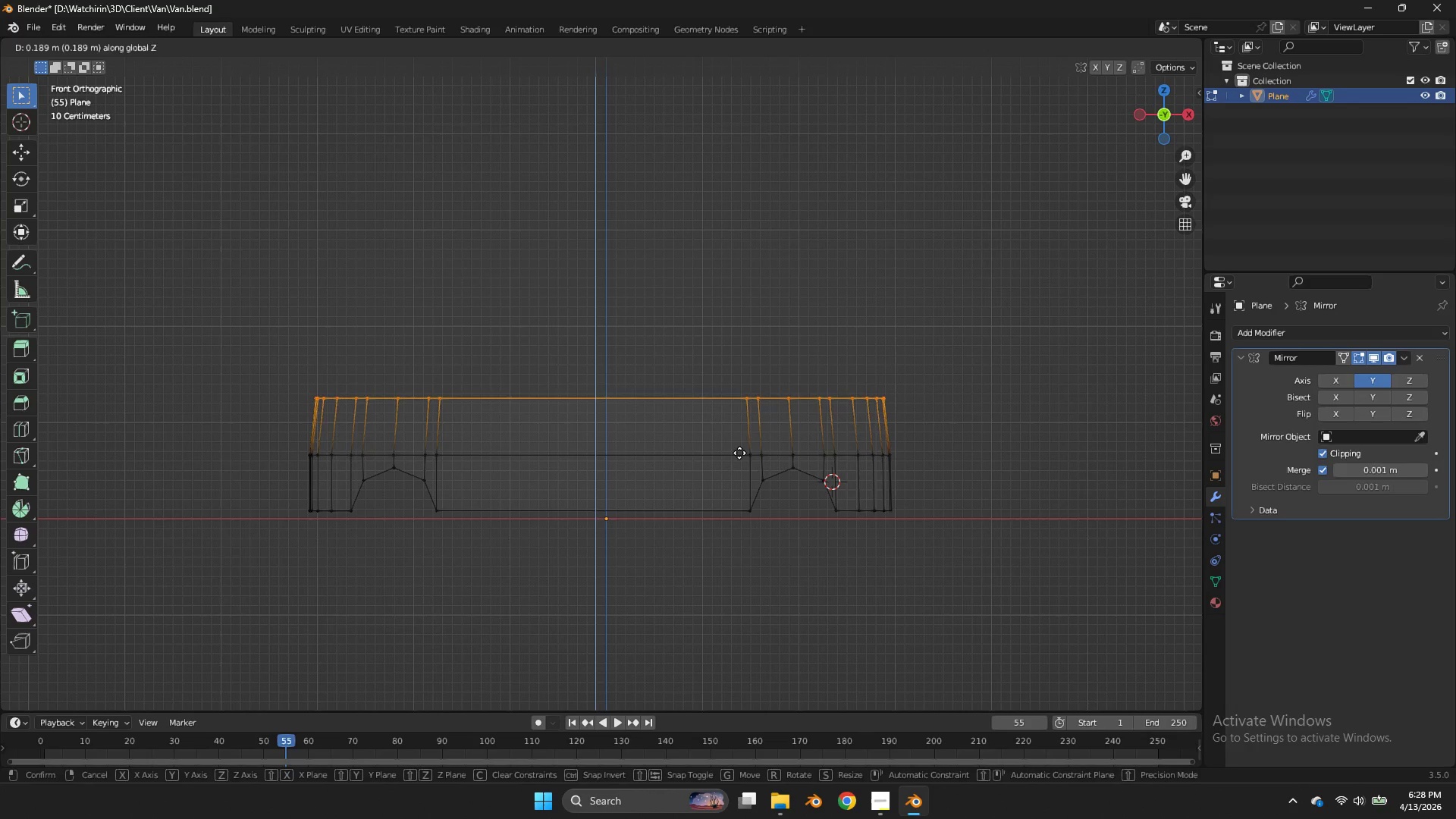 
left_click([744, 452])
 